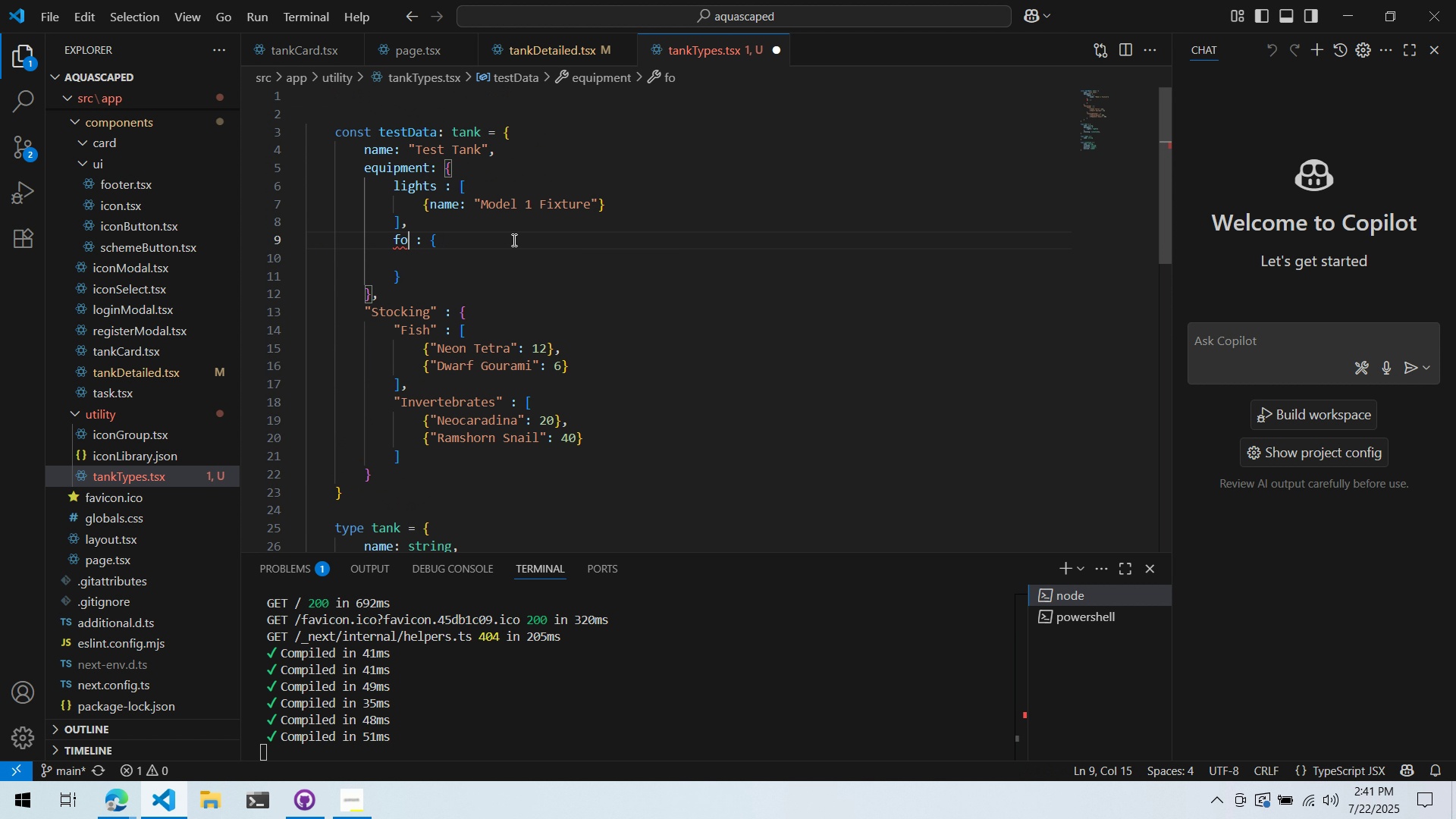 
scroll: coordinate [513, 240], scroll_direction: up, amount: 3.0
 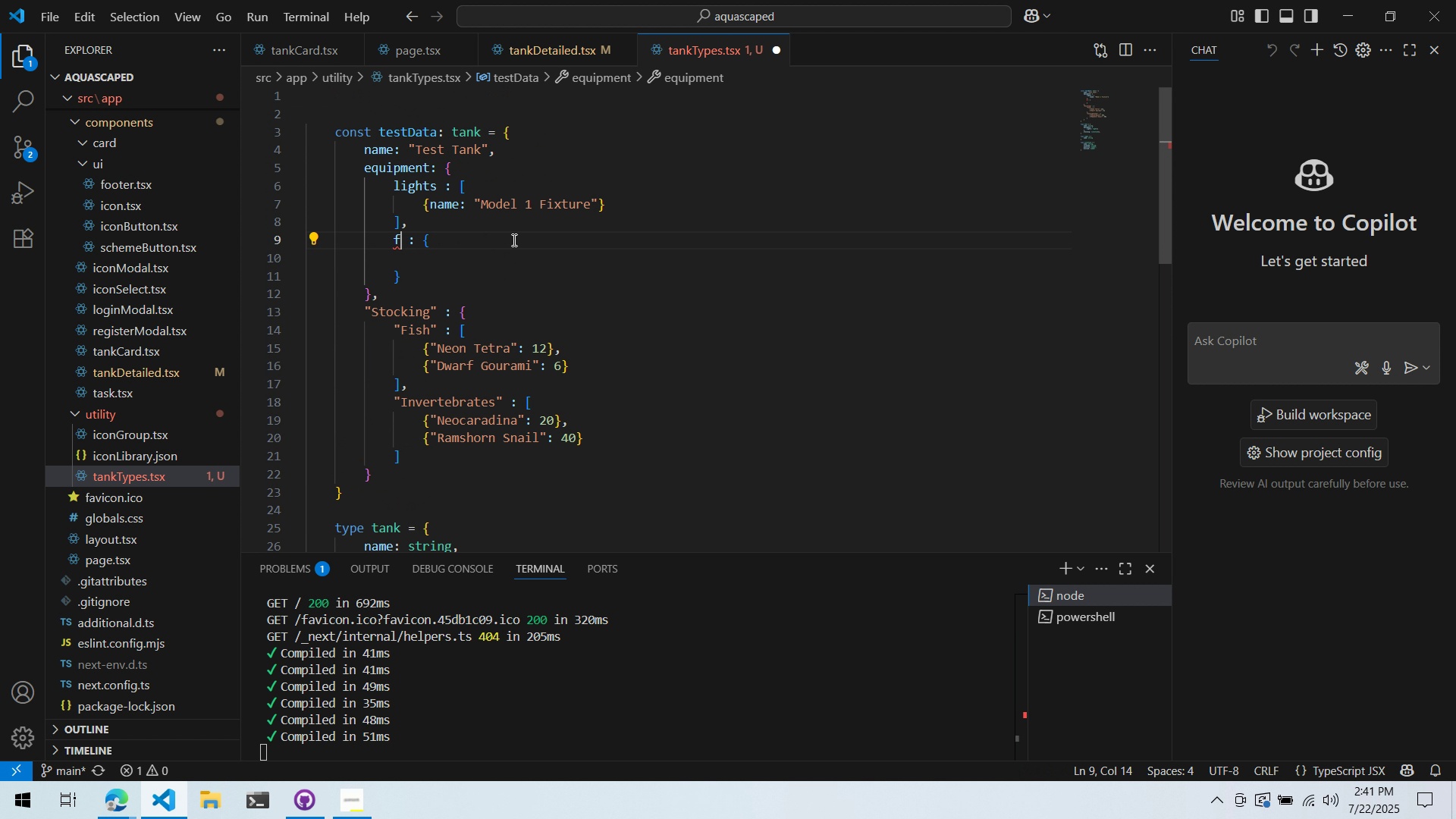 
type(fo;)
key(Backspace)
key(Backspace)
type(ilter)
 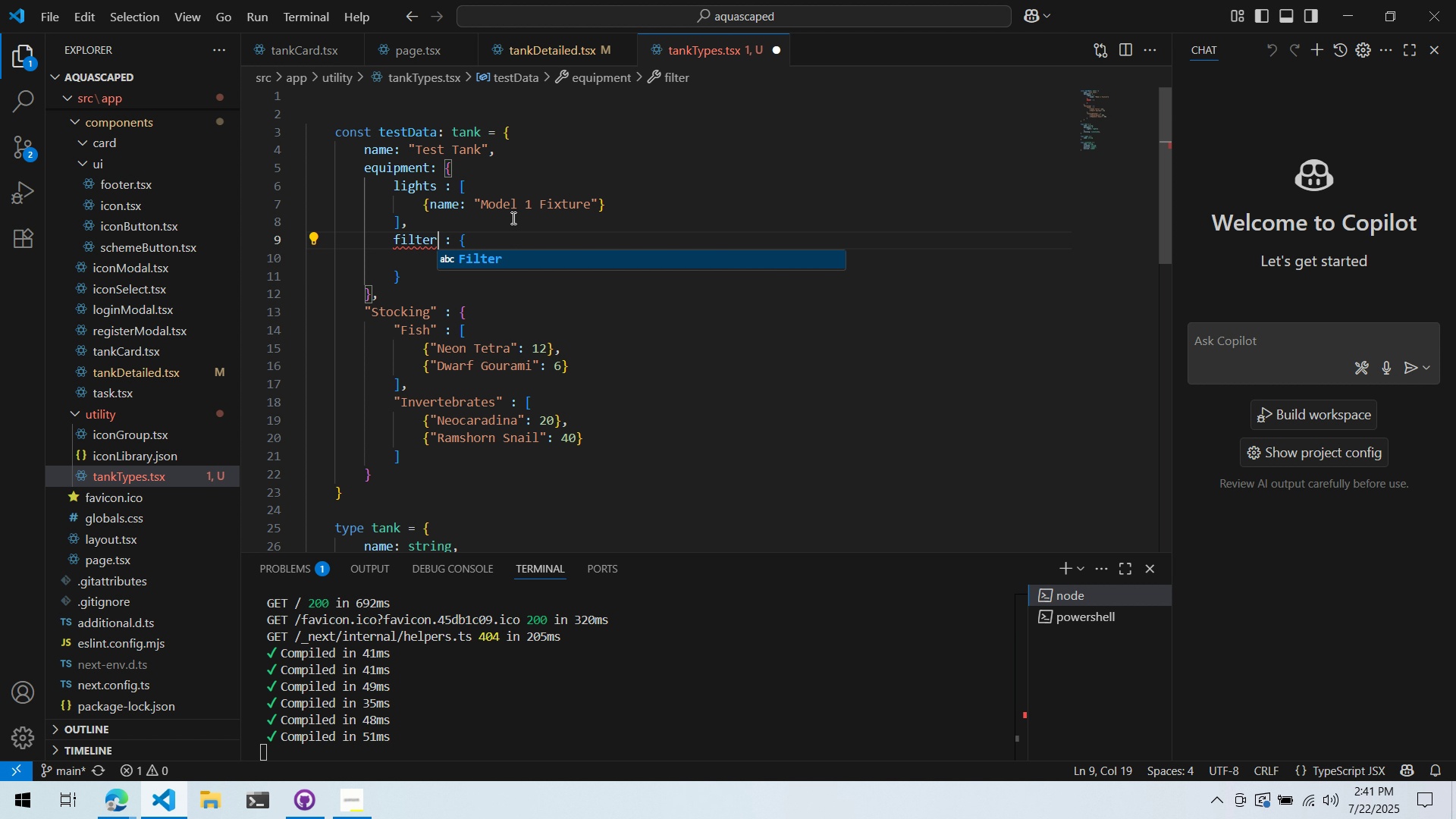 
left_click([480, 230])
 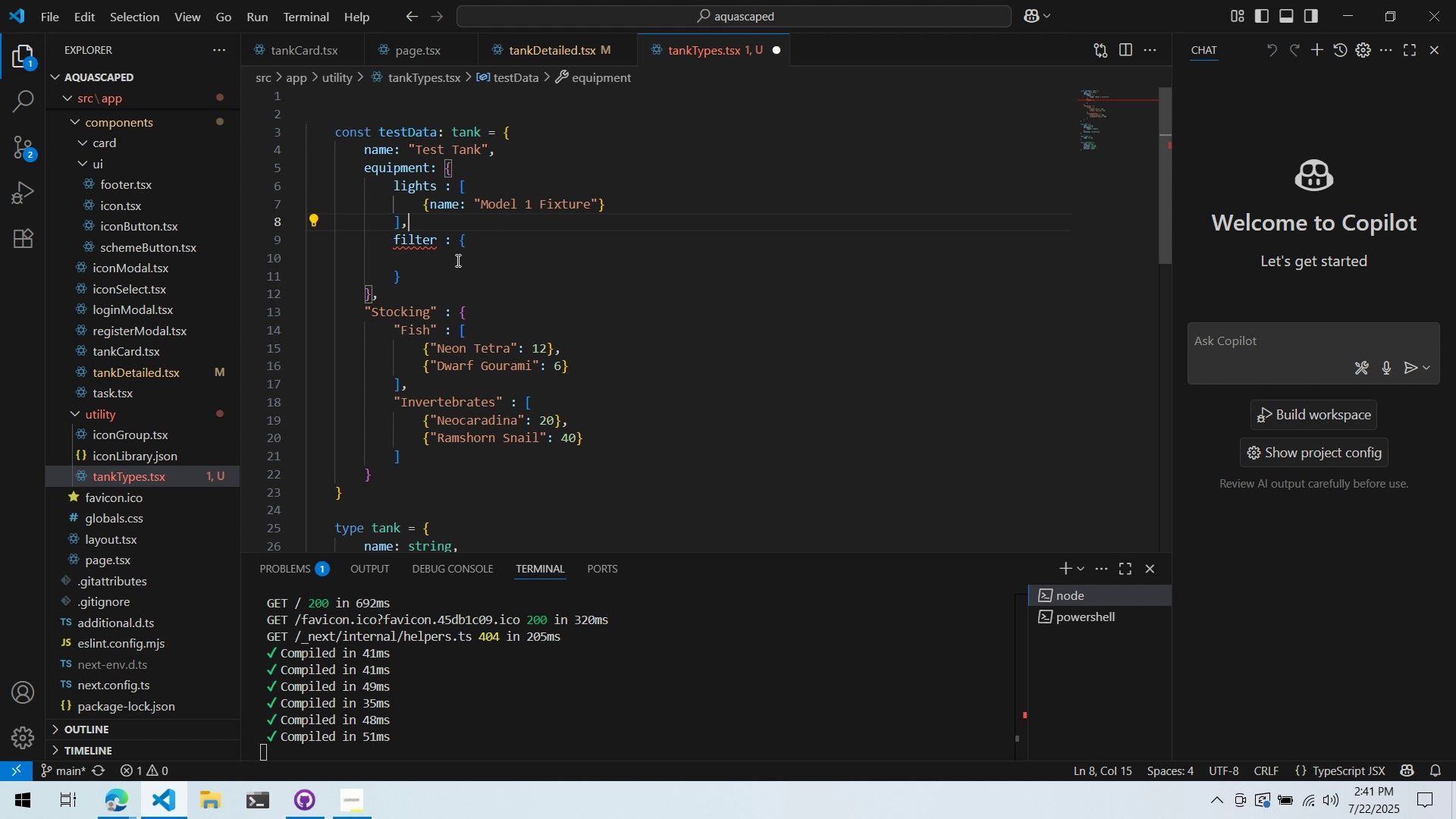 
left_click_drag(start_coordinate=[472, 264], to_coordinate=[461, 243])
 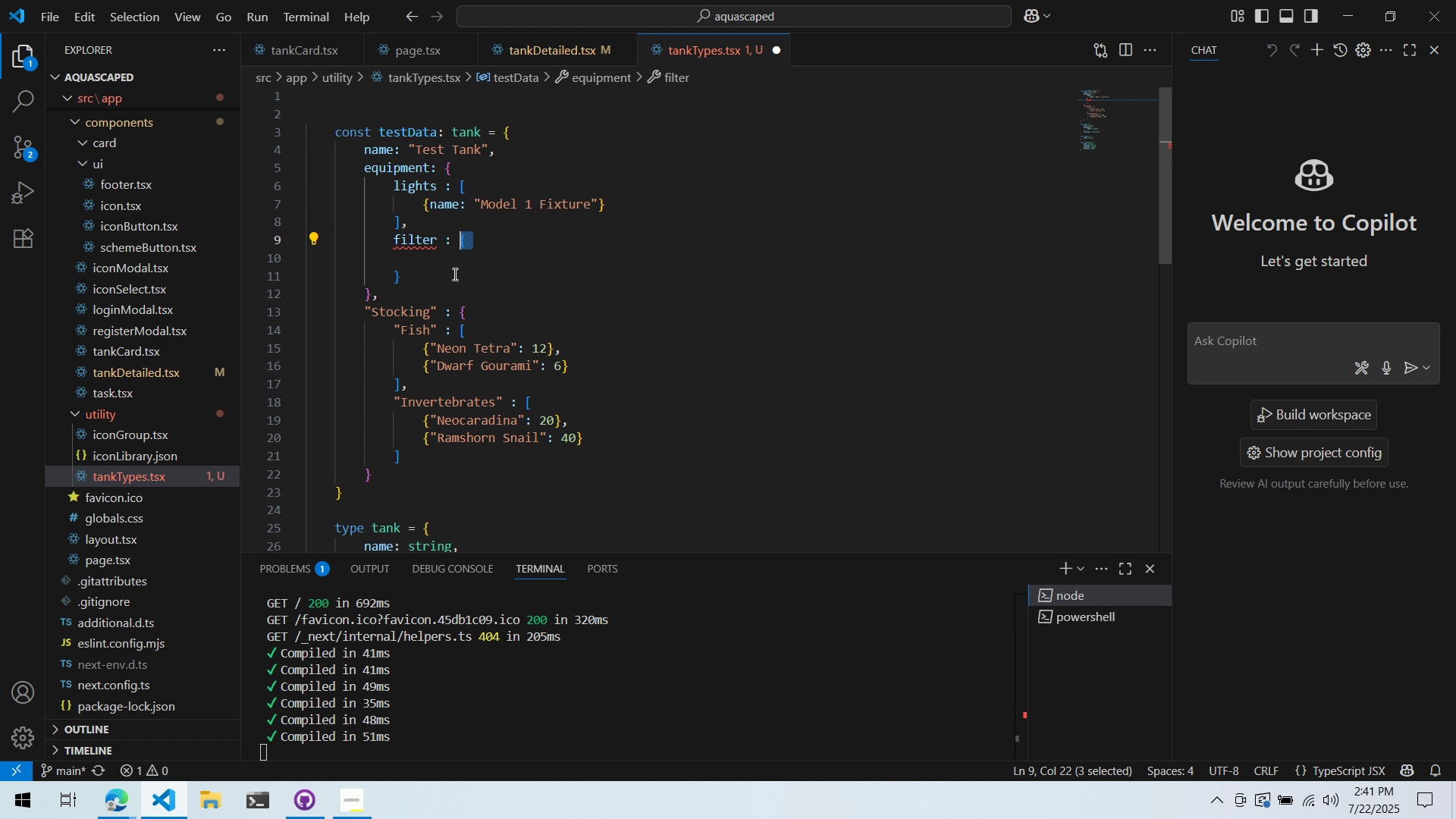 
left_click_drag(start_coordinate=[453, 274], to_coordinate=[459, 240])
 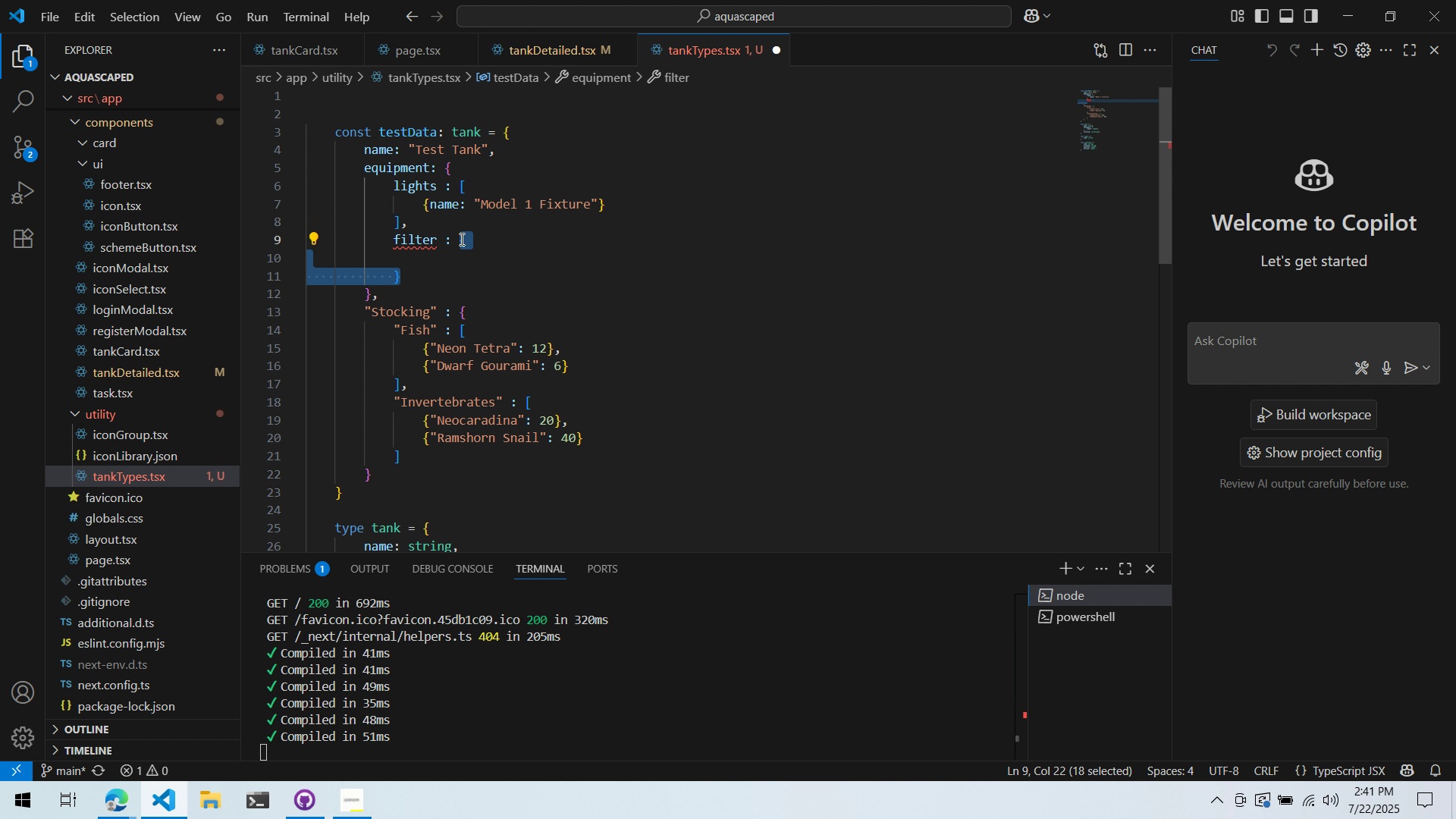 
key(Shift+ShiftLeft)
 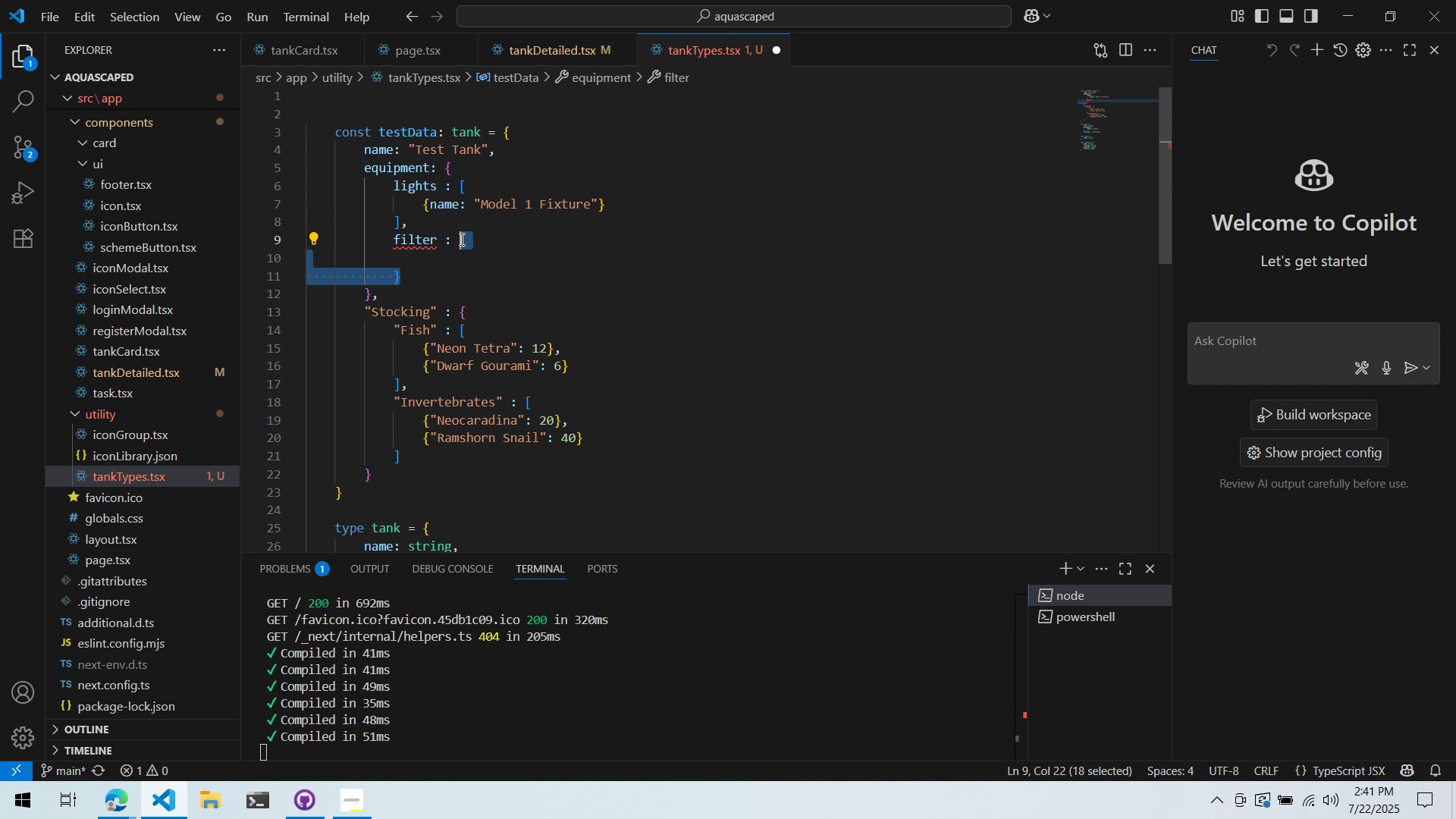 
key(BracketLeft)
 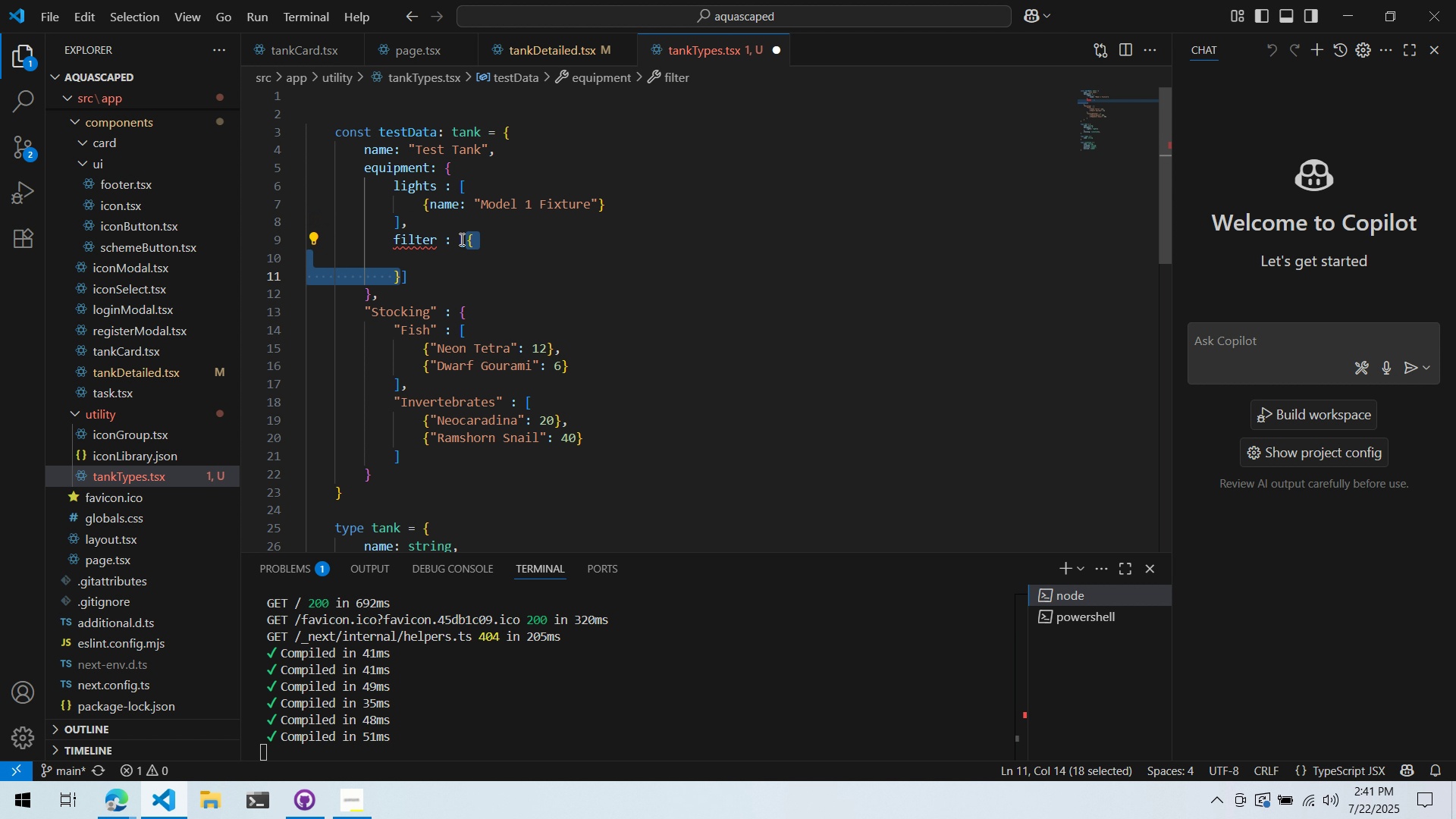 
key(Enter)
 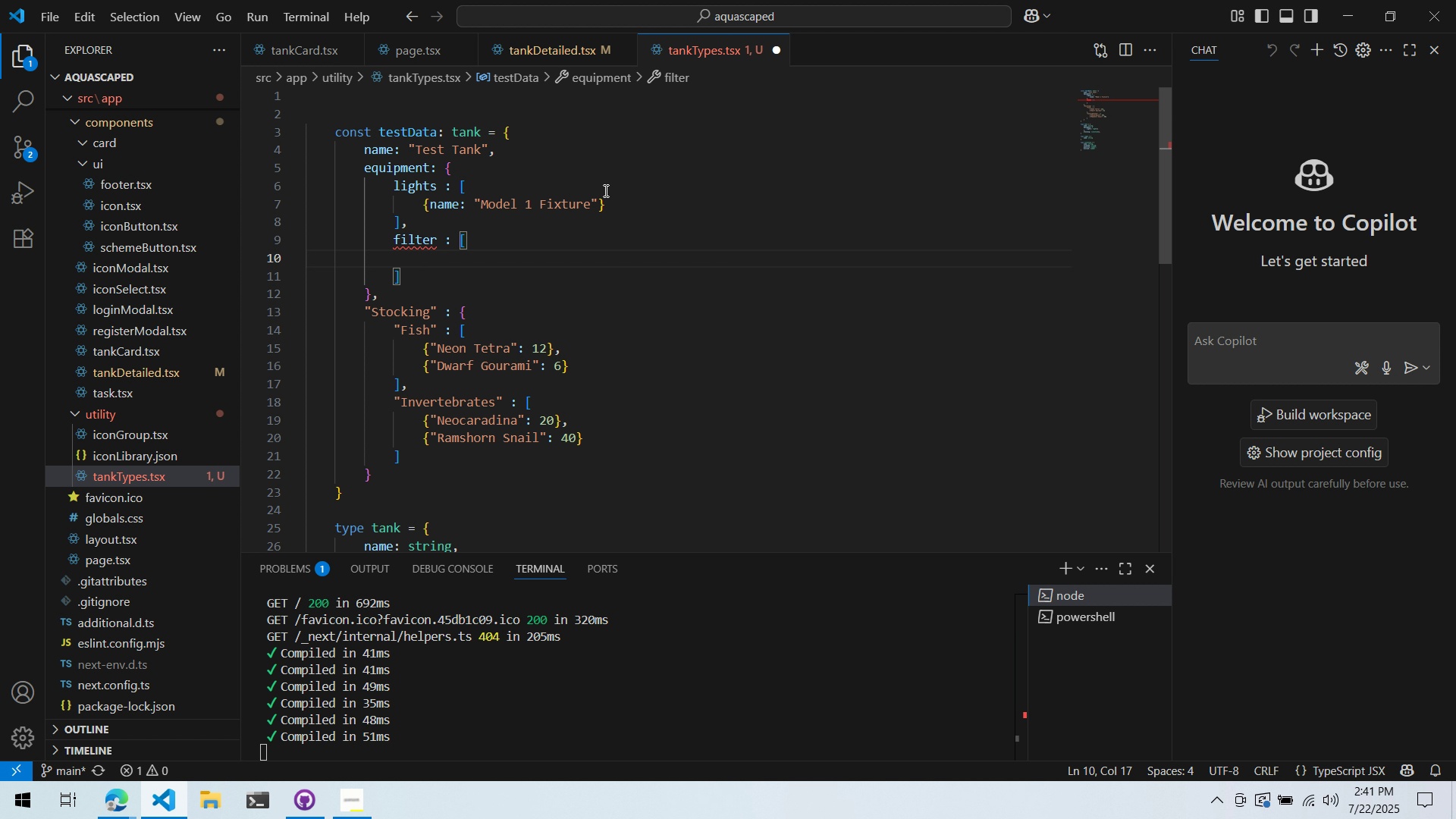 
type({an)
key(Backspace)
key(Backspace)
type(name: ")
 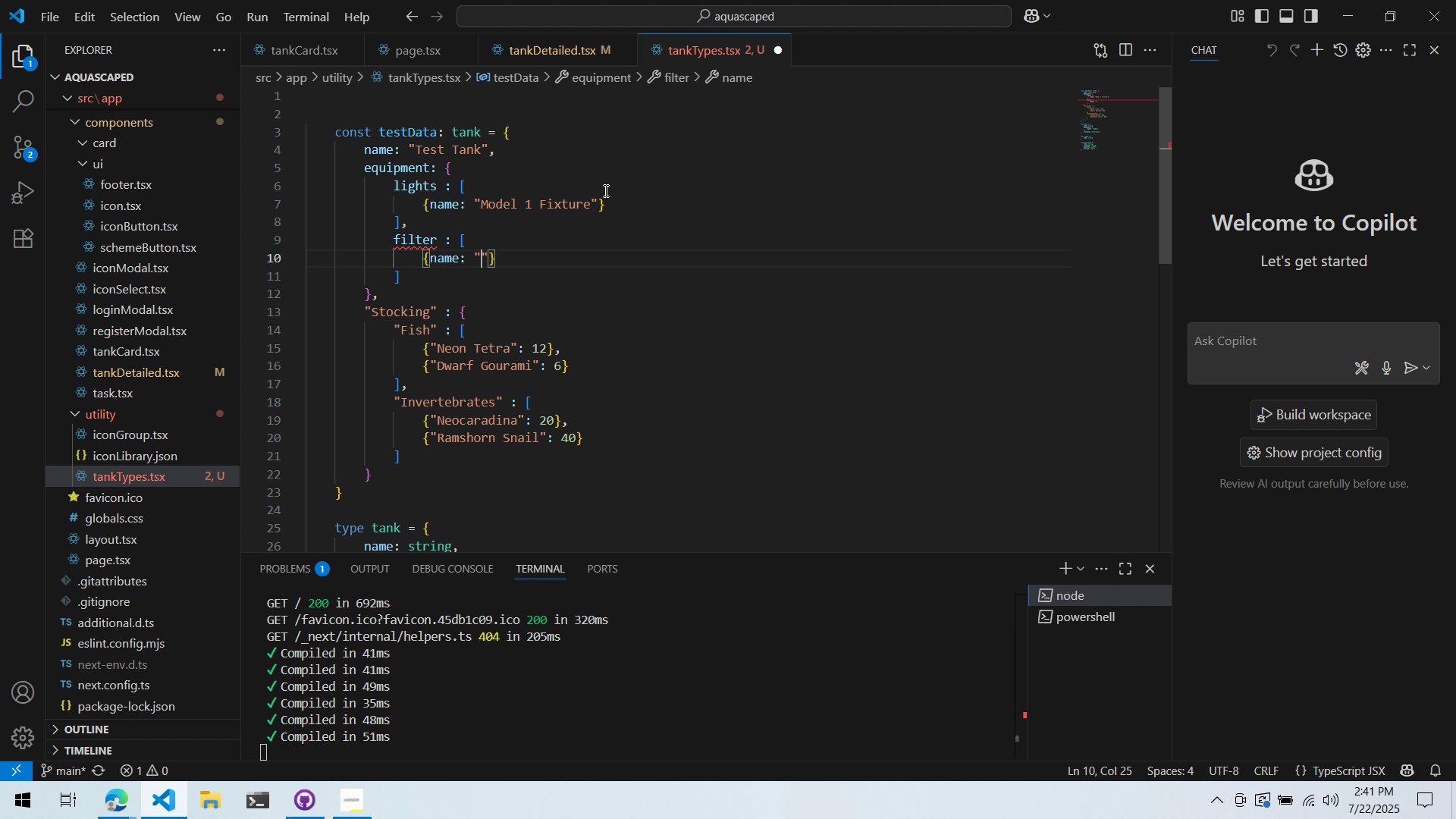 
type(Filter Model 4x)
 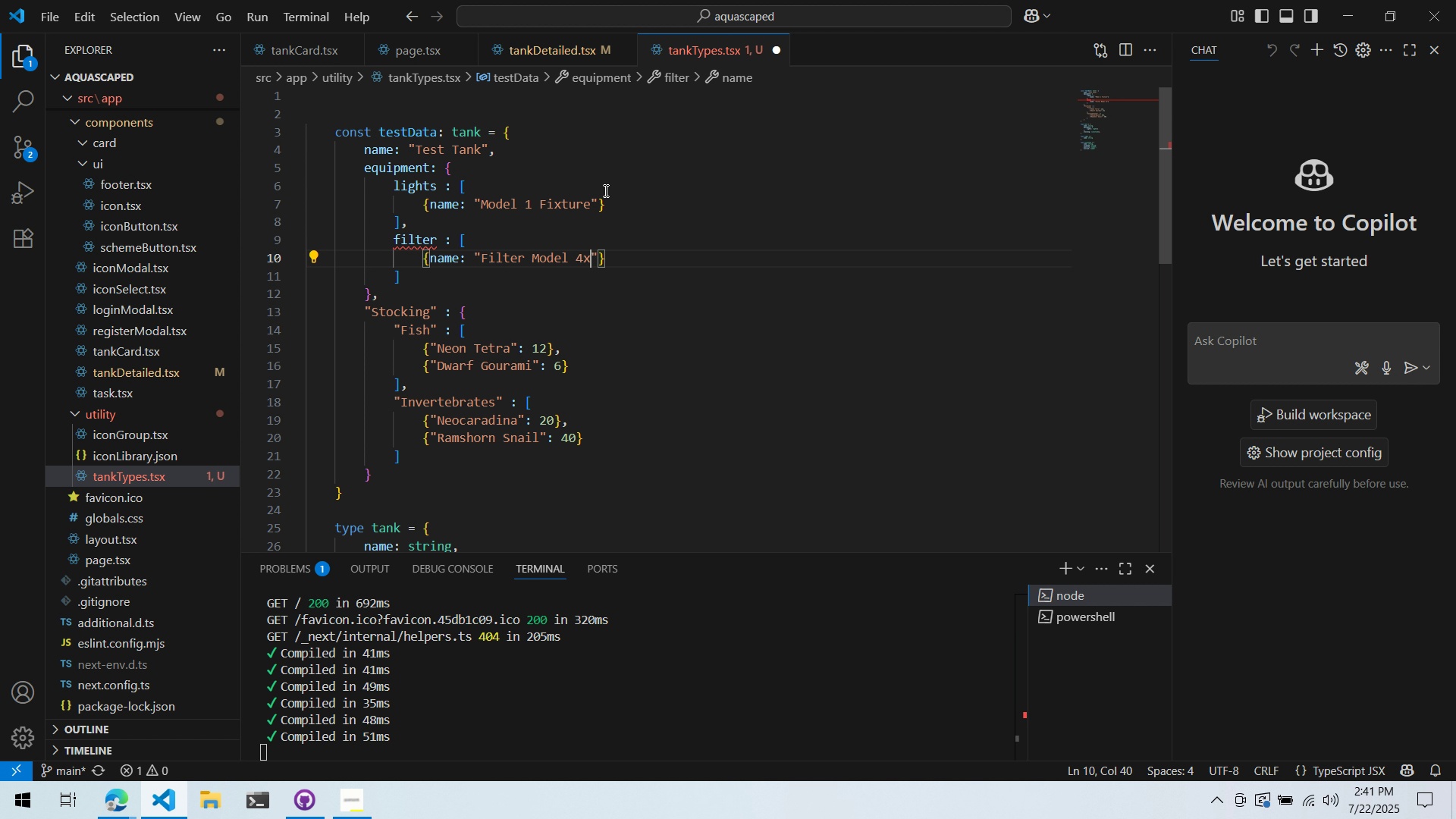 
key(Control+ArrowLeft)
 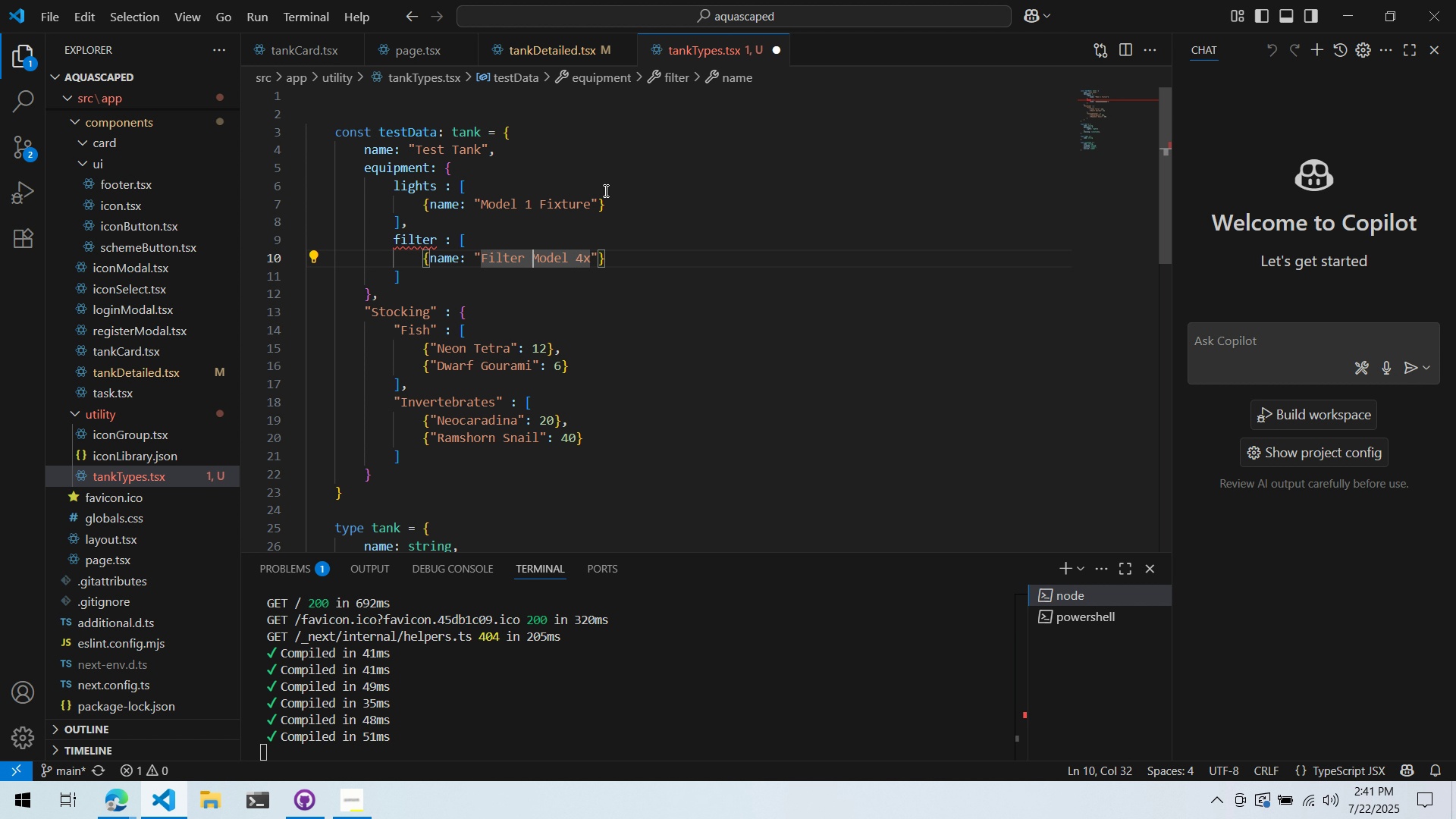 
key(Control+ArrowLeft)
 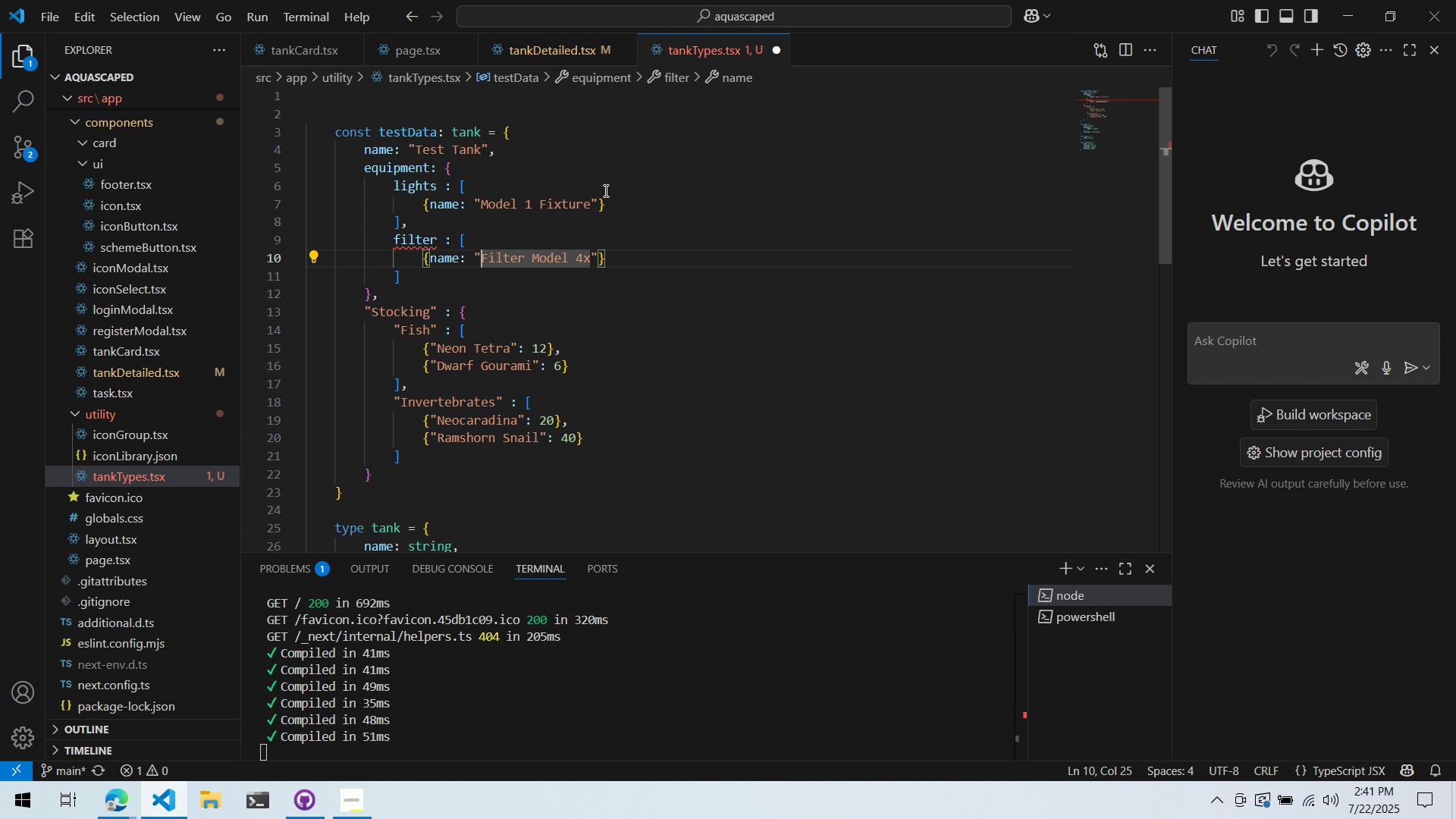 
key(Control+ArrowLeft)
 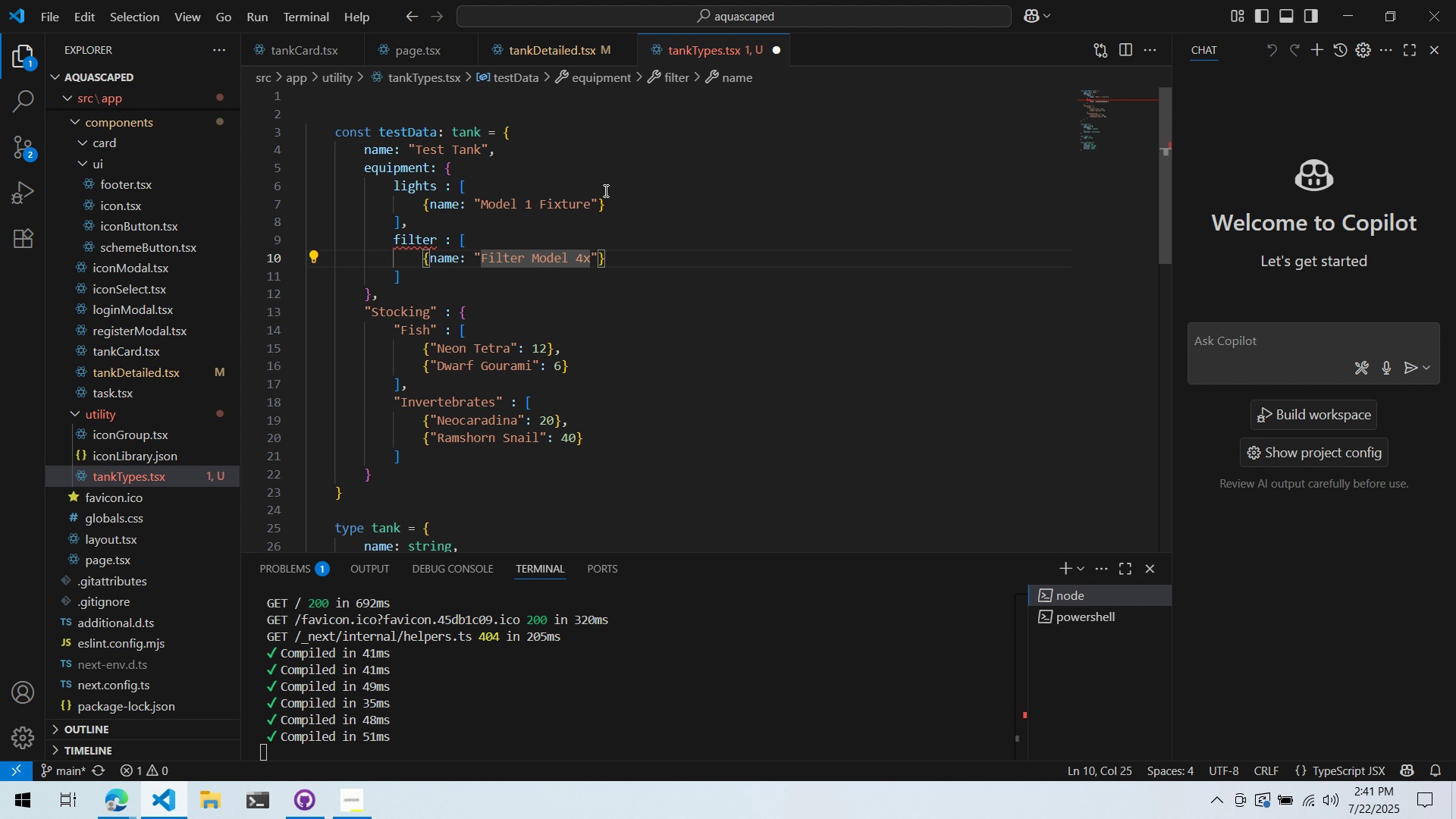 
type(Brand )
 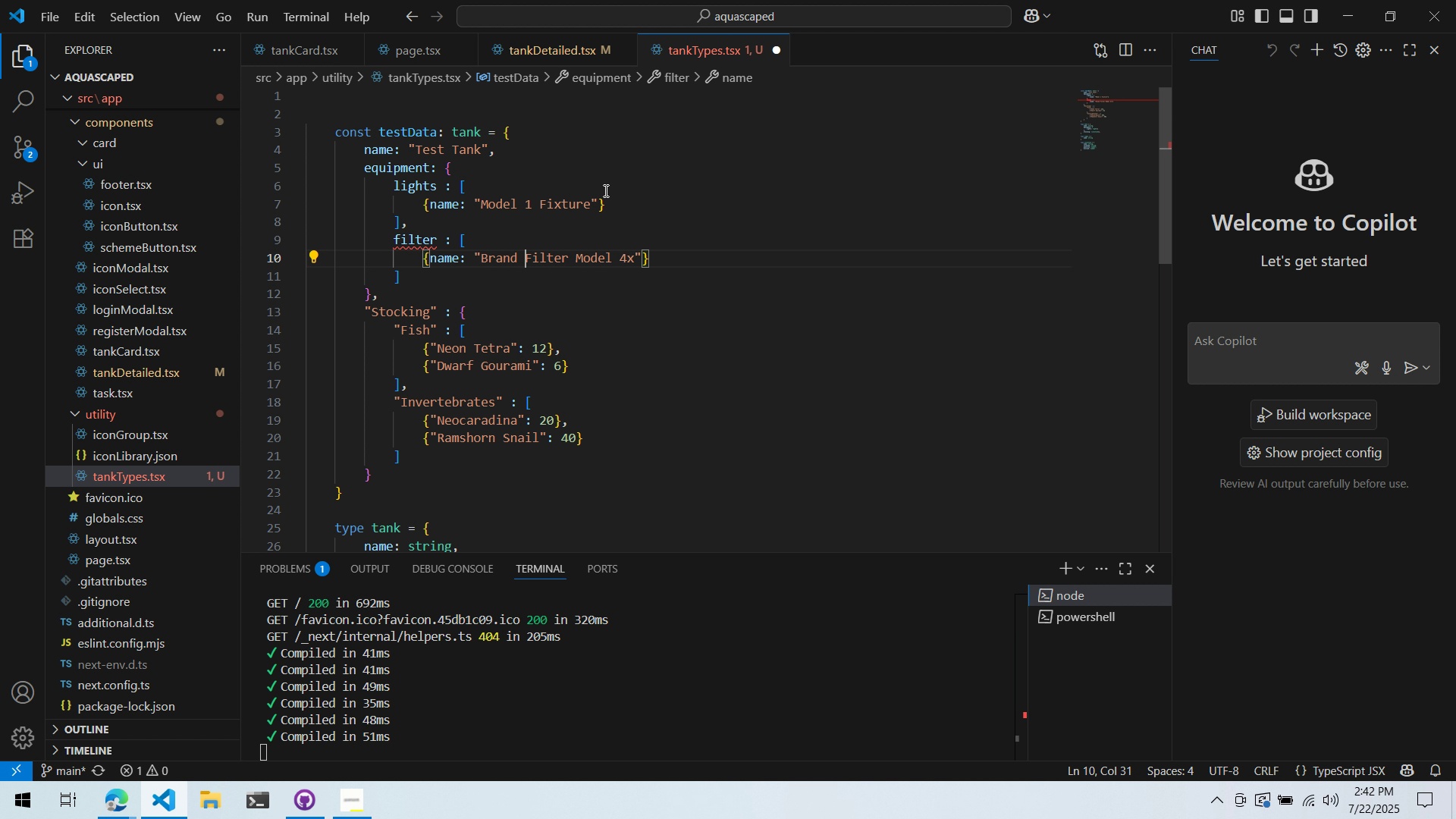 
left_click([526, 225])
 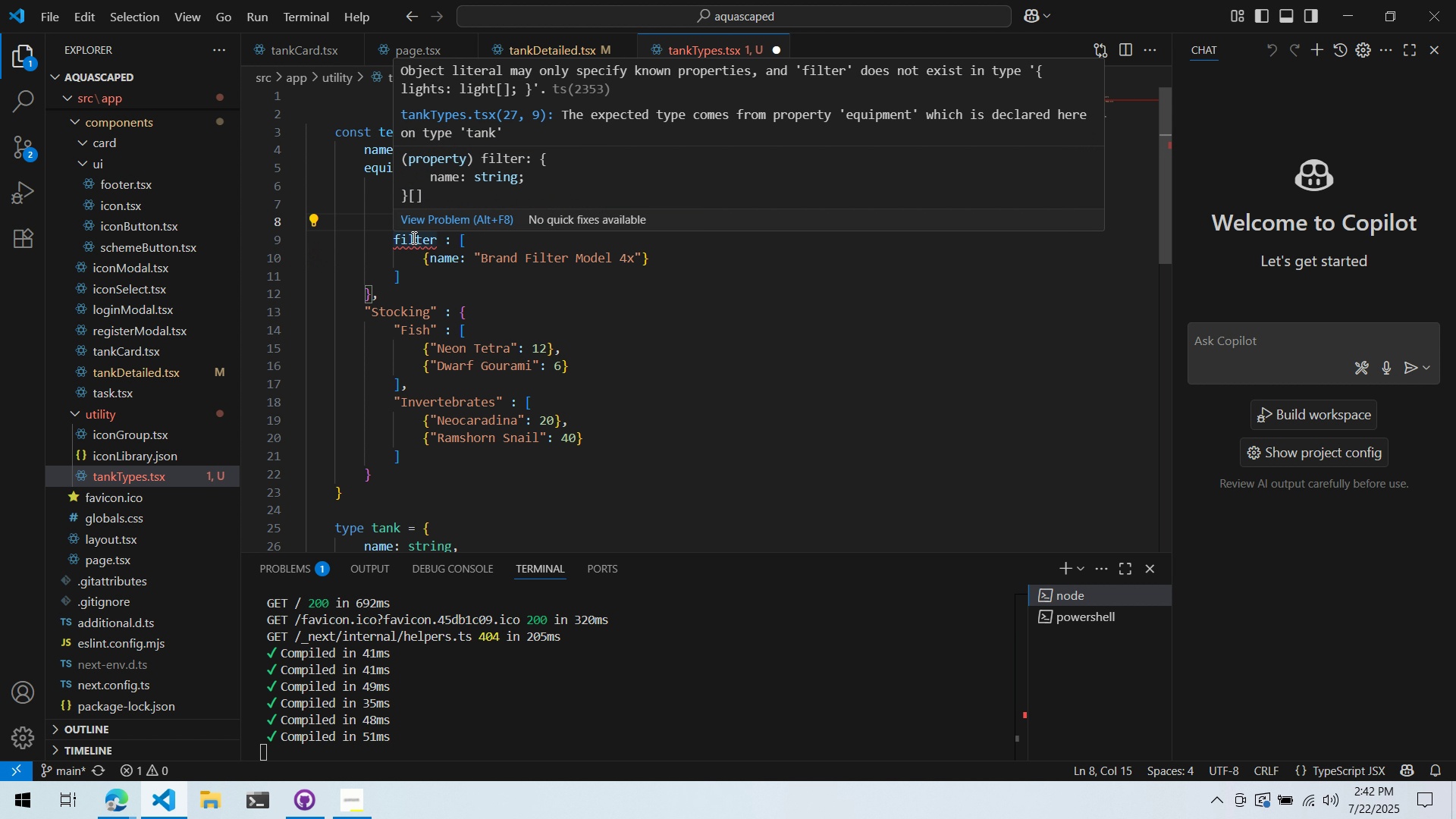 
scroll: coordinate [419, 215], scroll_direction: down, amount: 4.0
 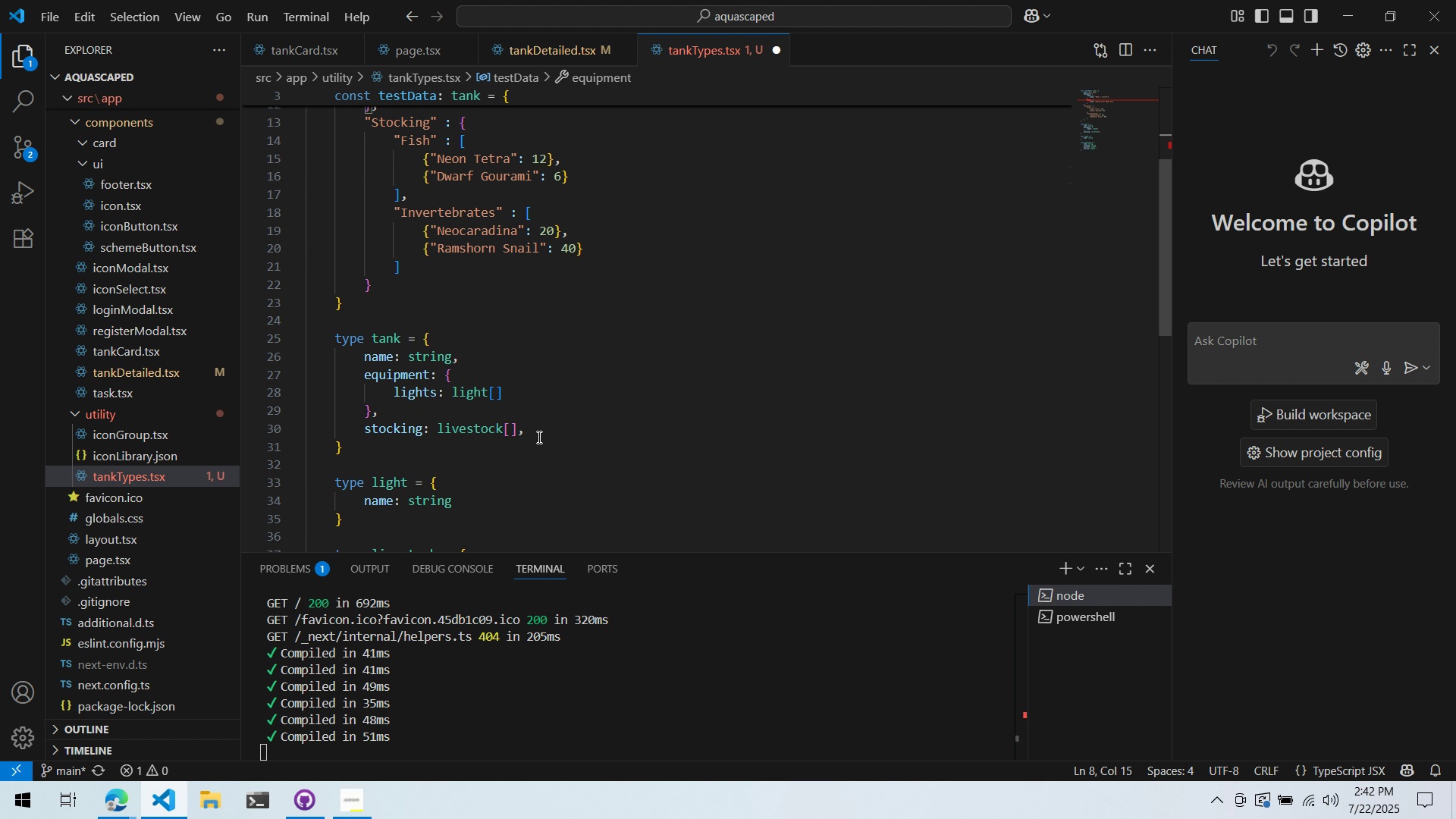 
left_click([536, 392])
 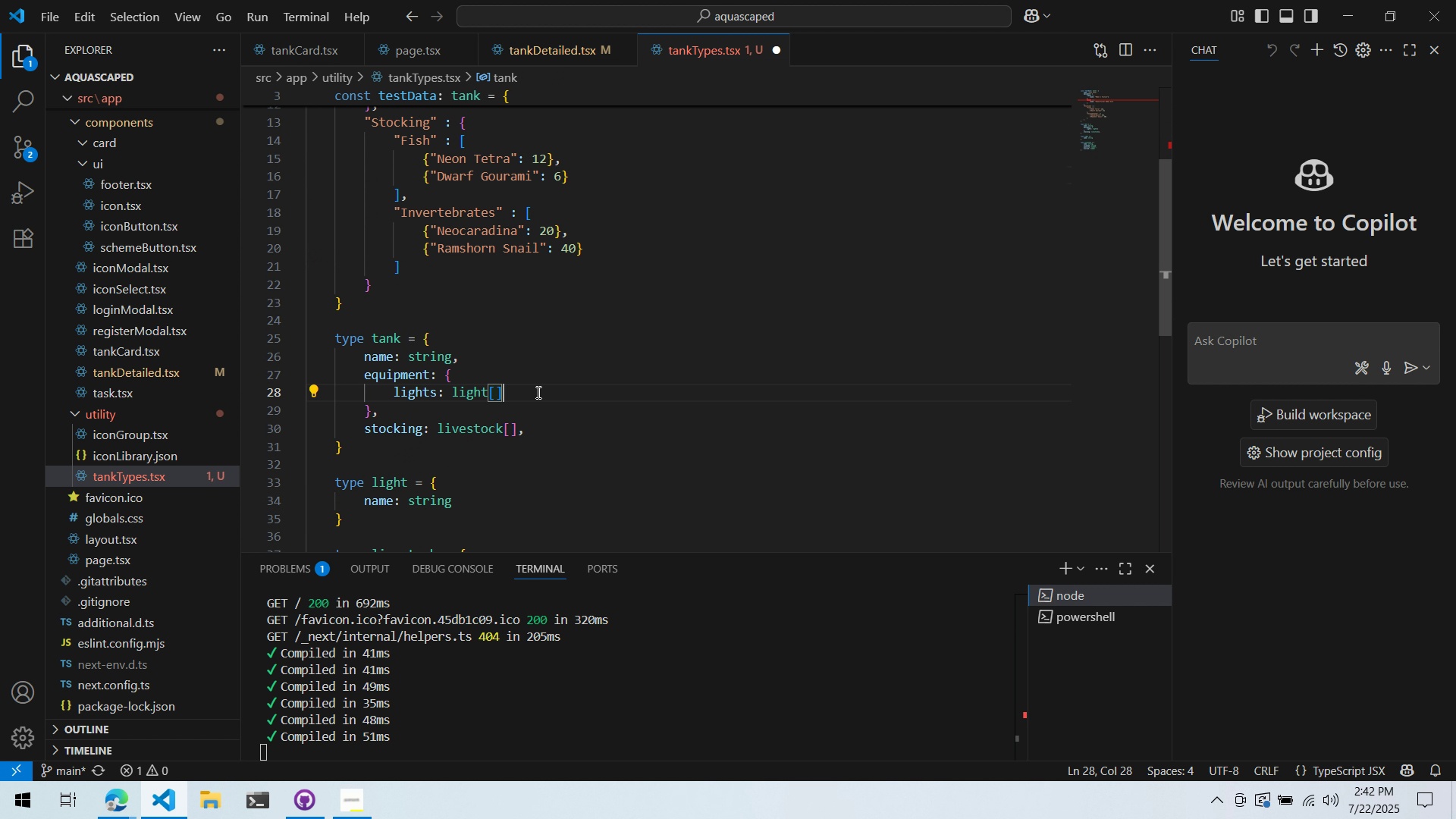 
key(Comma)
 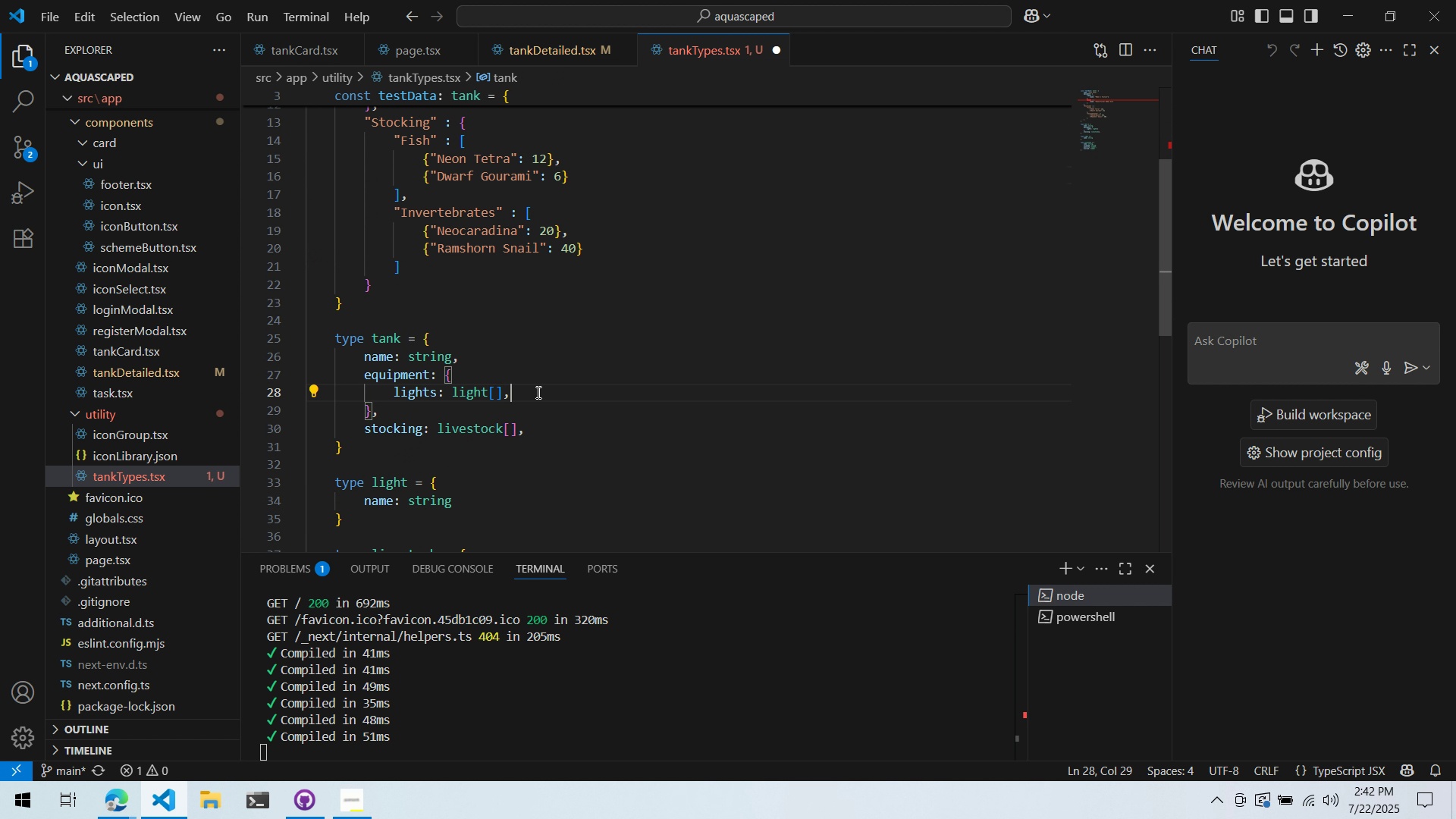 
key(Enter)
 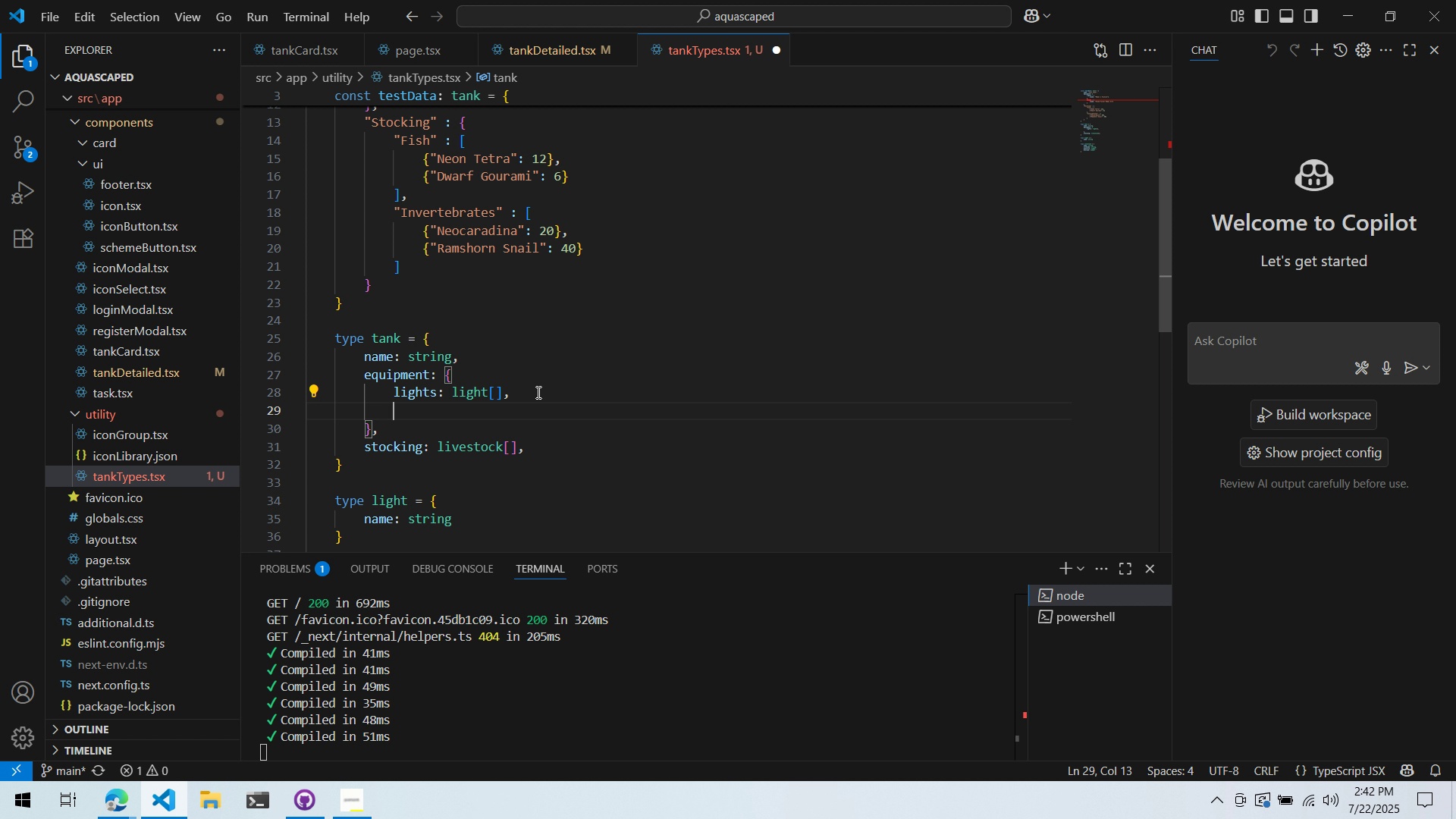 
type(filters: filter[],)
 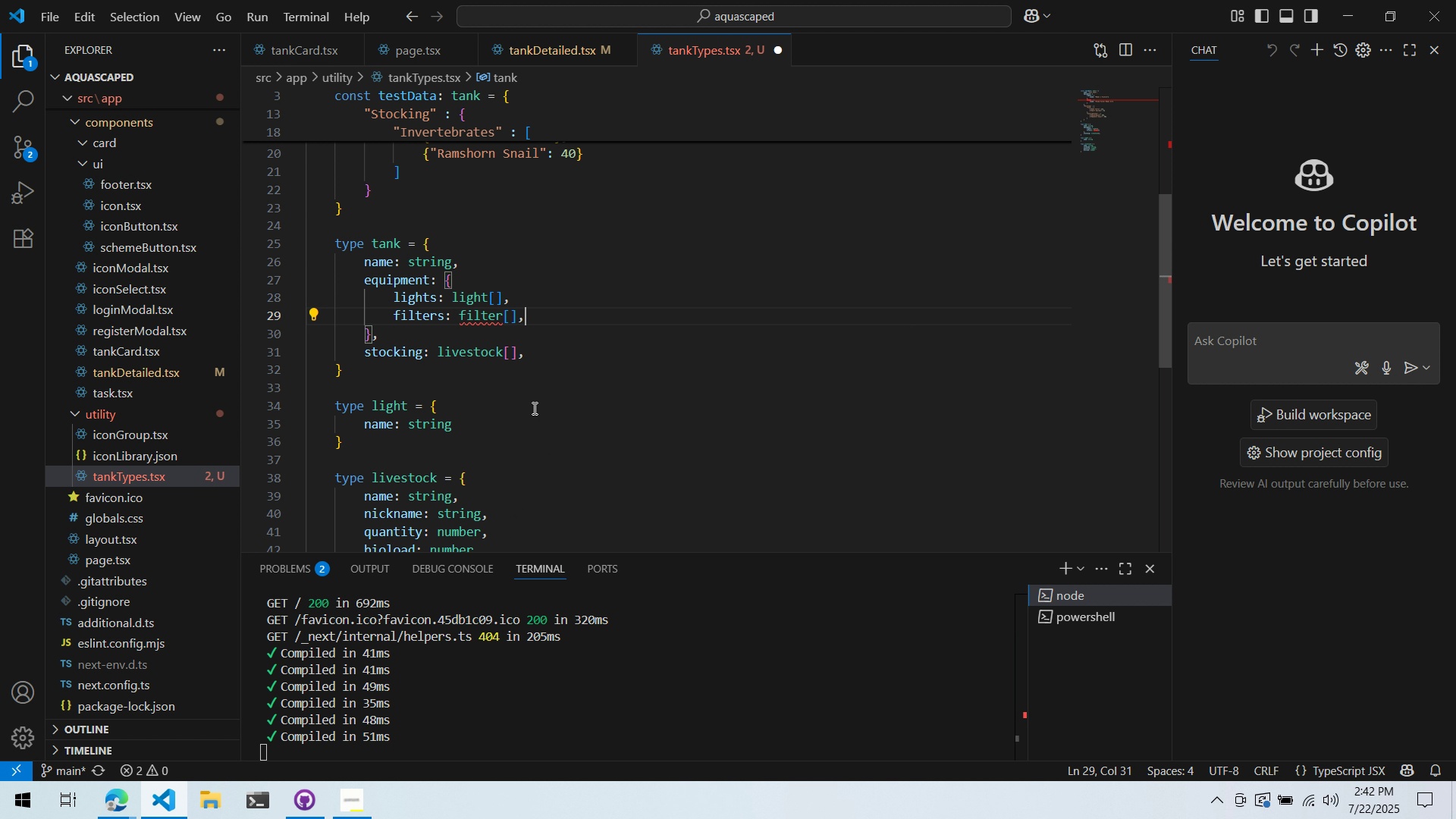 
scroll: coordinate [510, 413], scroll_direction: down, amount: 2.0
 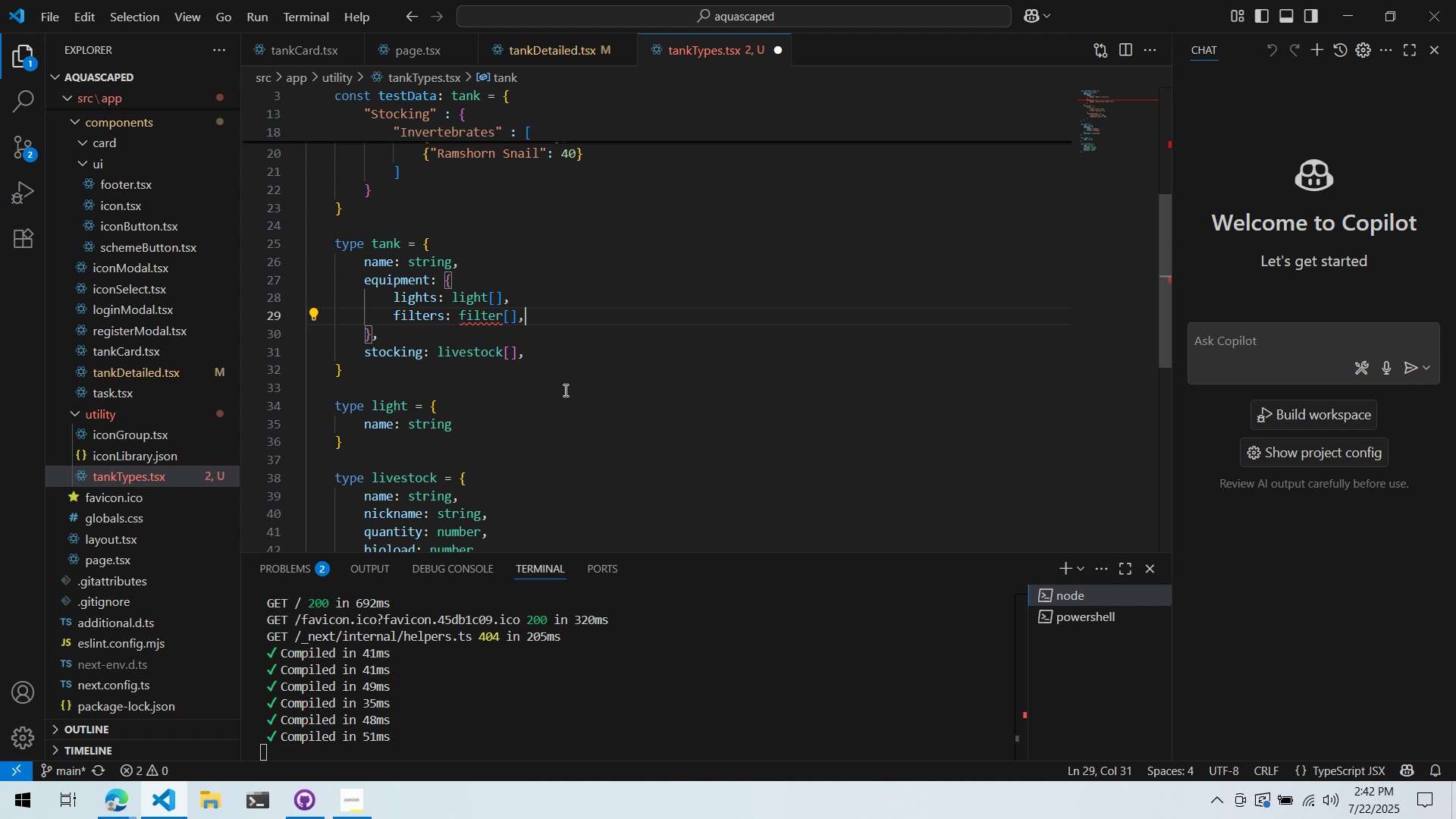 
left_click([453, 441])
 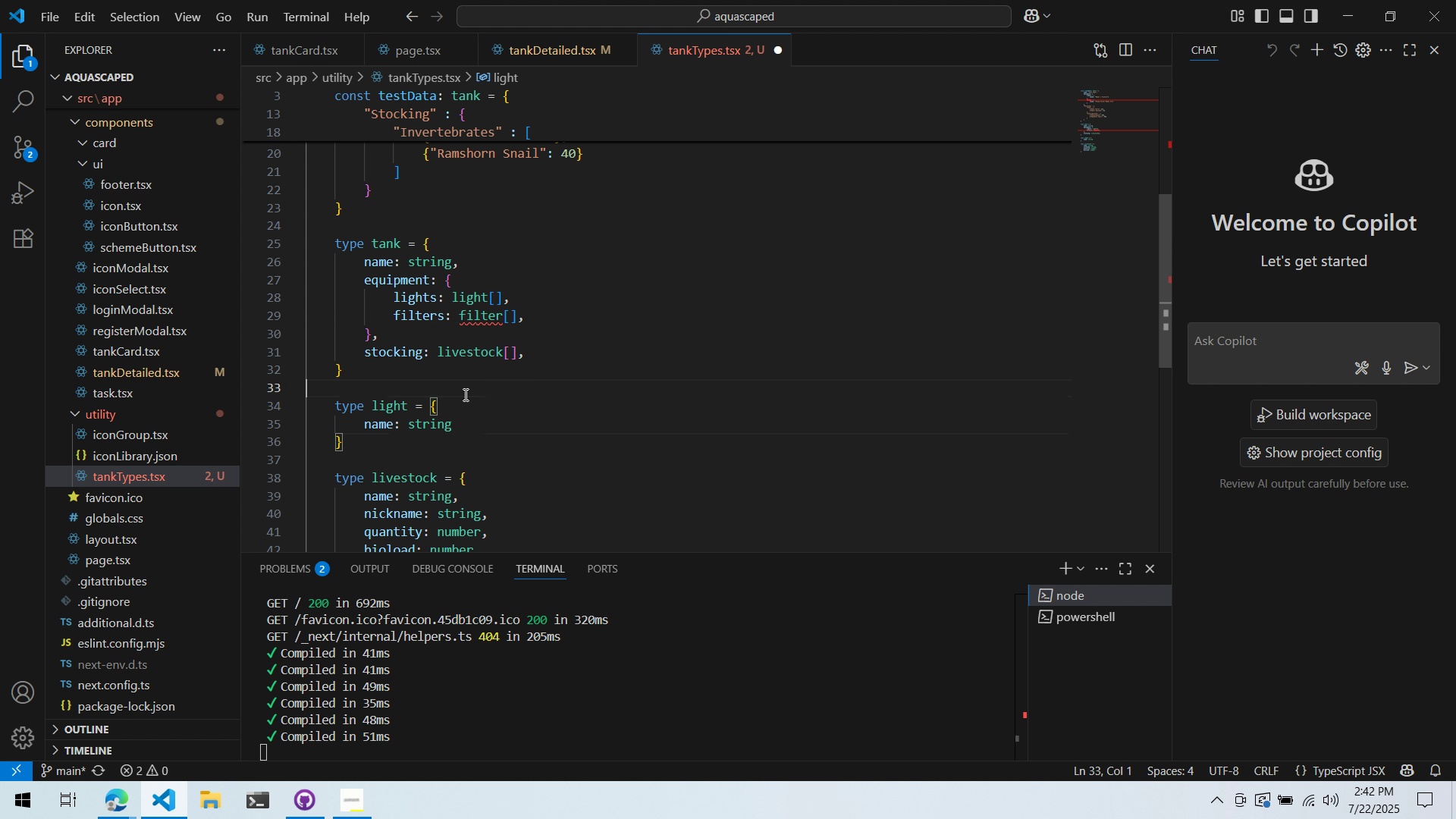 
double_click([472, 382])
 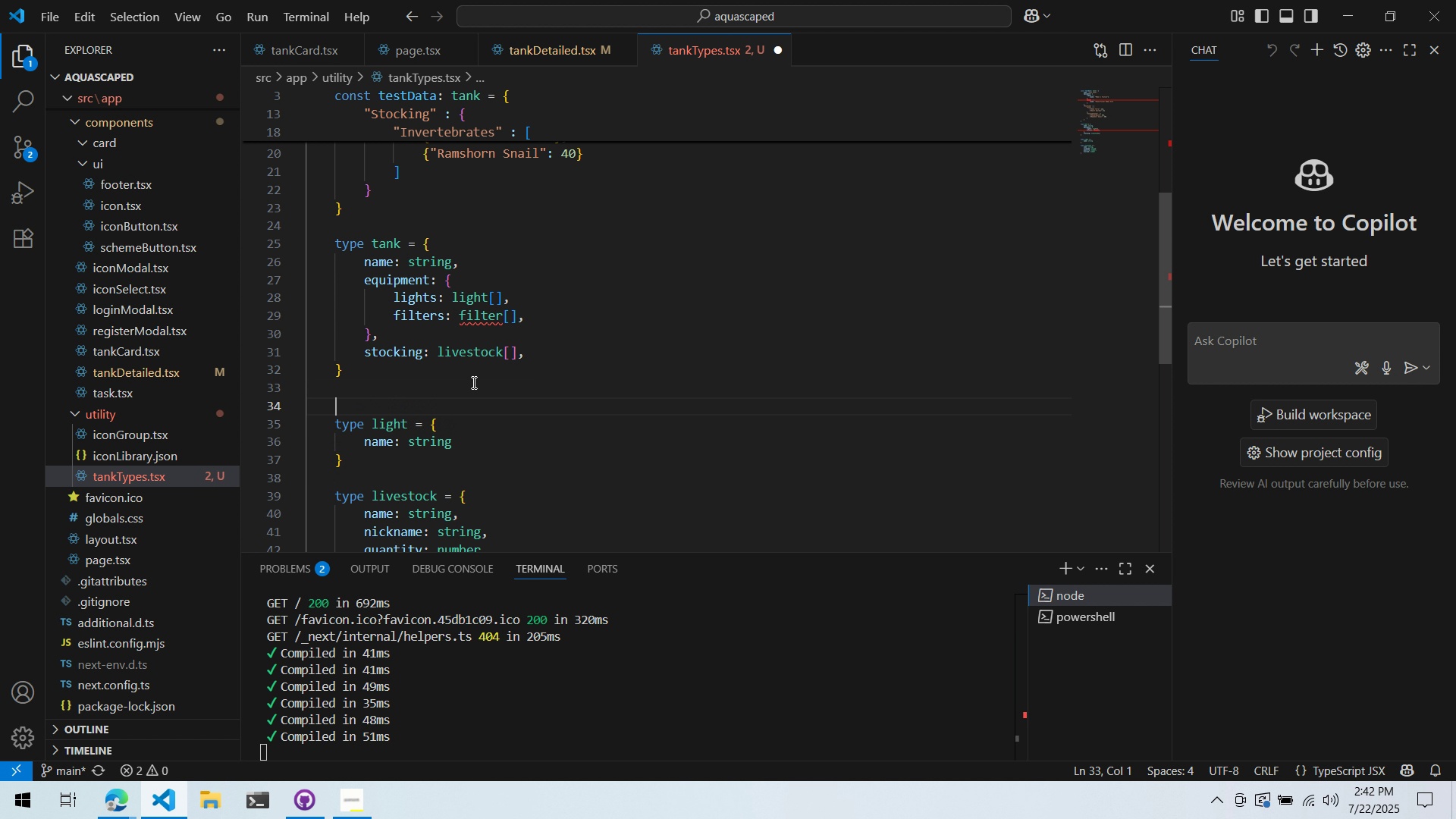 
key(Enter)
 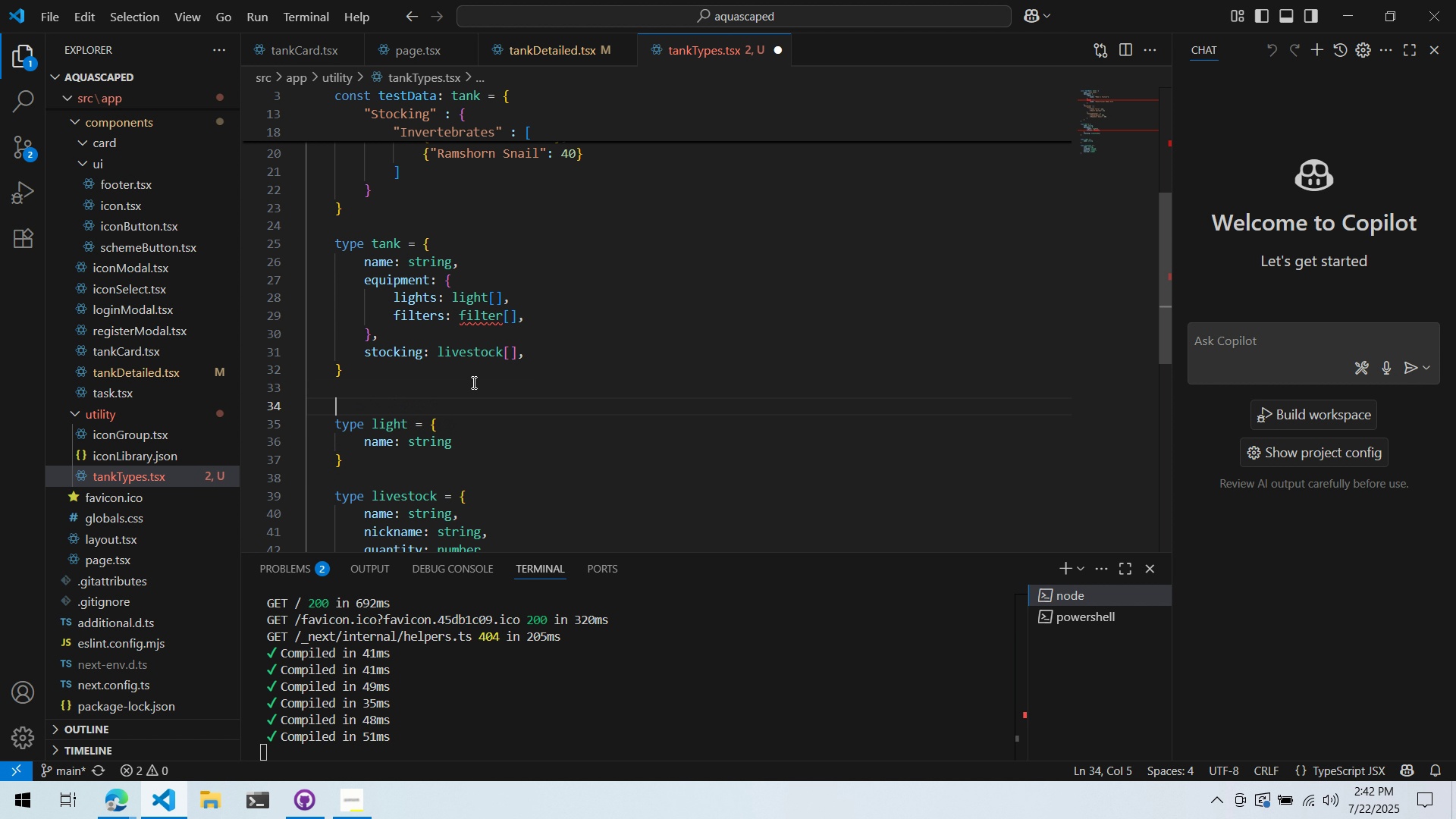 
key(Enter)
 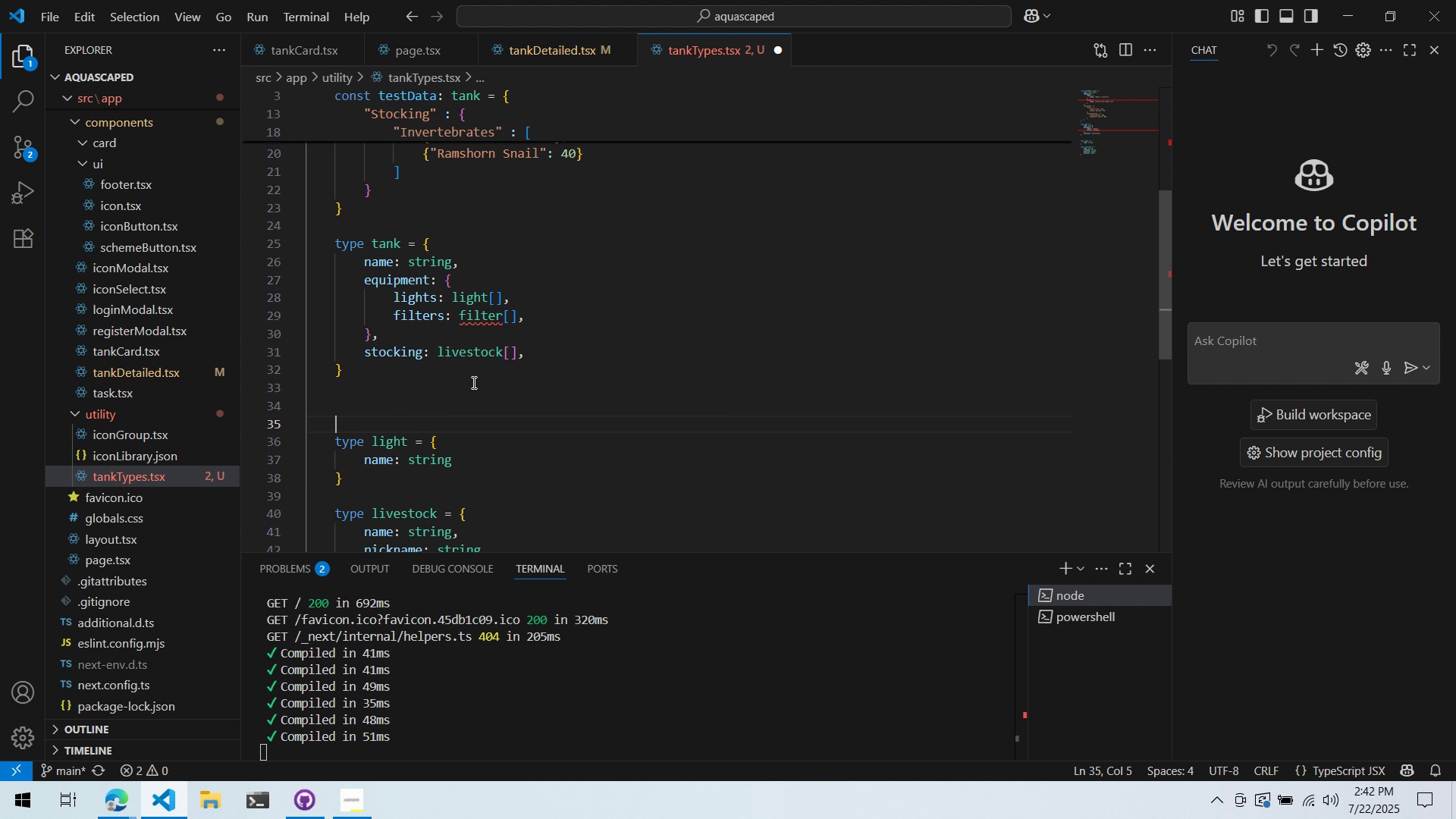 
type(type: )
key(Backspace)
key(Backspace)
type( )
 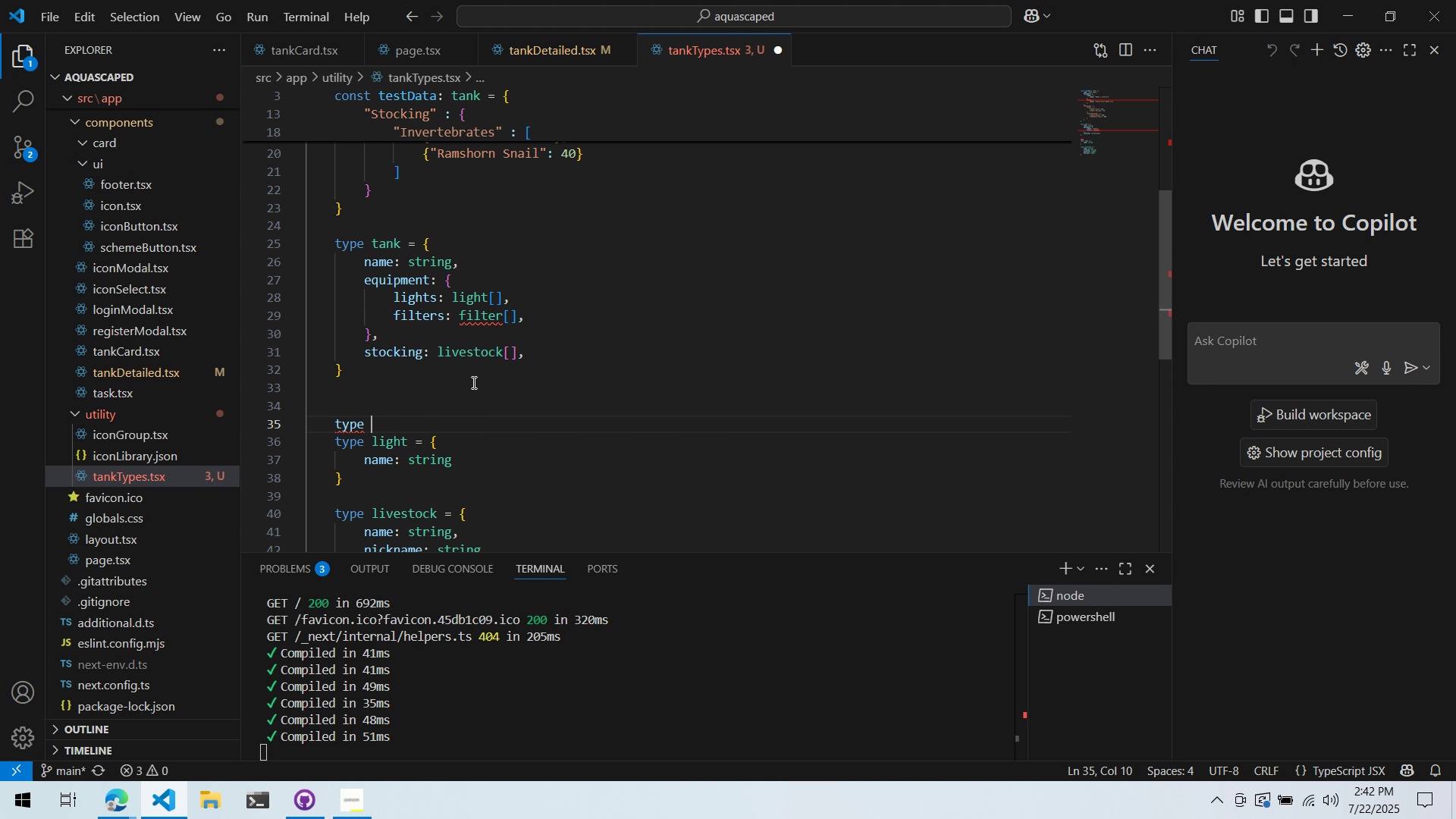 
wait(18.5)
 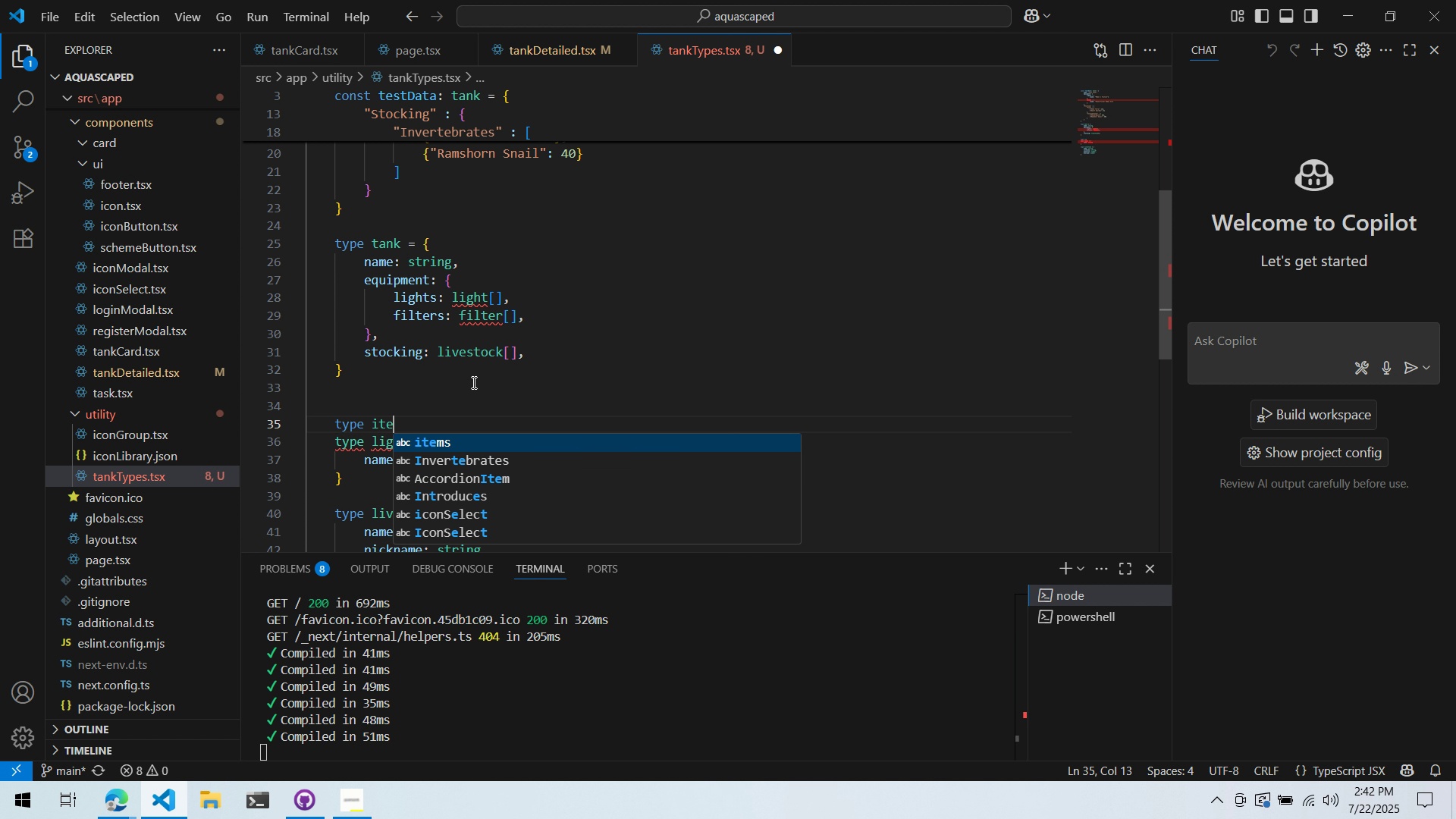 
type(itme)
key(Backspace)
key(Backspace)
type(em = {)
 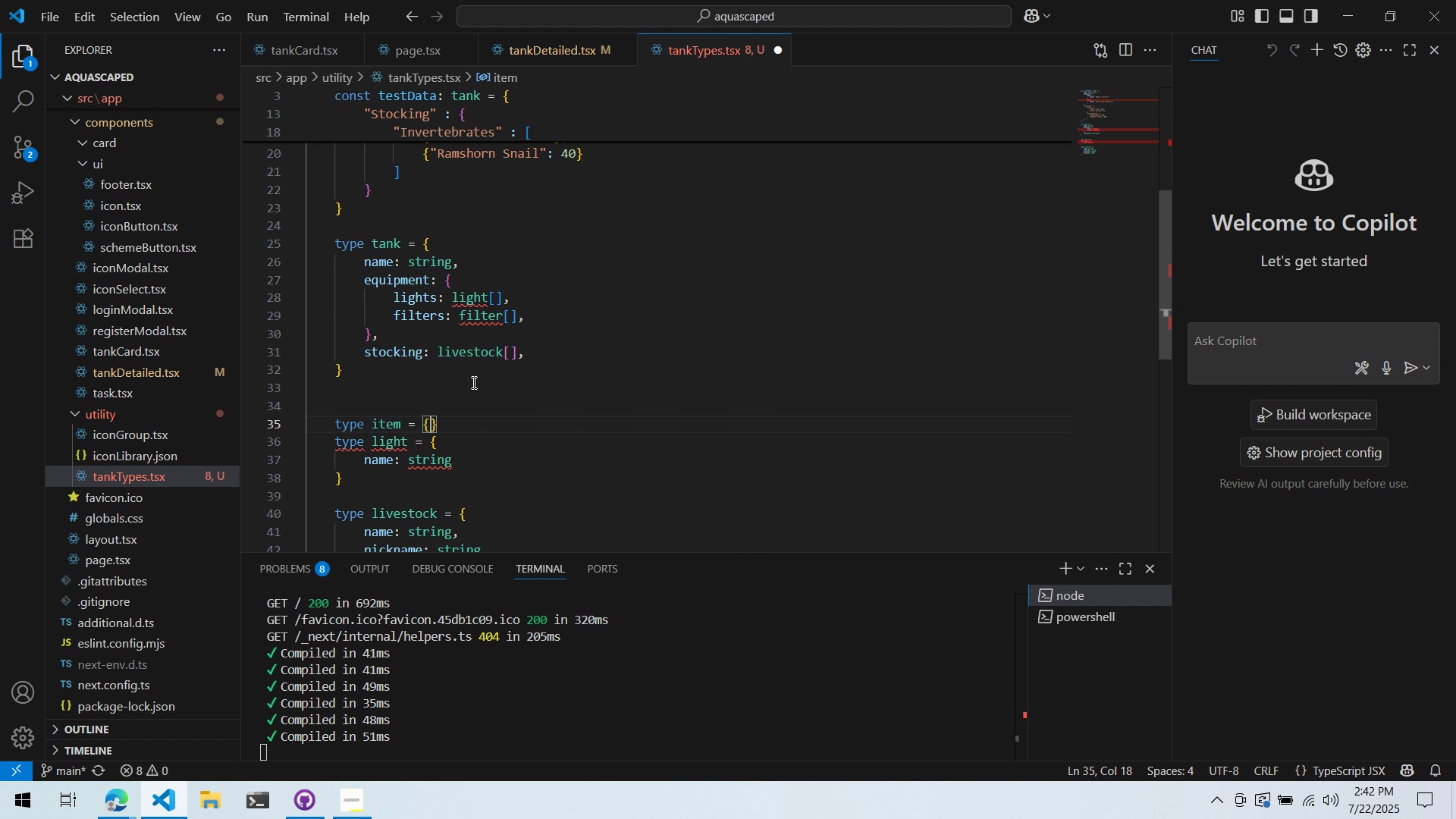 
key(Enter)
 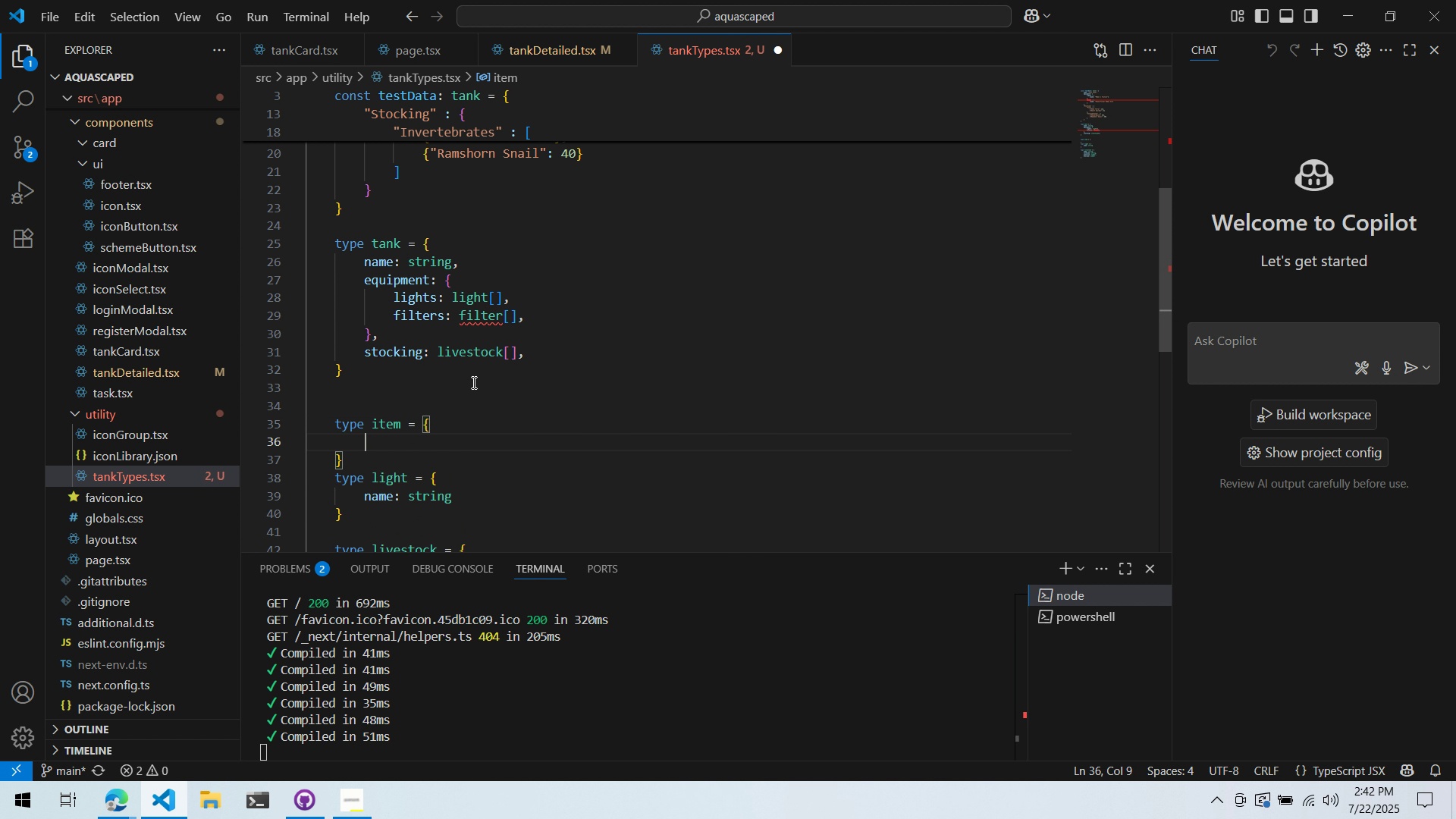 
type(name: string)
 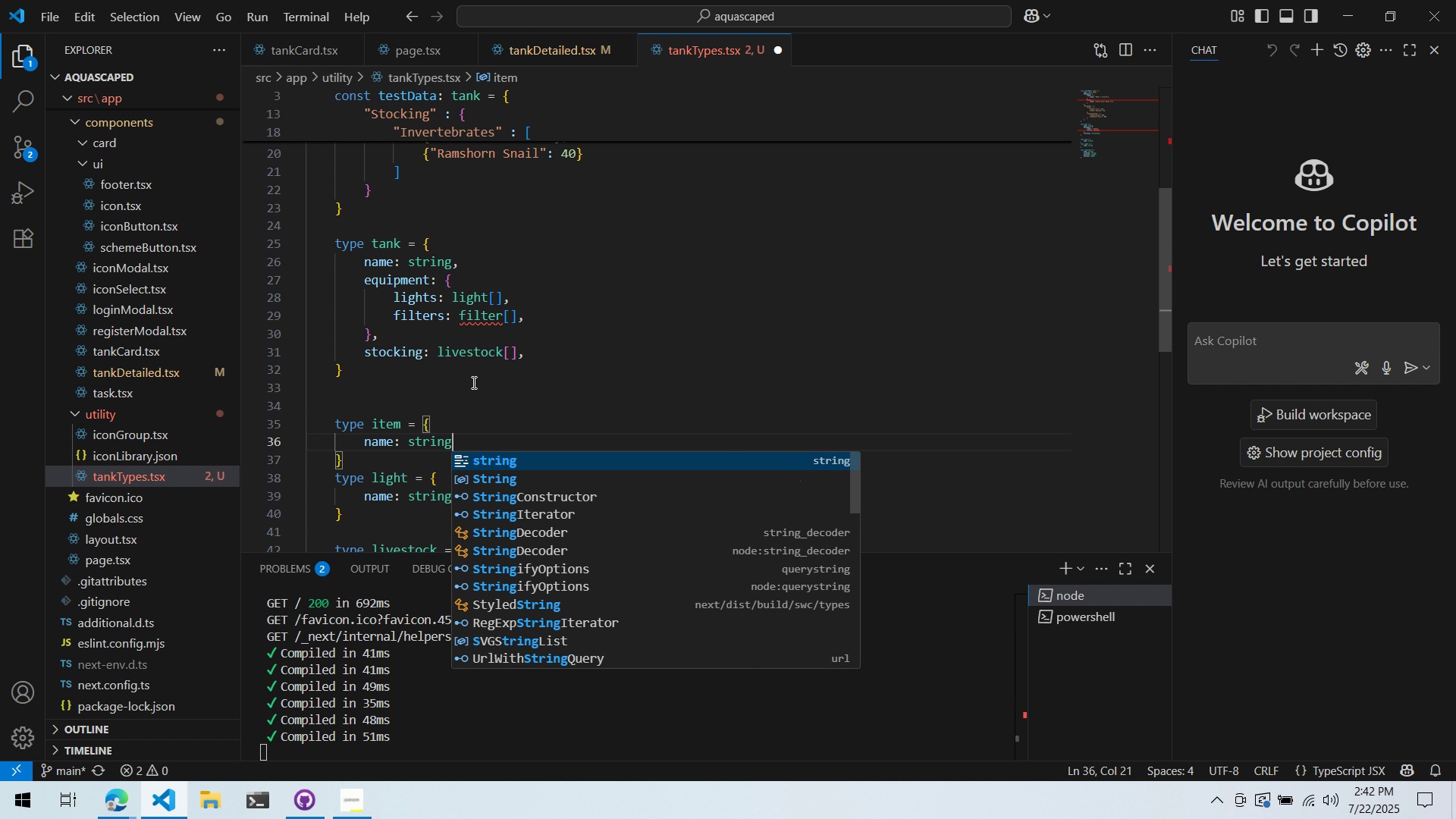 
key(ArrowDown)
 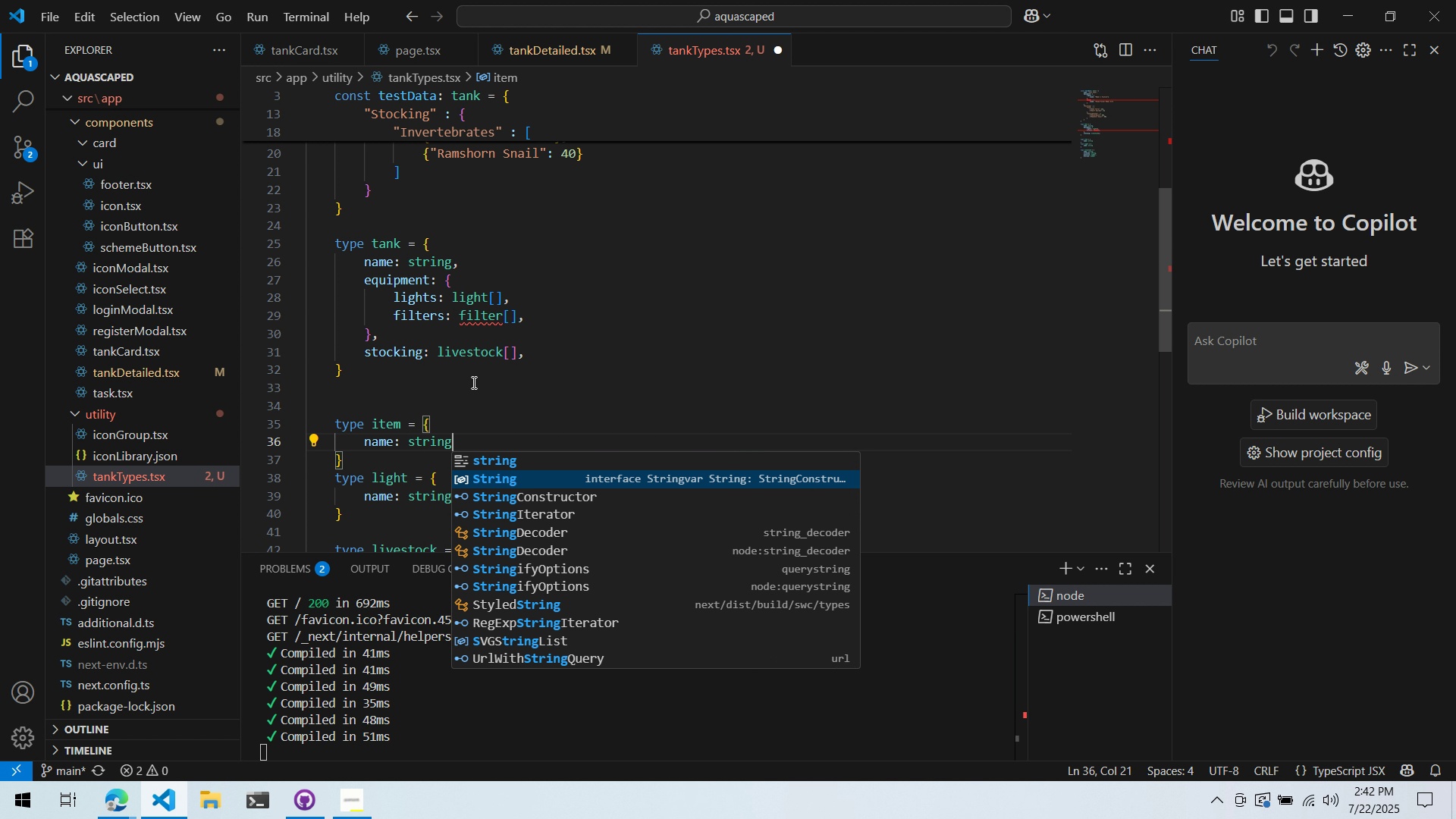 
left_click([466, 383])
 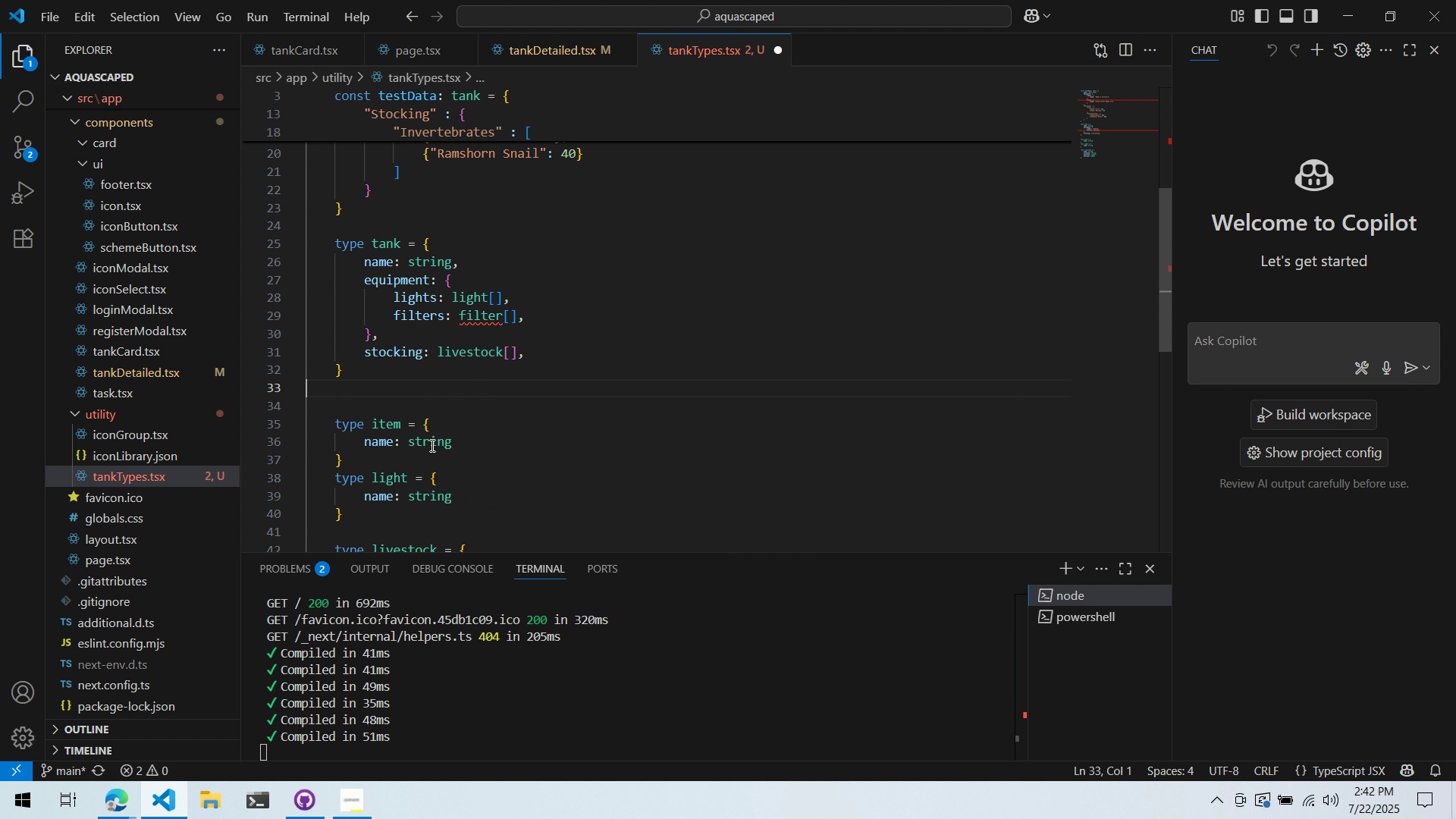 
left_click_drag(start_coordinate=[431, 447], to_coordinate=[427, 453])
 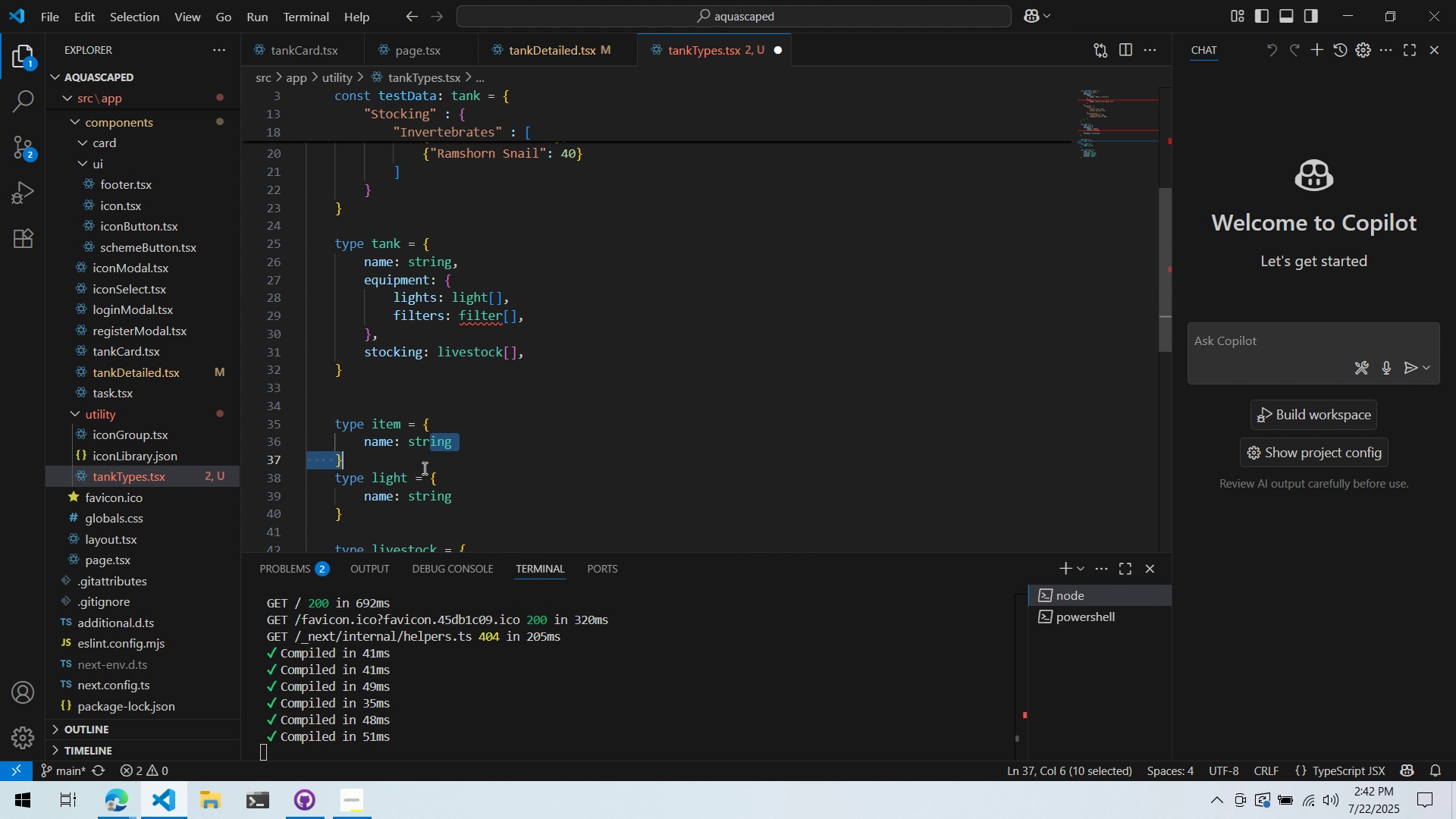 
triple_click([423, 468])
 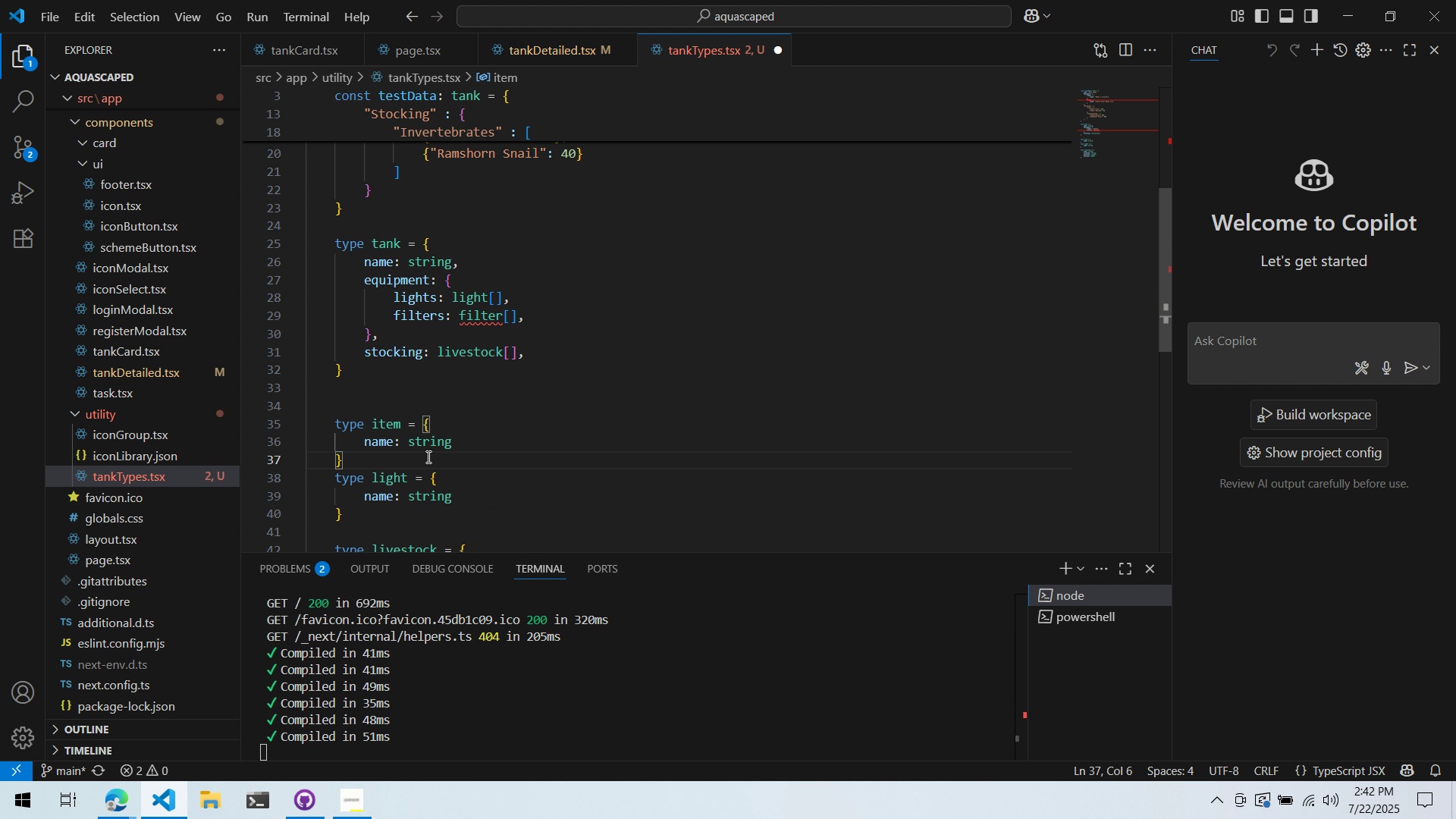 
key(Enter)
 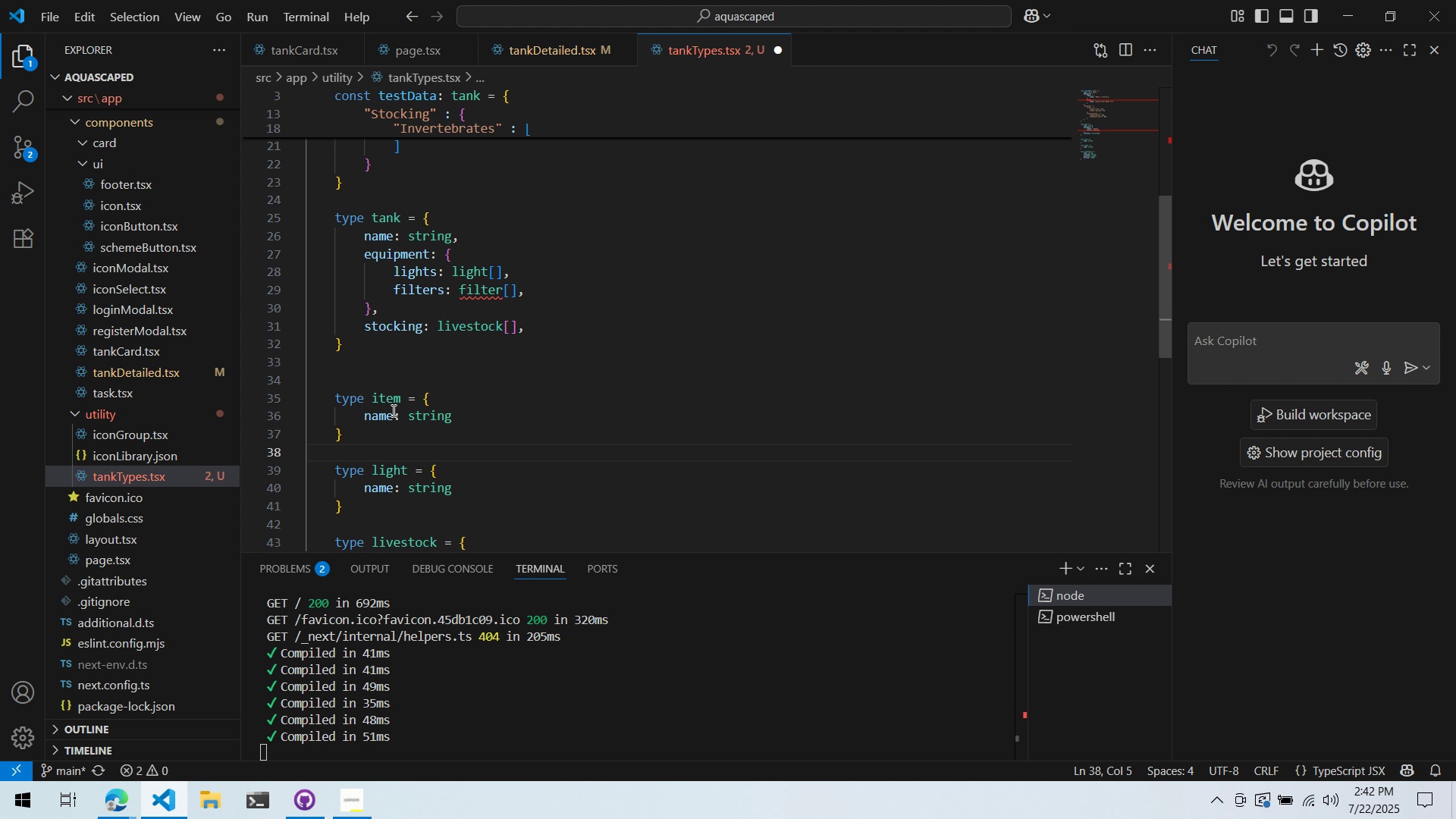 
double_click([393, 406])
 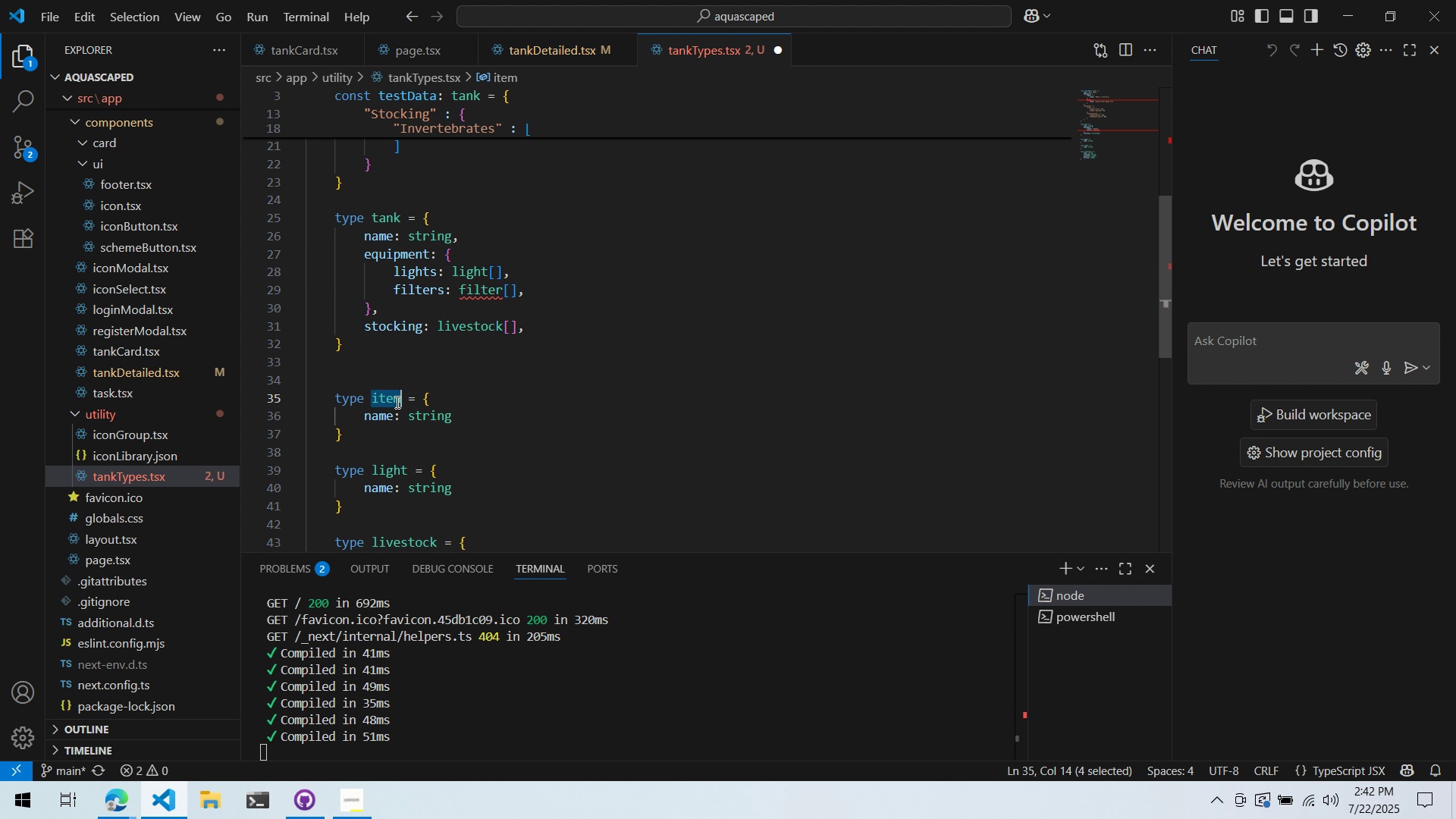 
key(Control+ControlLeft)
 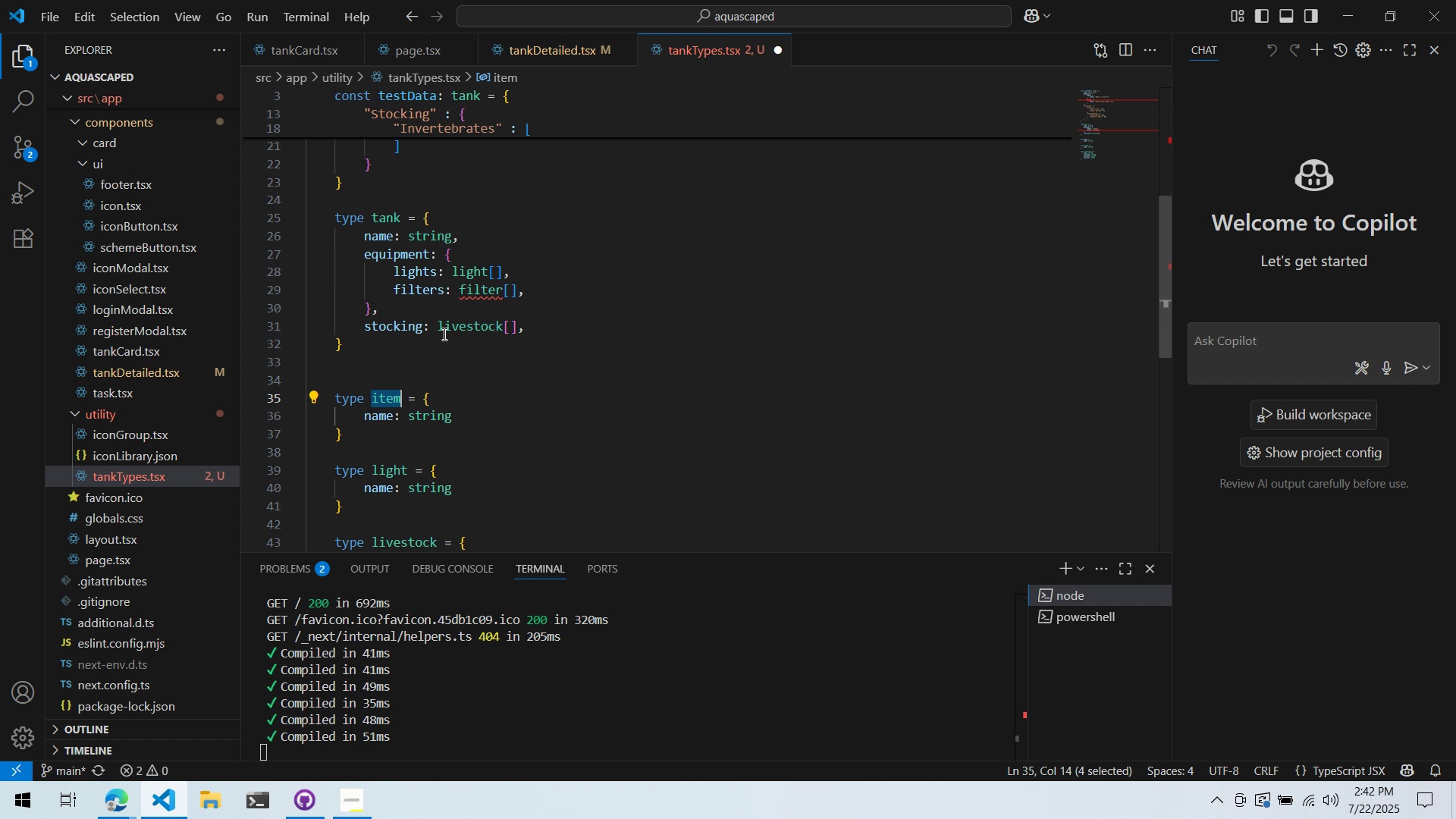 
key(Control+C)
 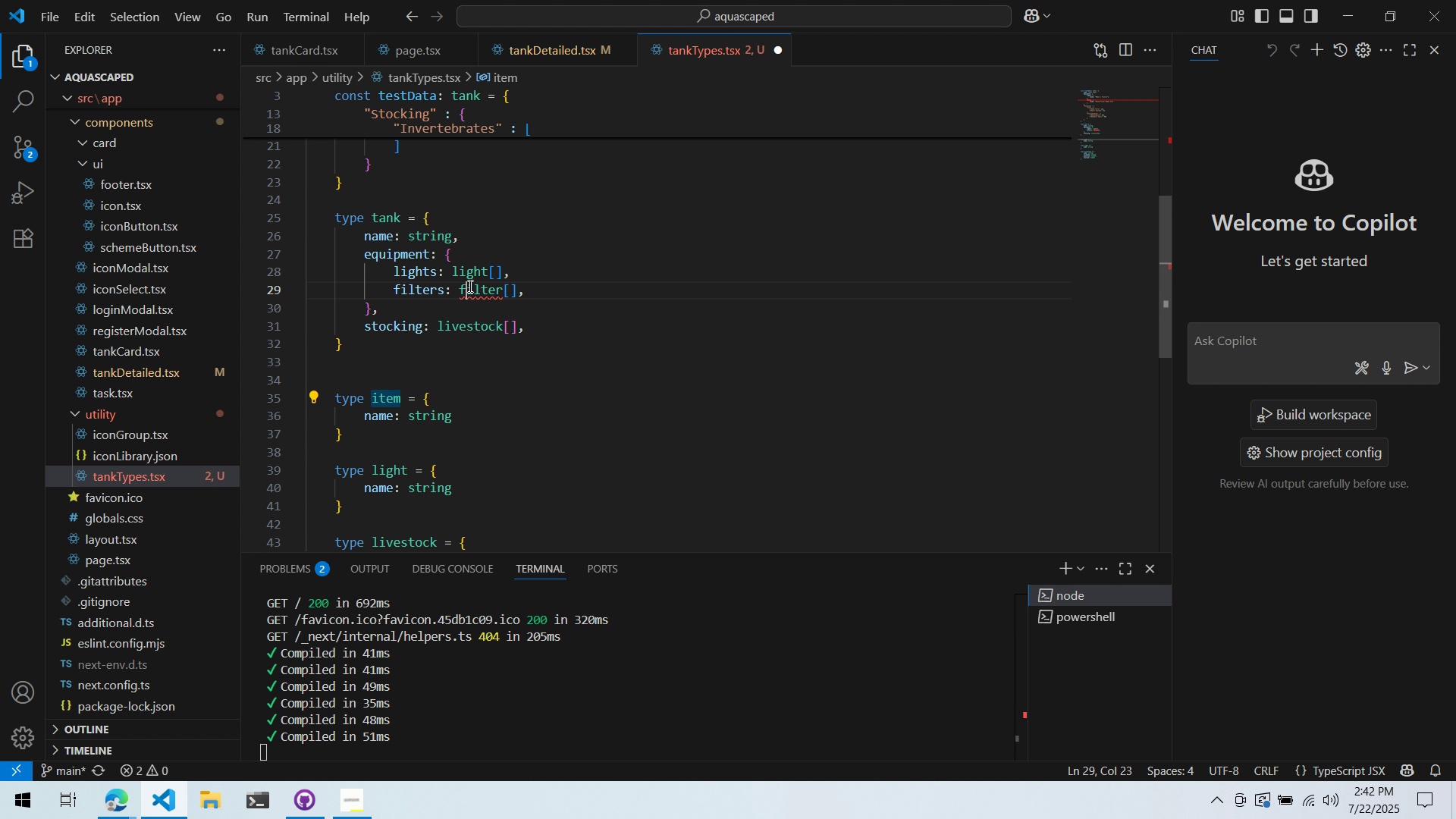 
double_click([469, 286])
 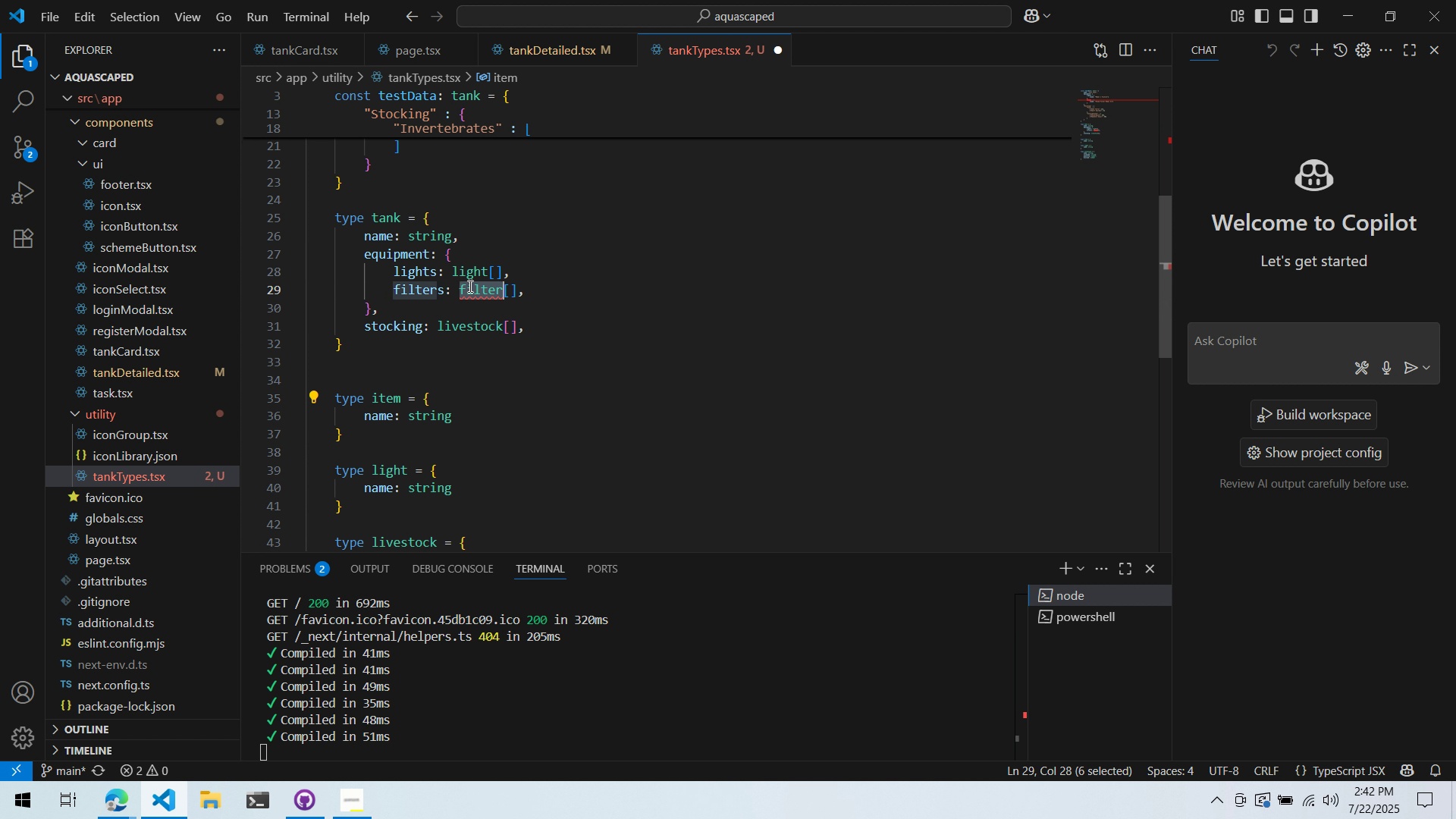 
key(Control+ControlLeft)
 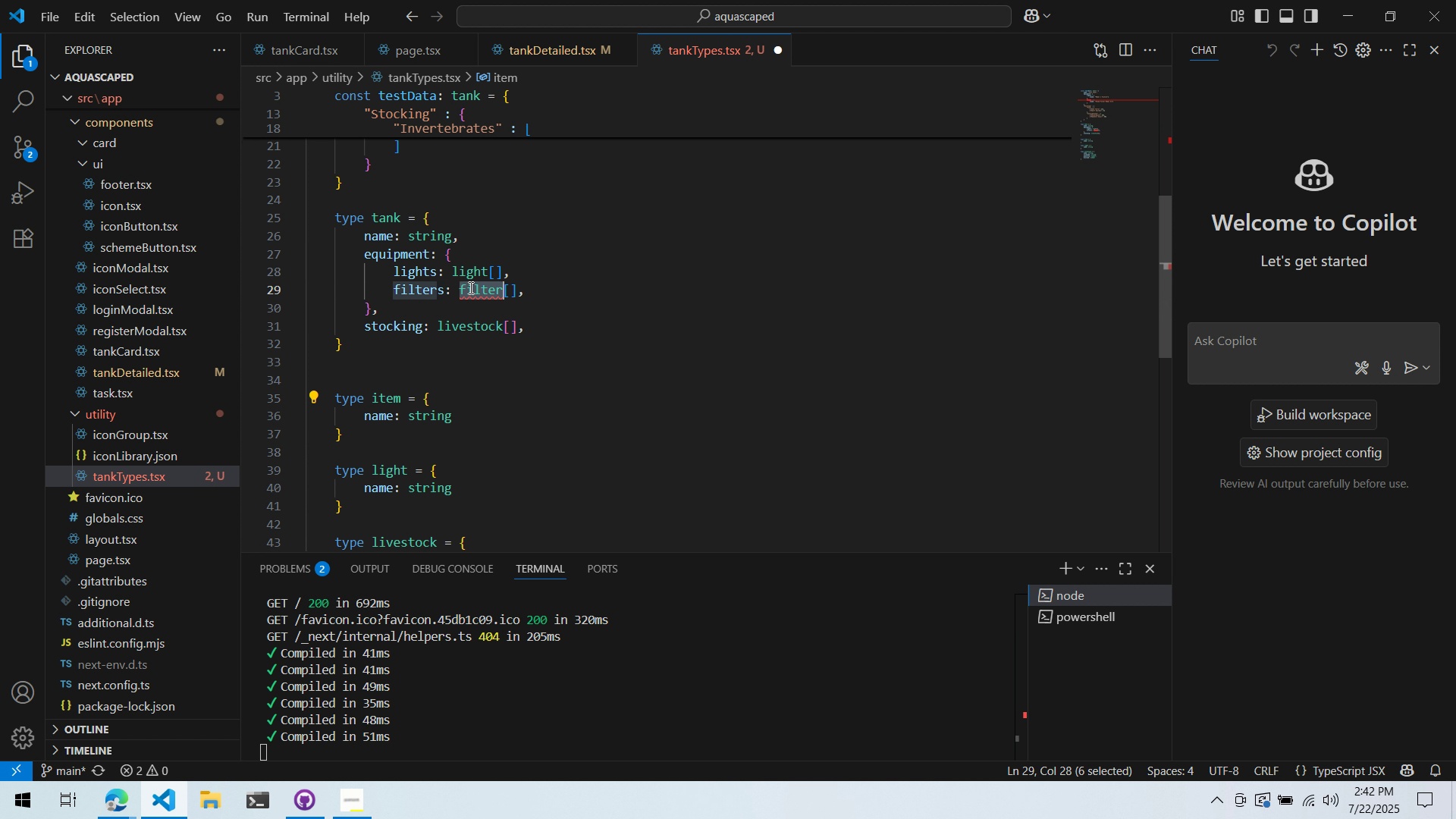 
key(Control+V)
 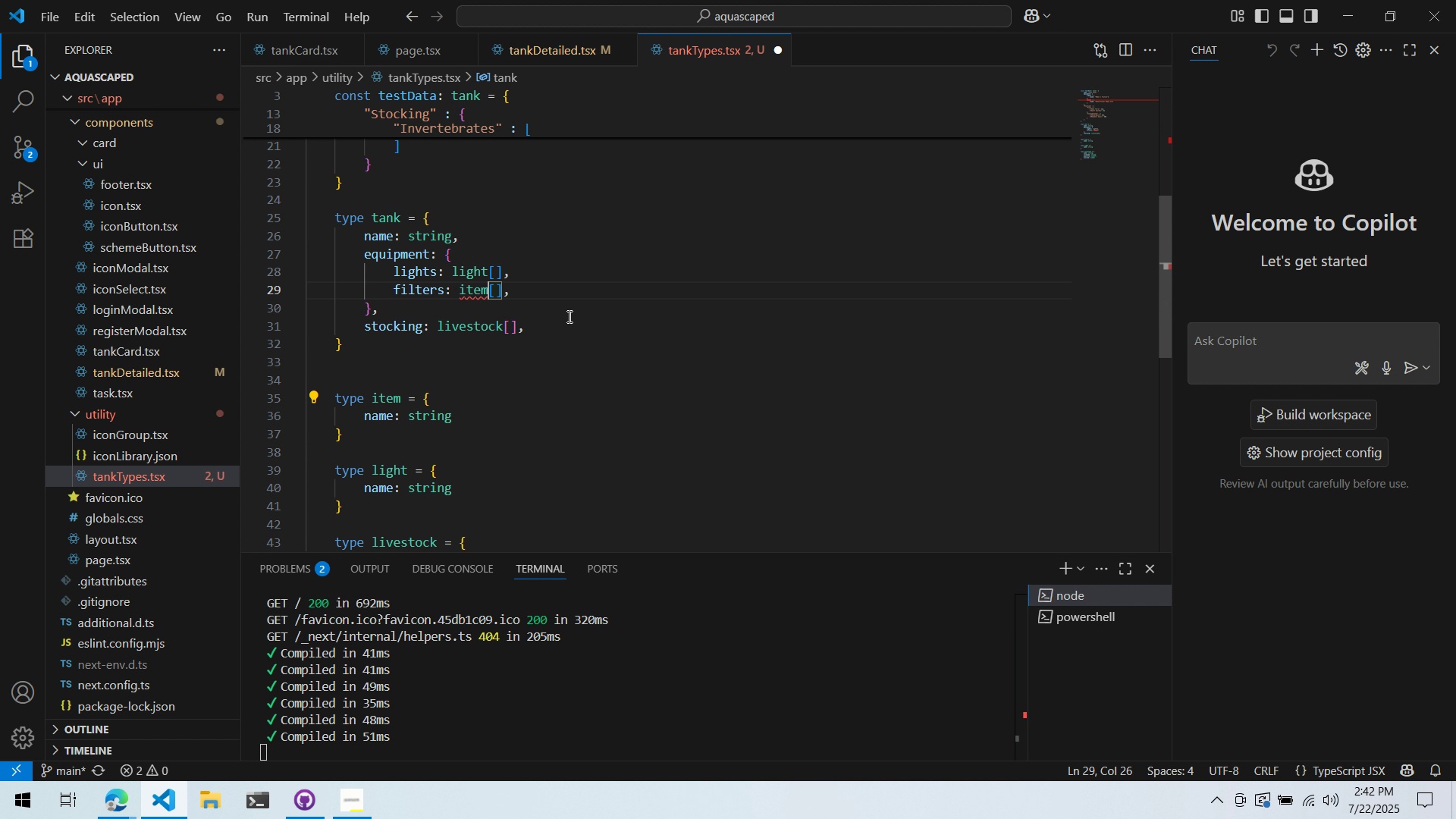 
triple_click([568, 316])
 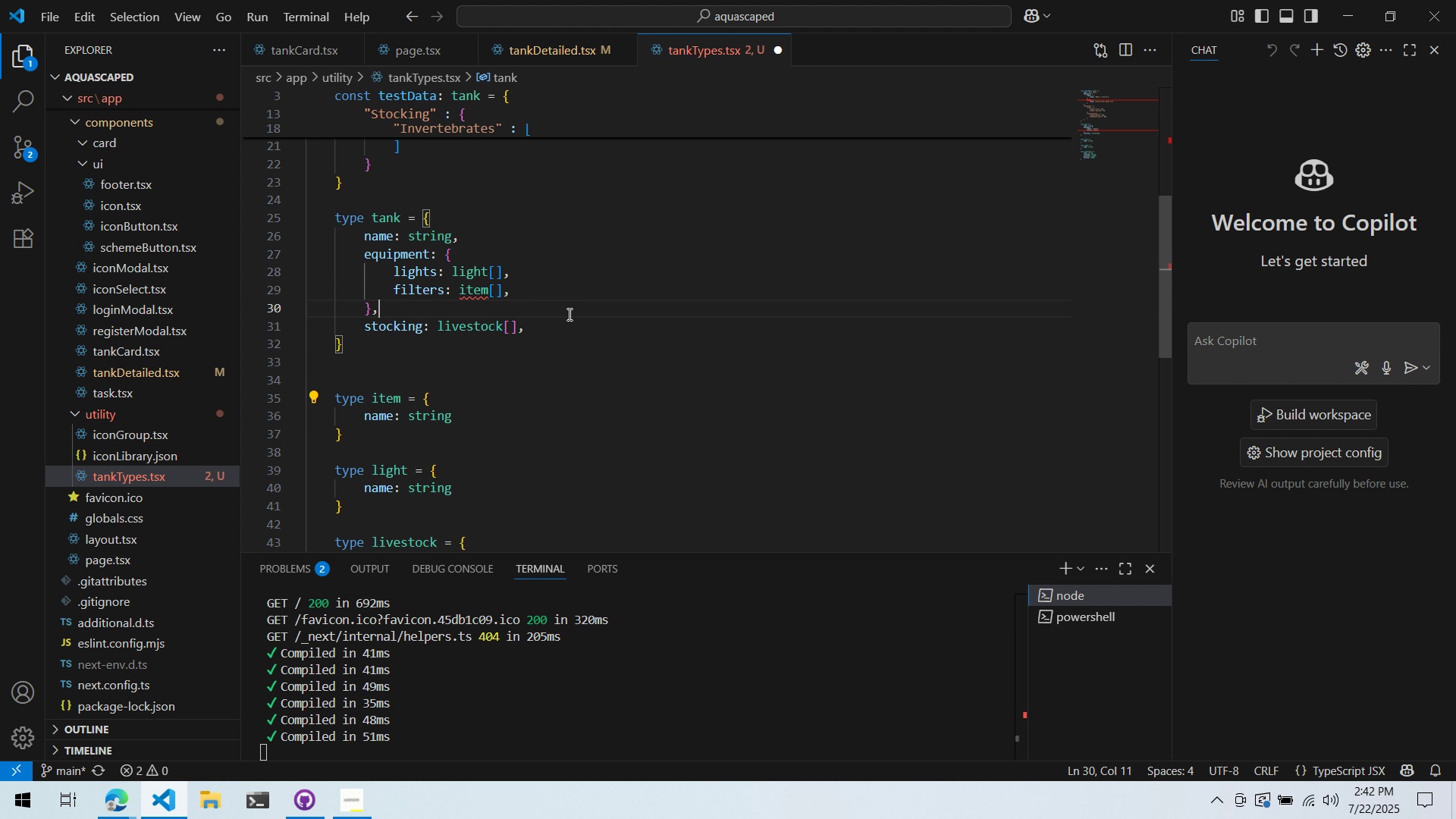 
scroll: coordinate [586, 306], scroll_direction: up, amount: 4.0
 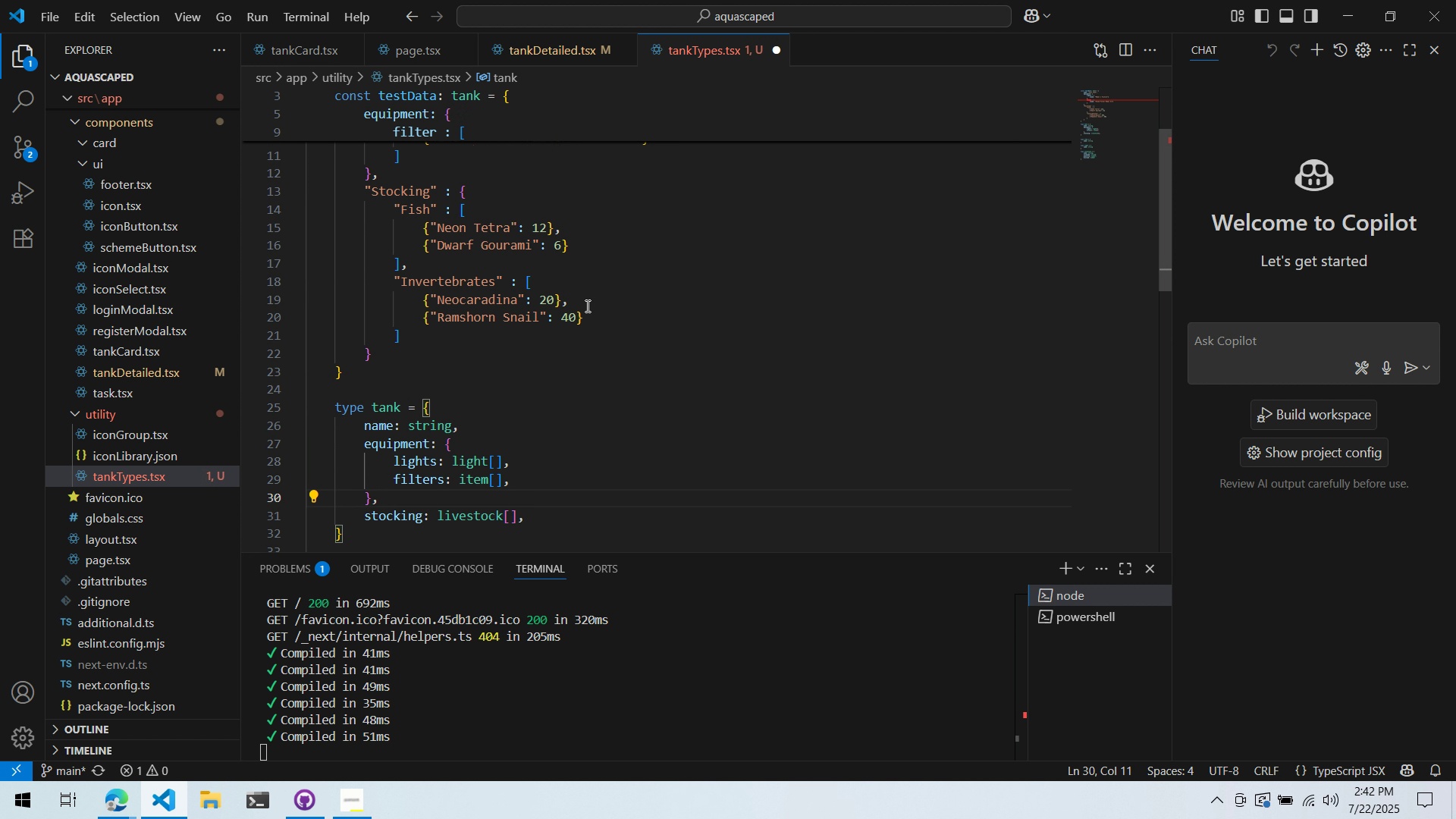 
key(Control+ControlLeft)
 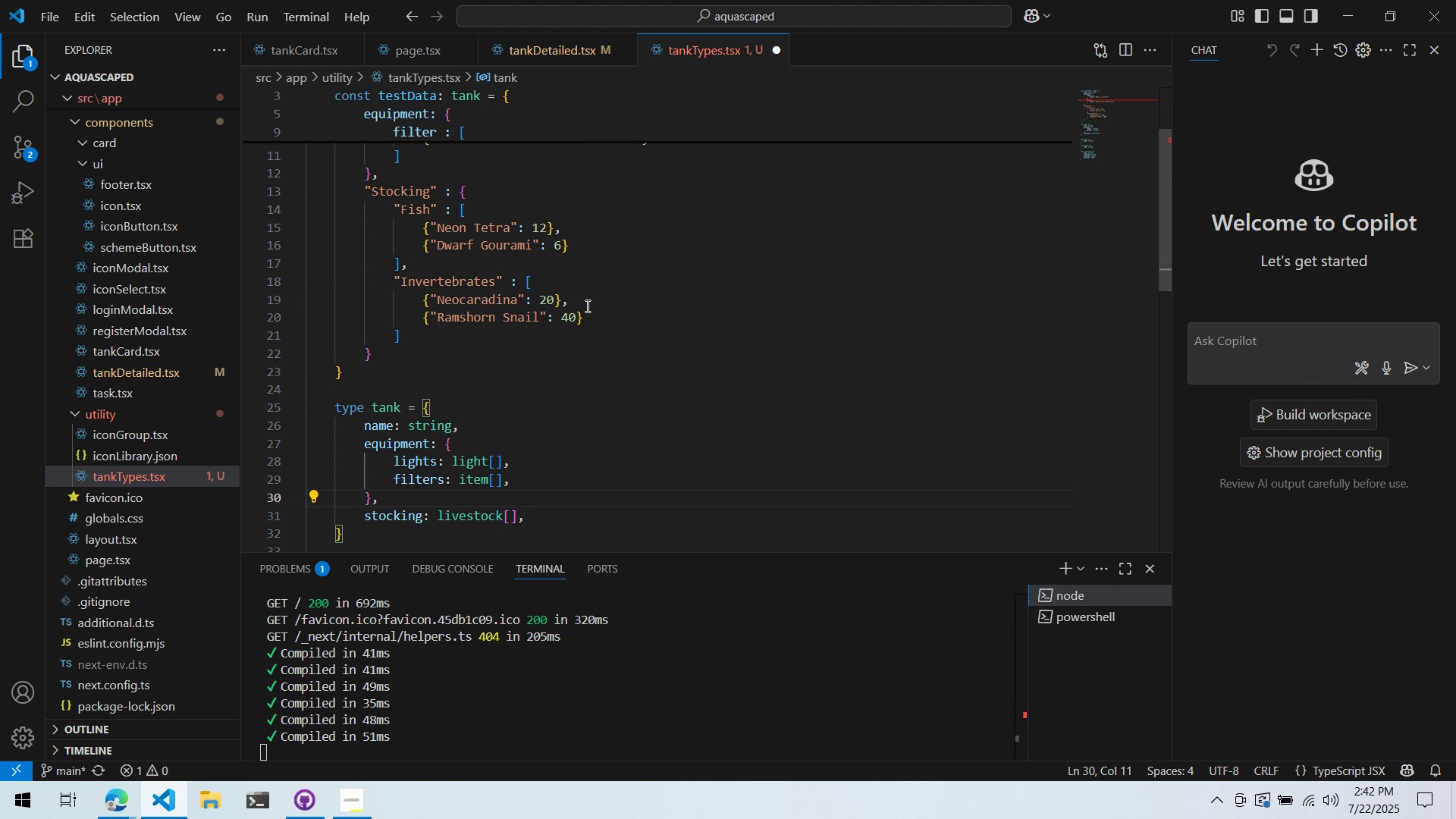 
key(Control+S)
 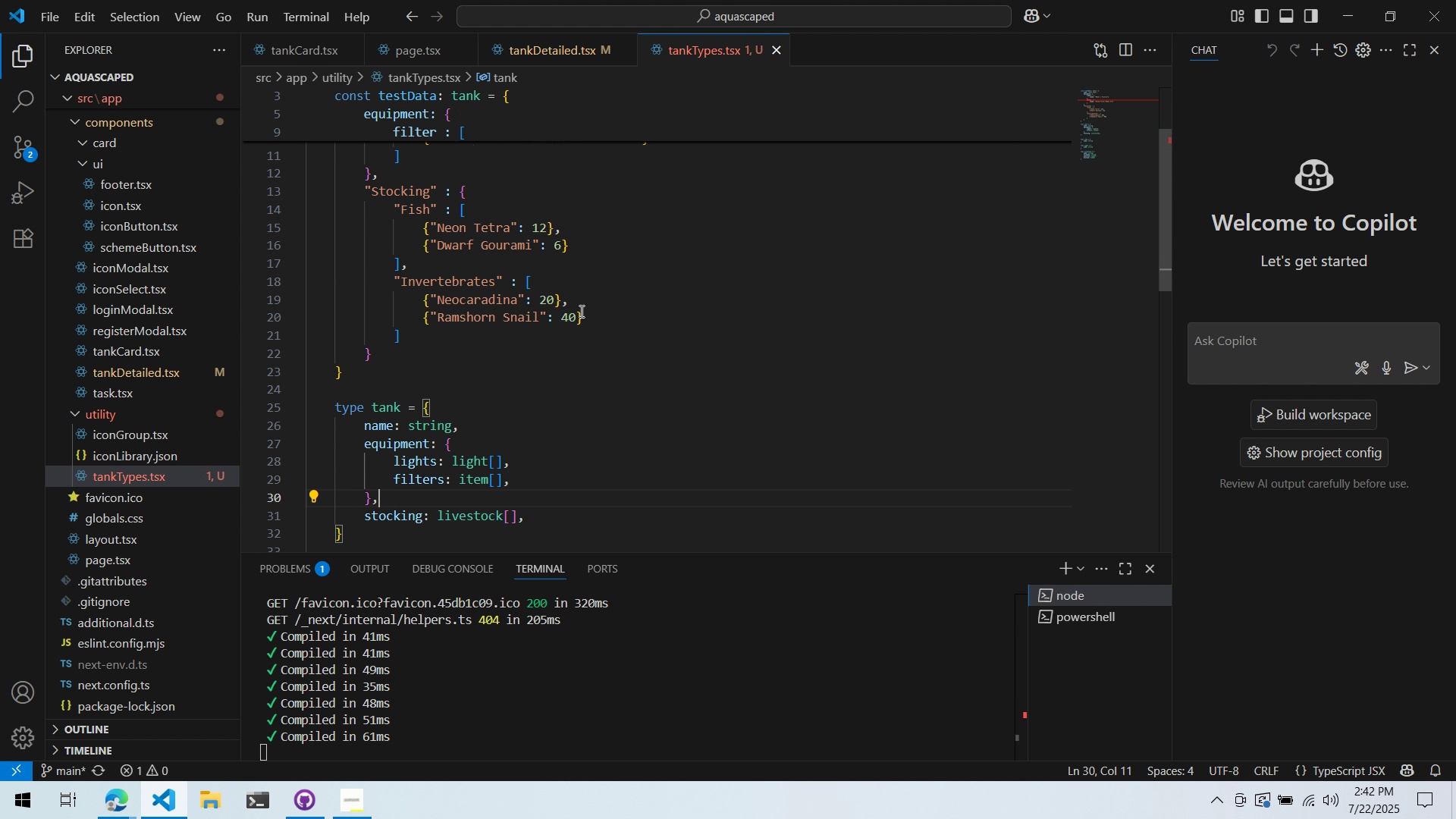 
scroll: coordinate [580, 311], scroll_direction: up, amount: 3.0
 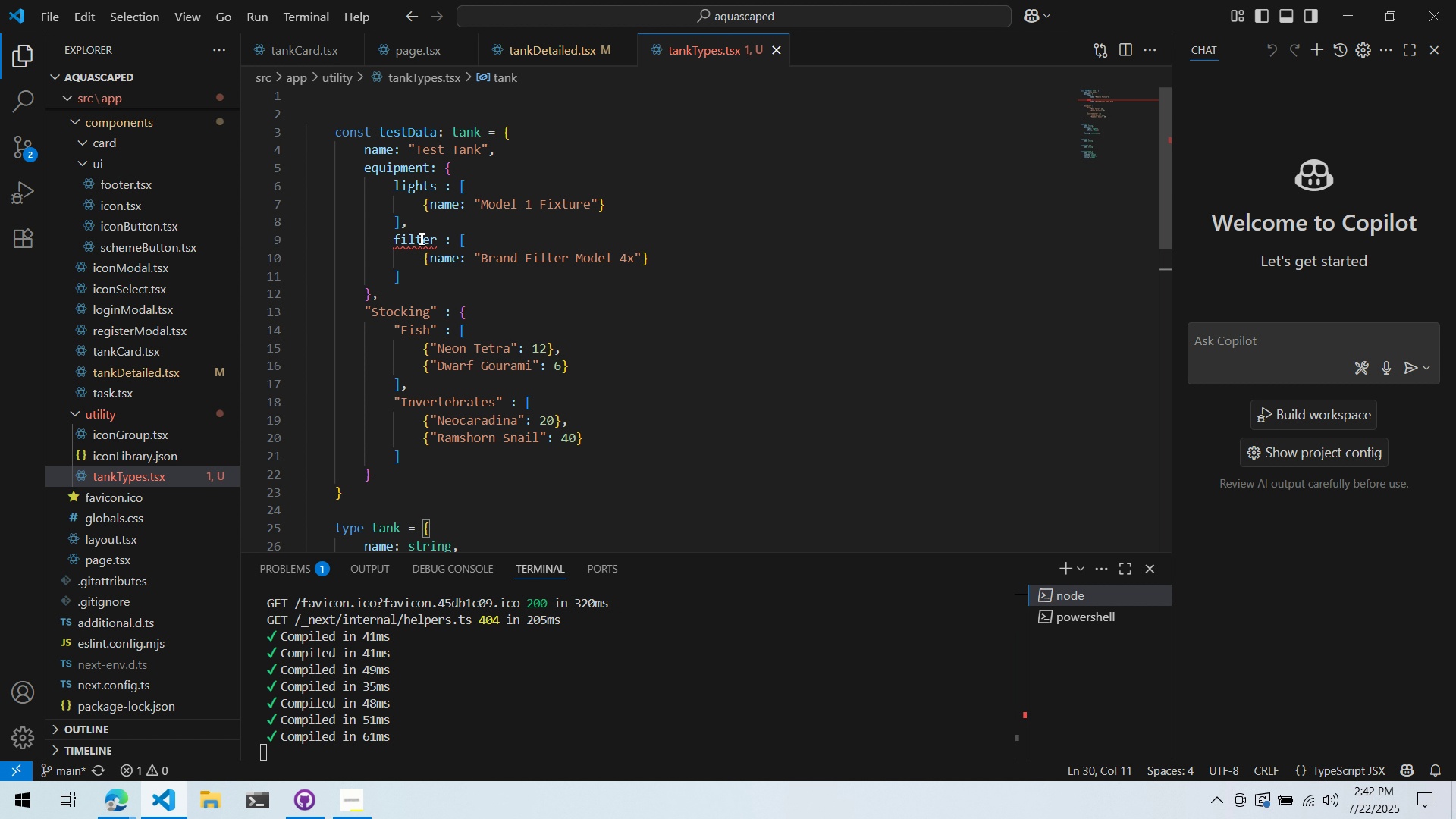 
double_click([420, 239])
 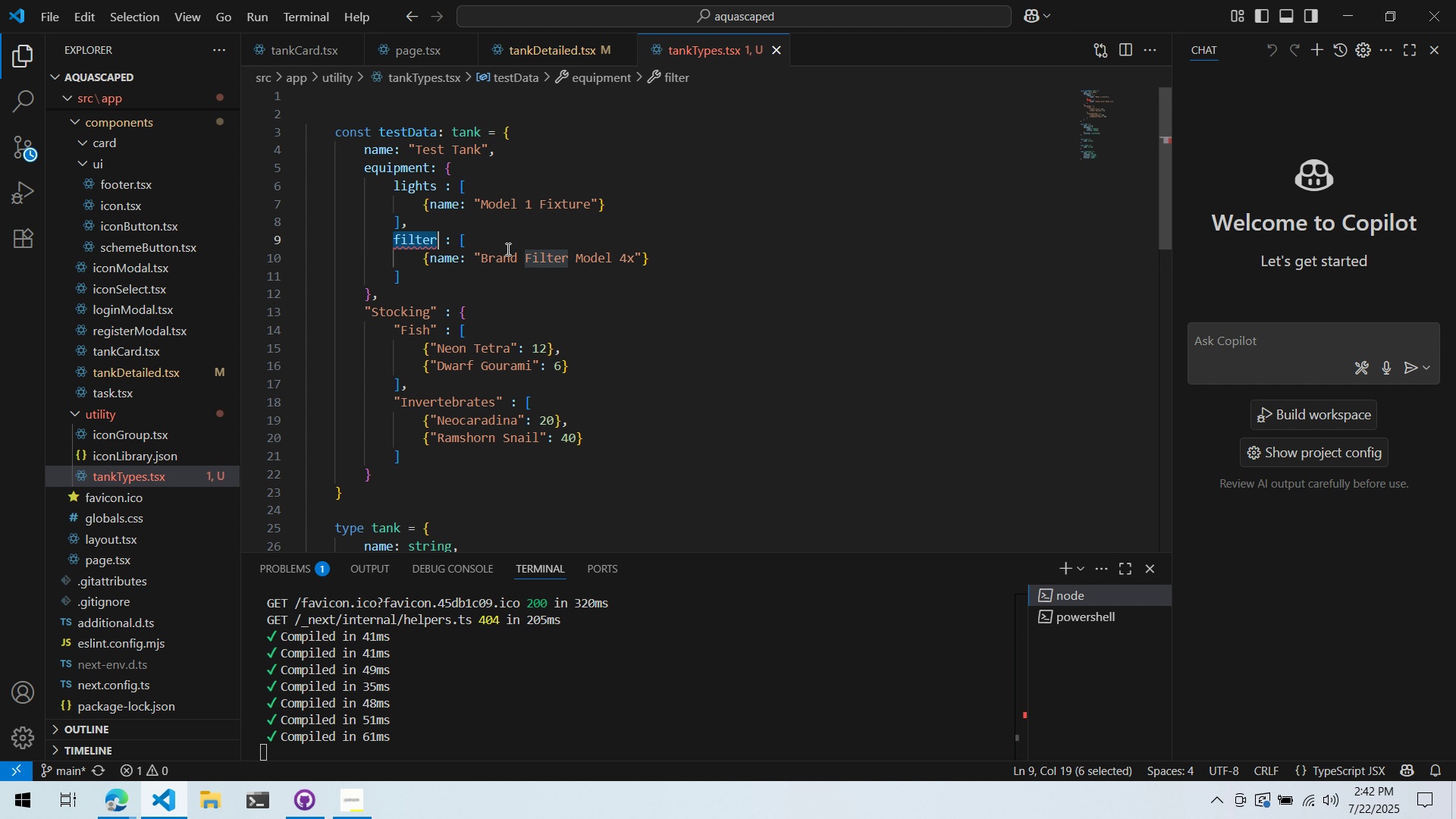 
hold_key(key=ControlLeft, duration=0.33)
 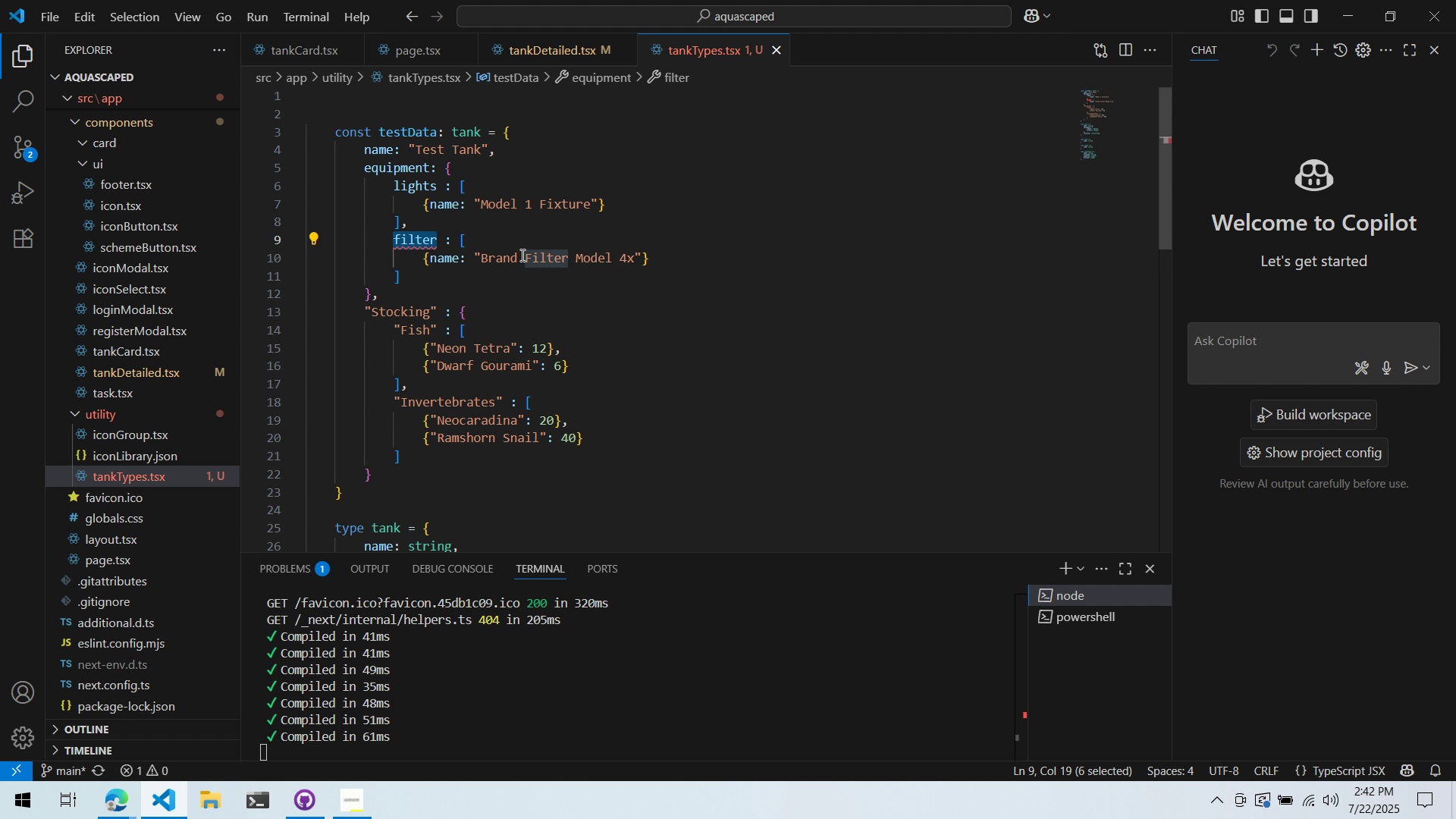 
scroll: coordinate [522, 256], scroll_direction: down, amount: 1.0
 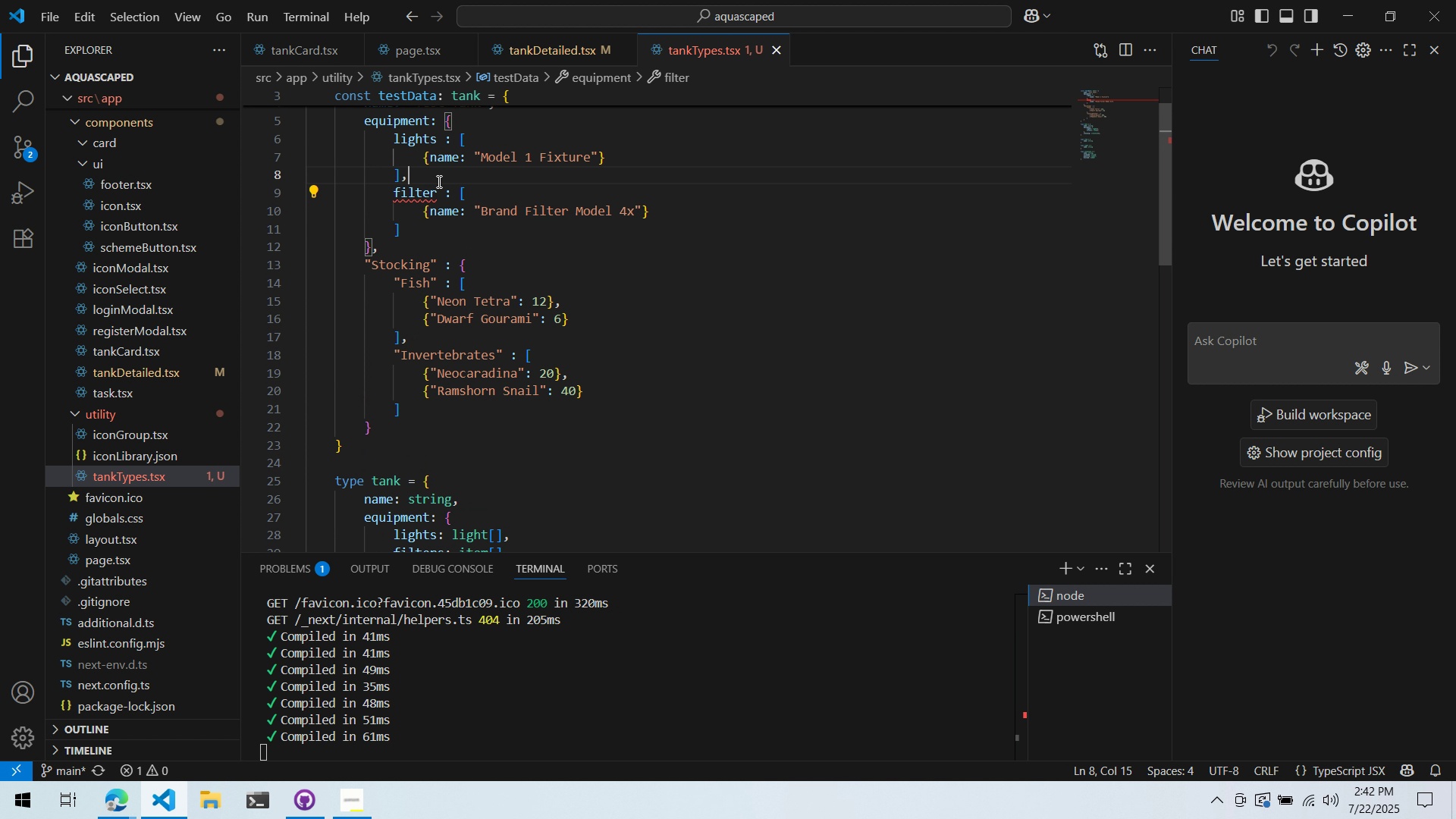 
double_click([436, 193])
 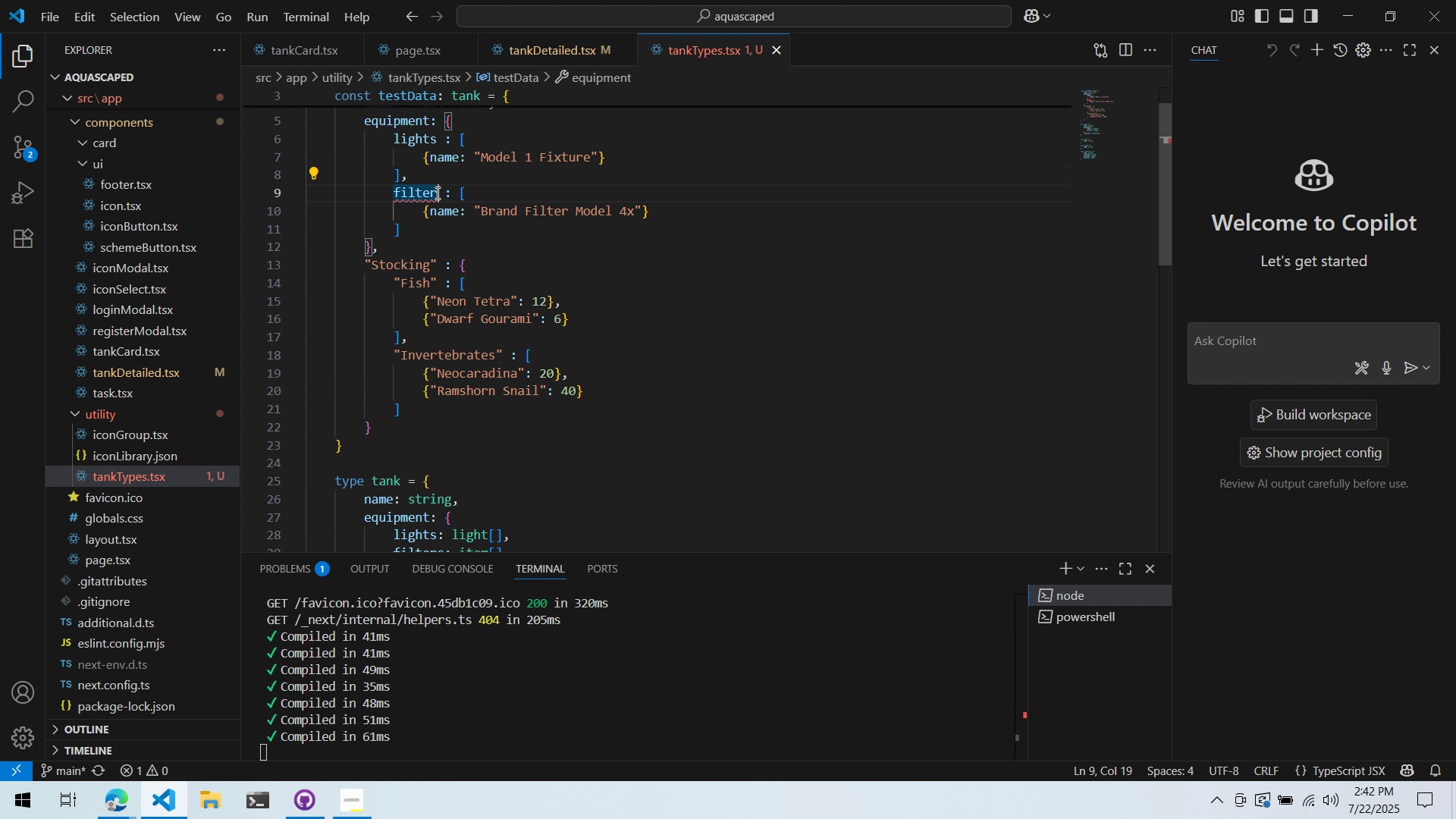 
key(S)
 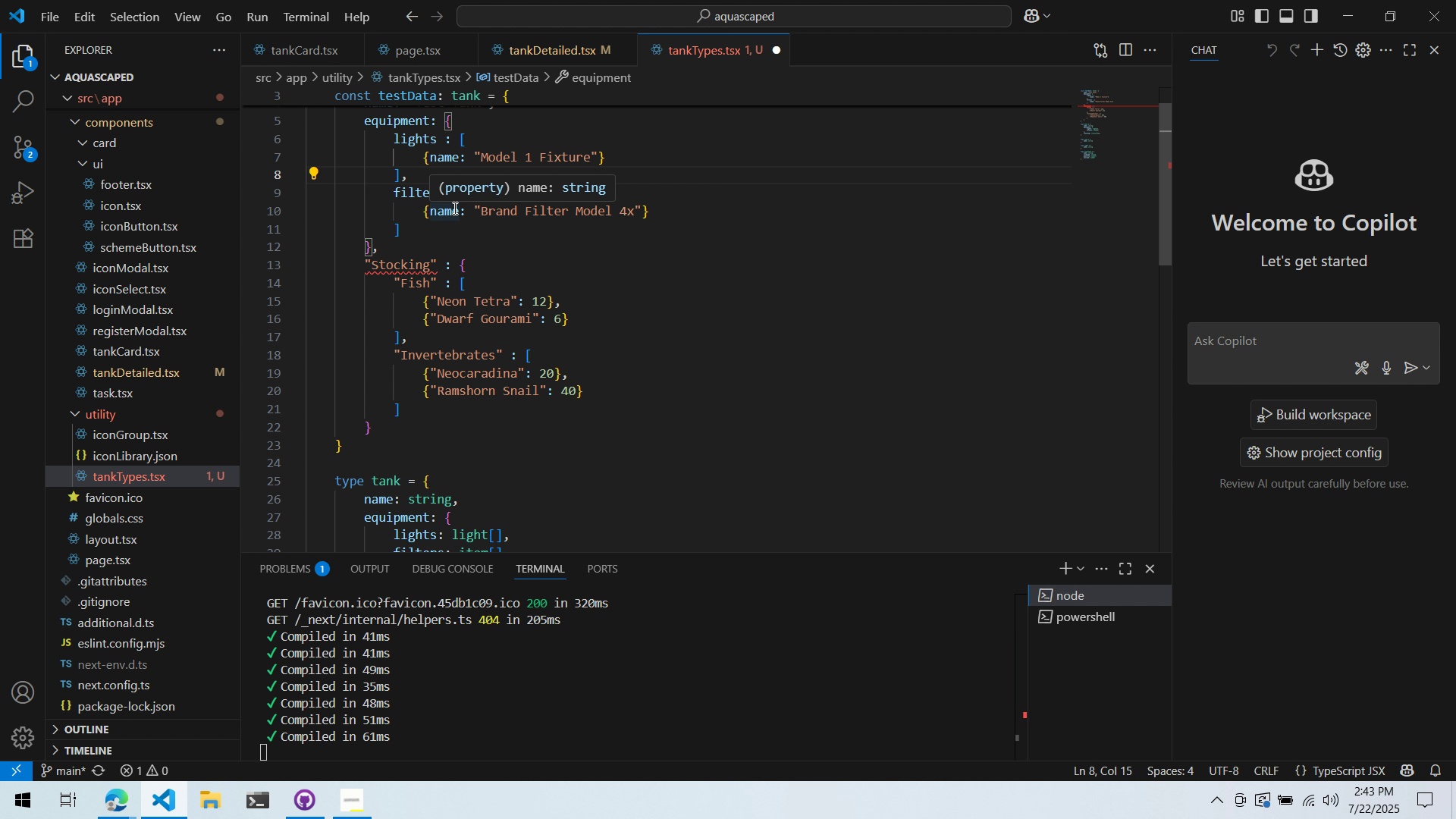 
wait(32.64)
 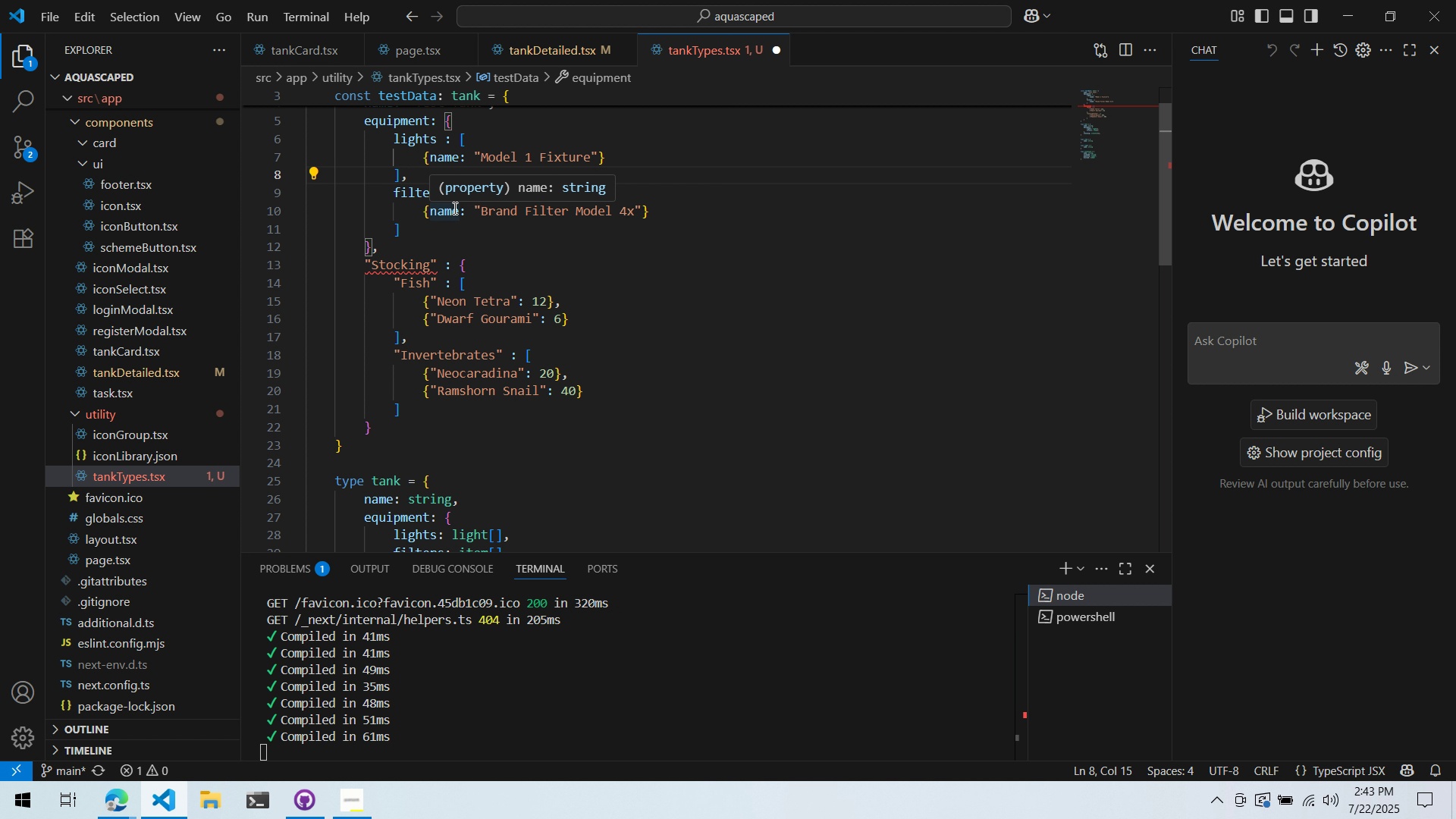 
scroll: coordinate [470, 320], scroll_direction: up, amount: 2.0
 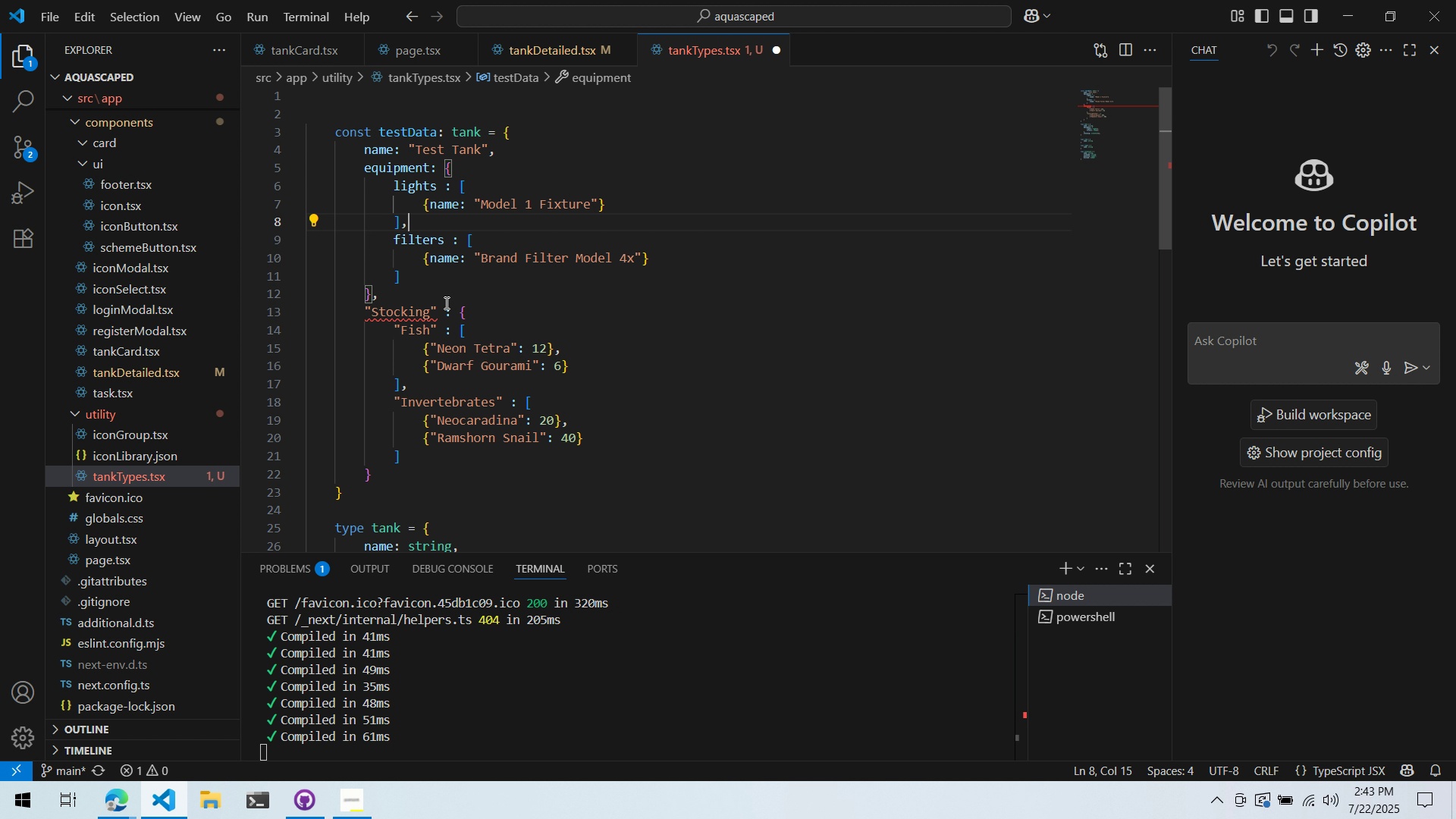 
left_click_drag(start_coordinate=[441, 307], to_coordinate=[362, 310])
 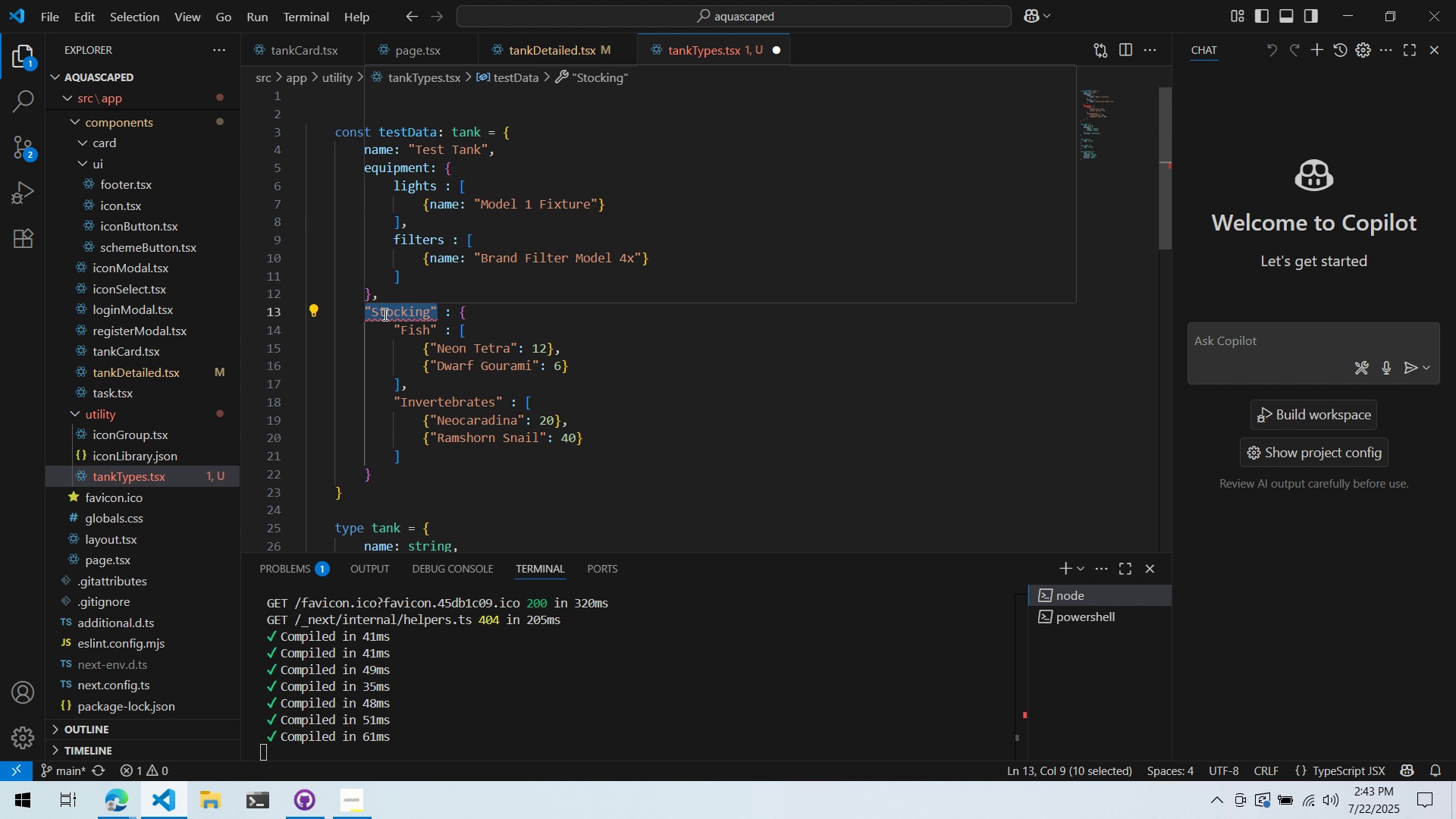 
type(stocking)
 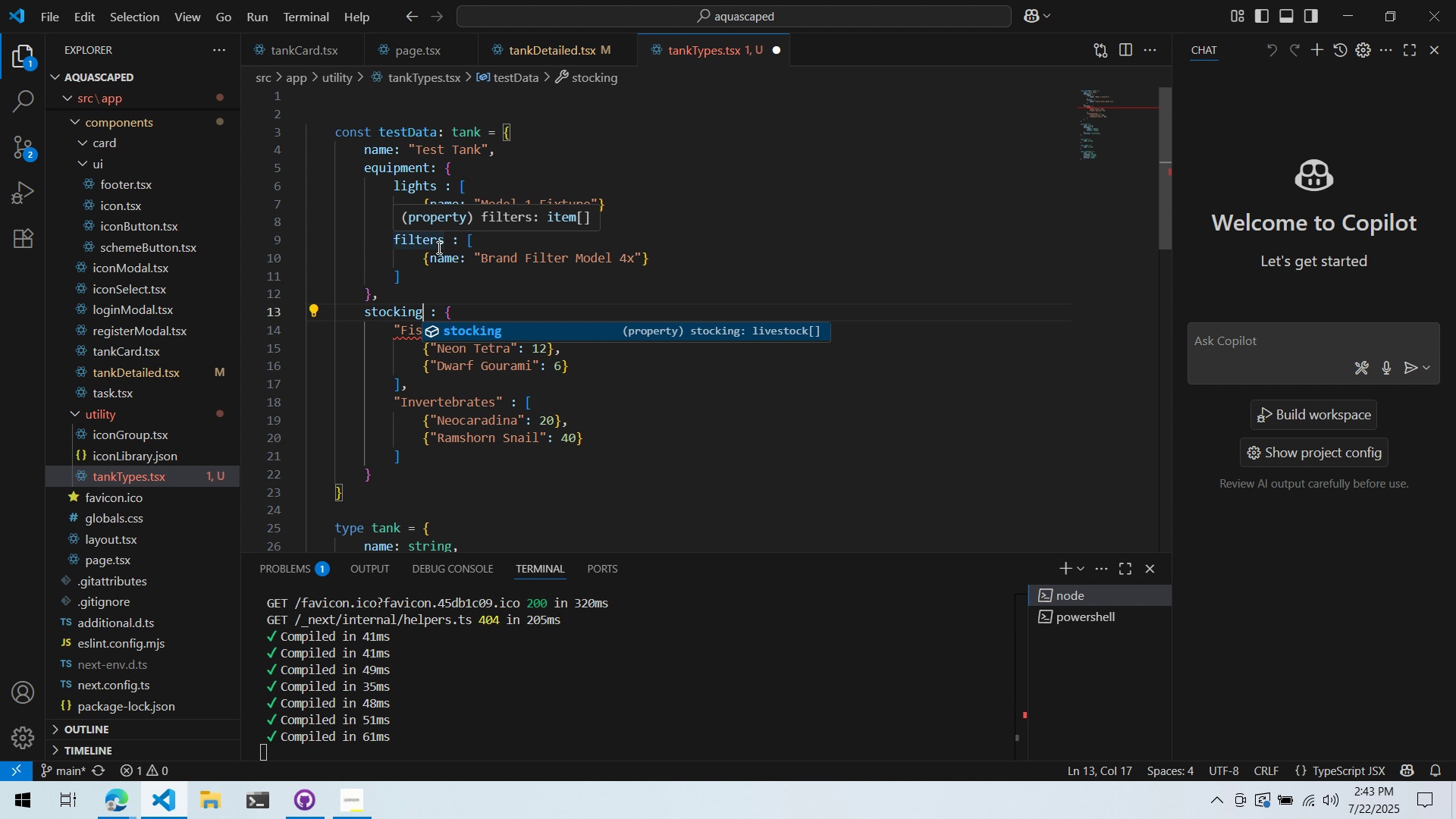 
wait(6.85)
 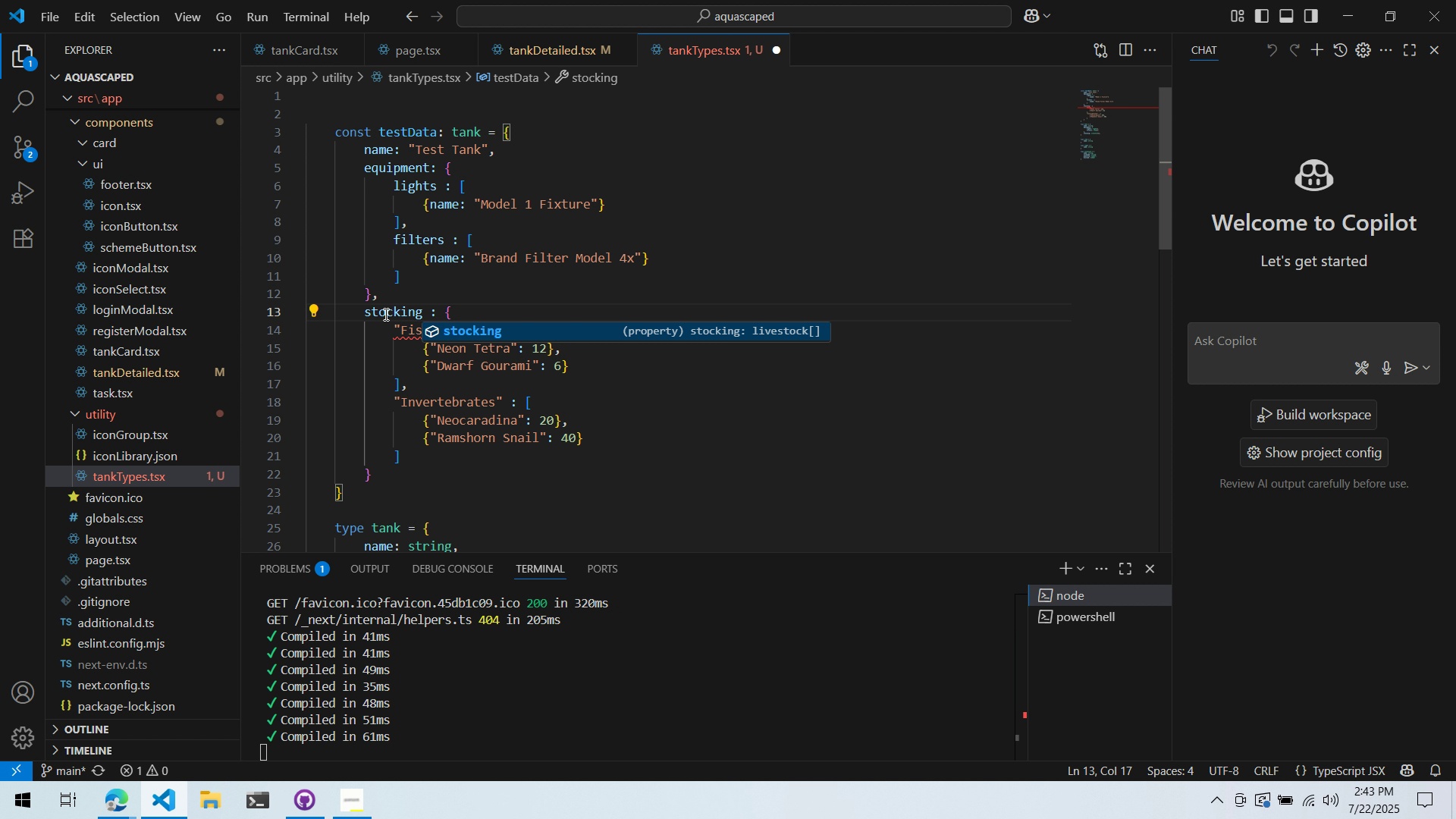 
left_click([525, 284])
 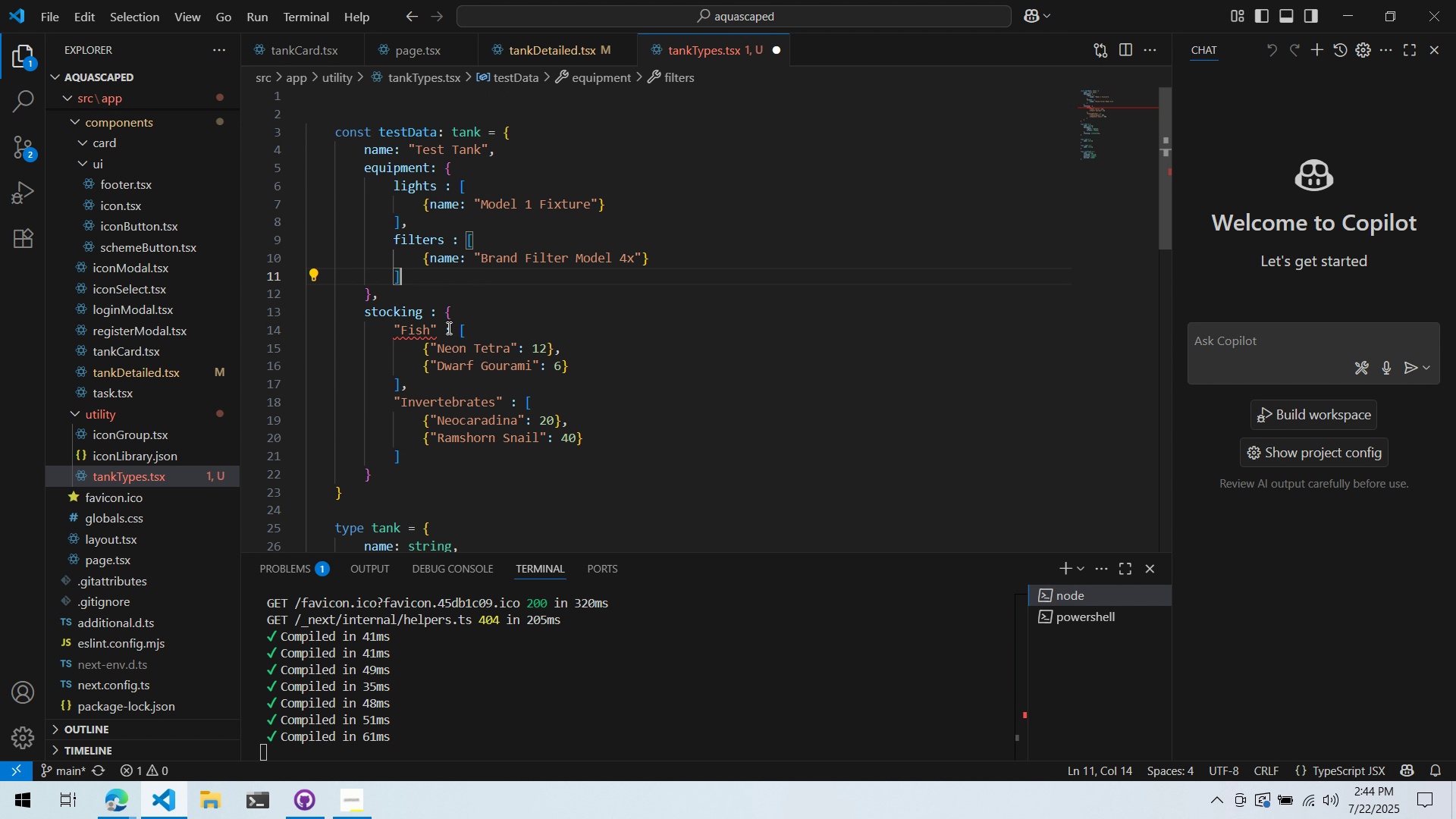 
wait(70.71)
 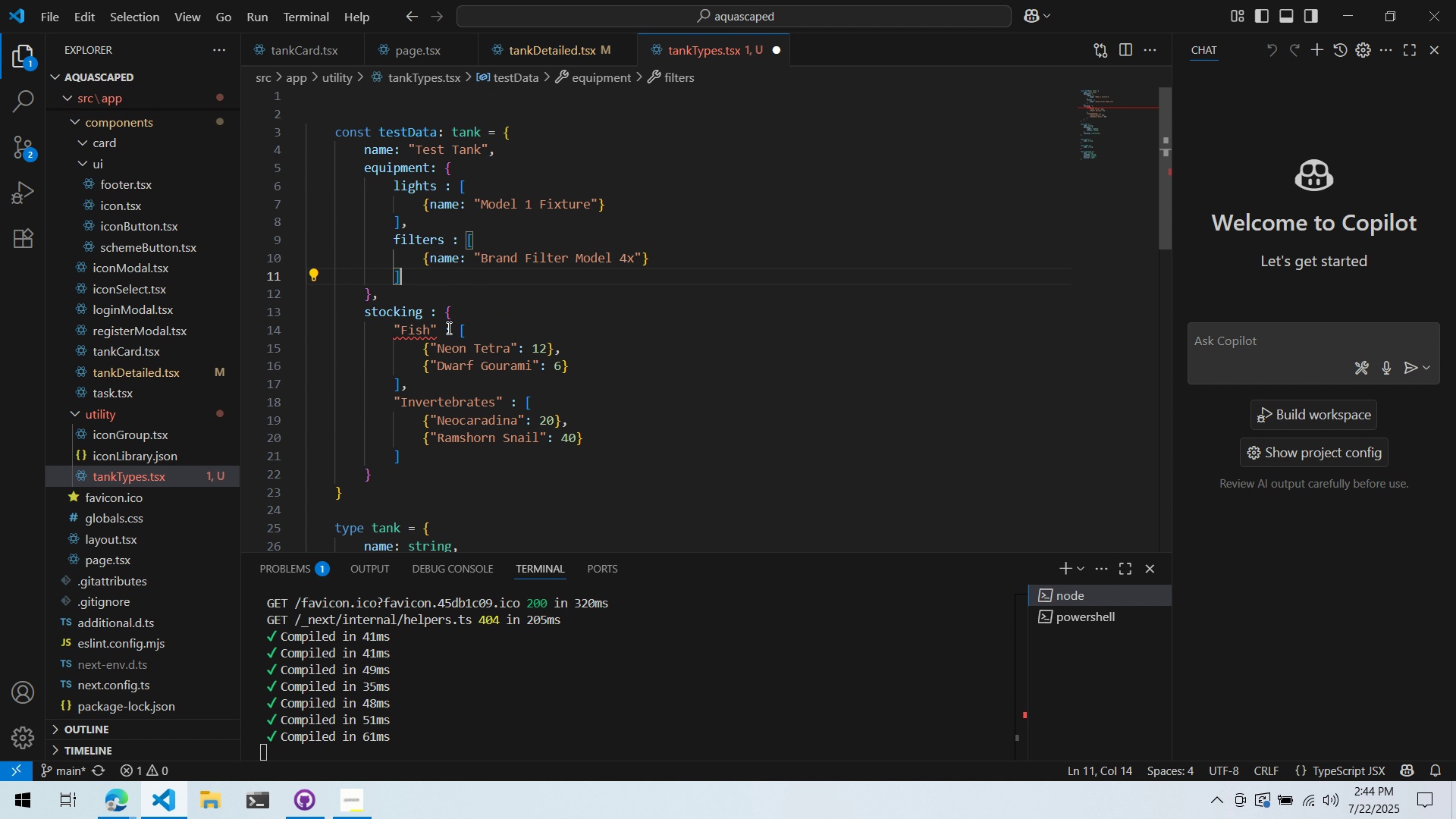 
scroll: coordinate [428, 325], scroll_direction: down, amount: 2.0
 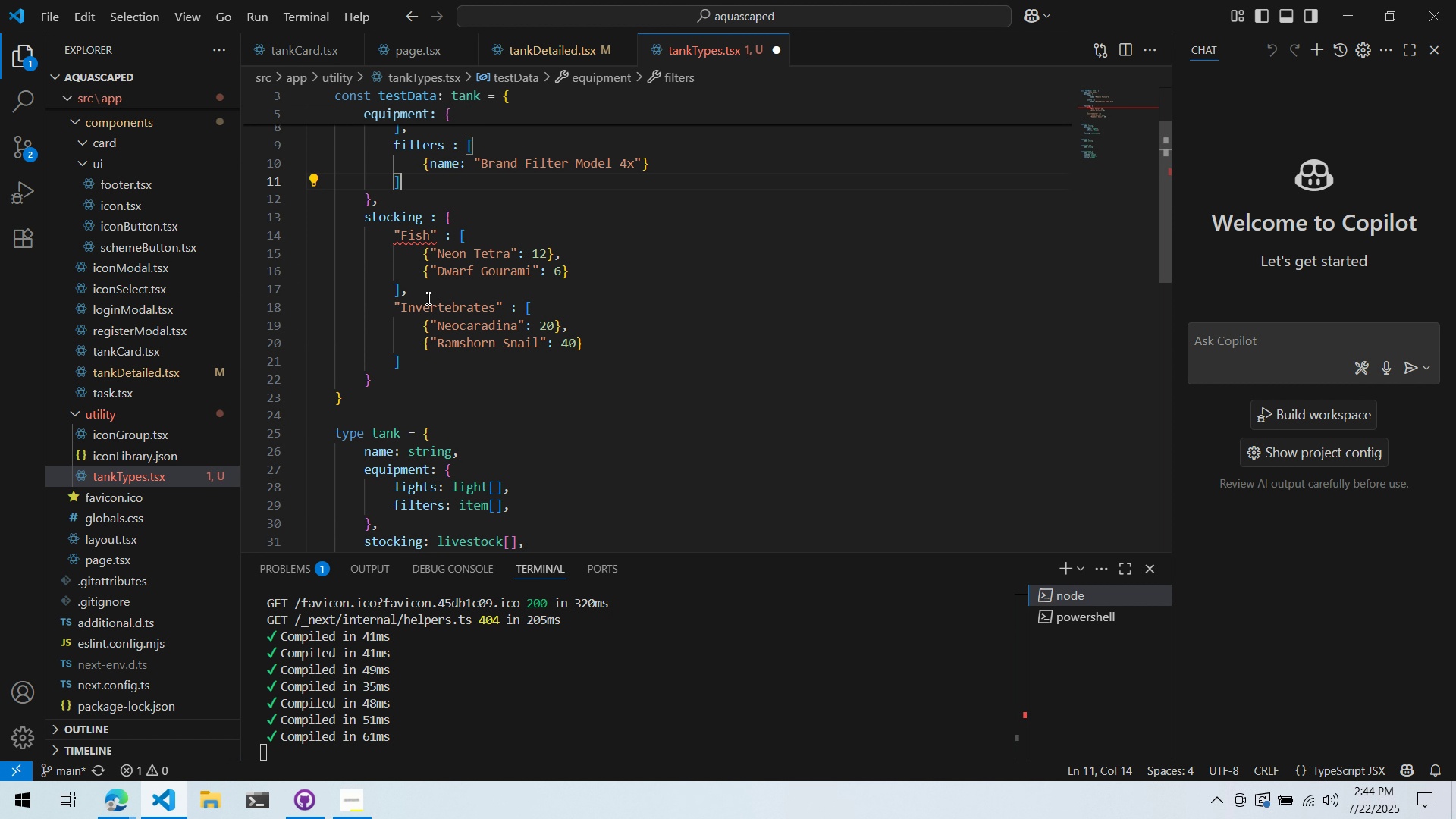 
scroll: coordinate [456, 359], scroll_direction: up, amount: 2.0
 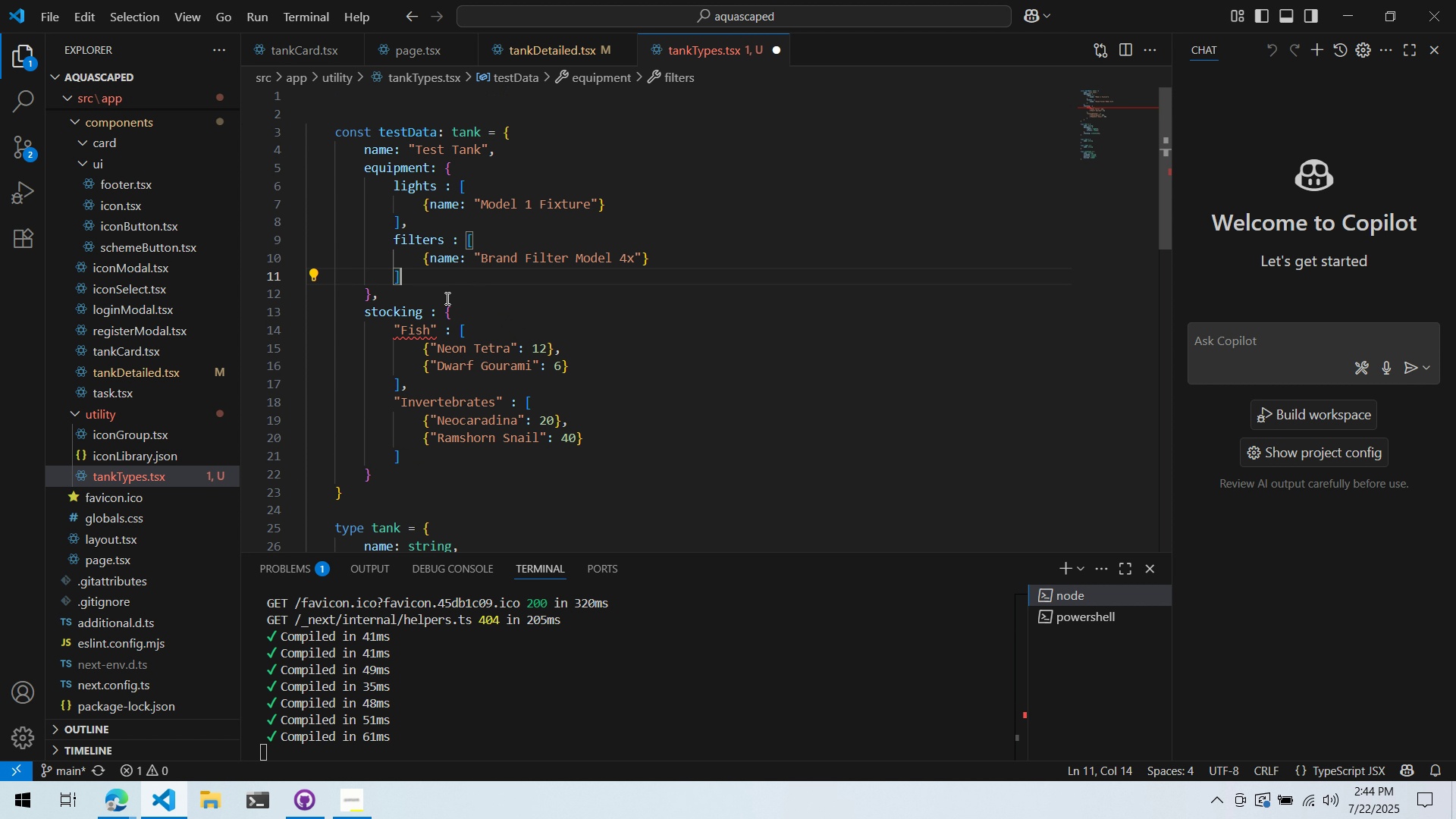 
scroll: coordinate [449, 326], scroll_direction: down, amount: 4.0
 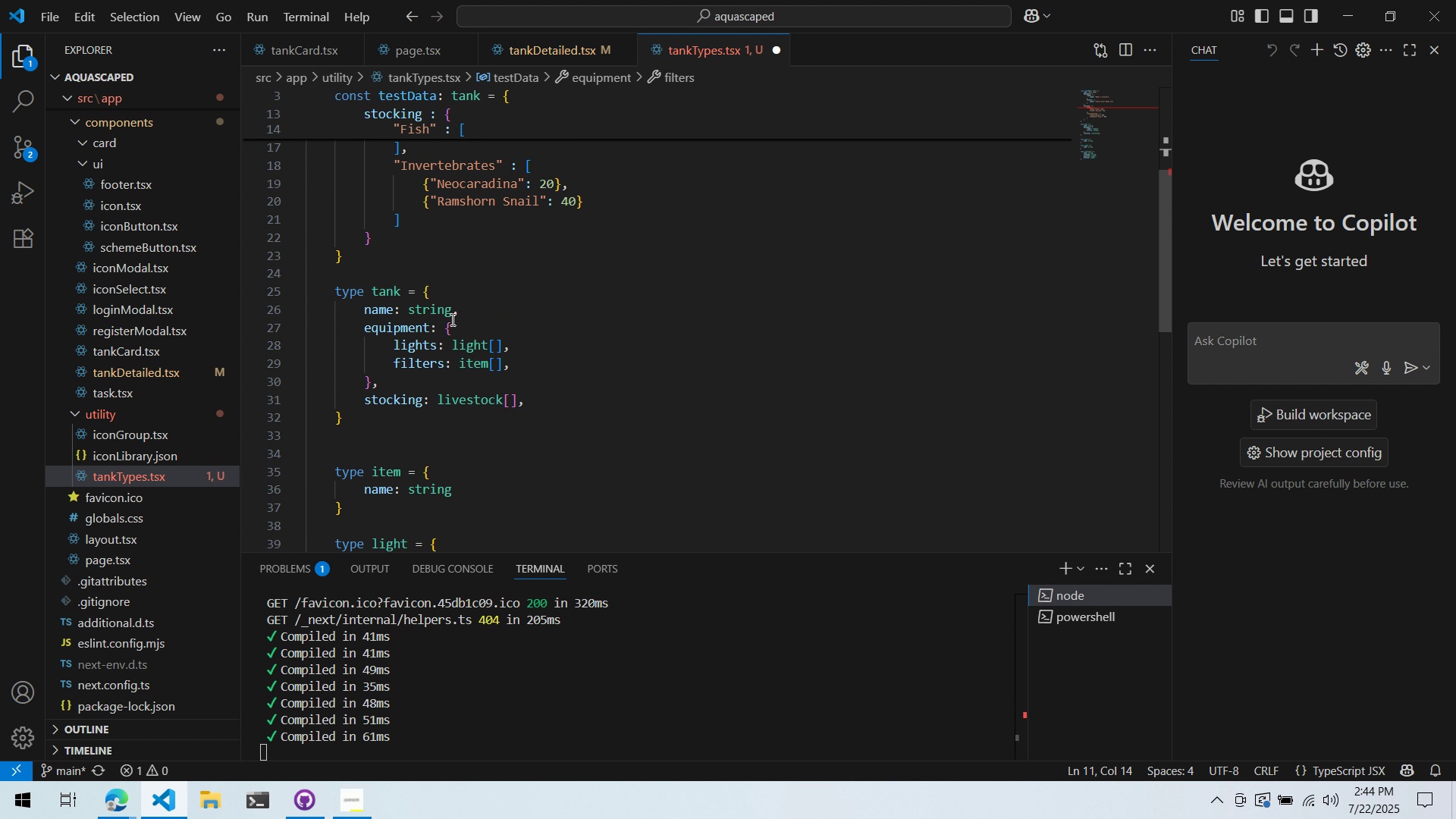 
scroll: coordinate [446, 315], scroll_direction: up, amount: 3.0
 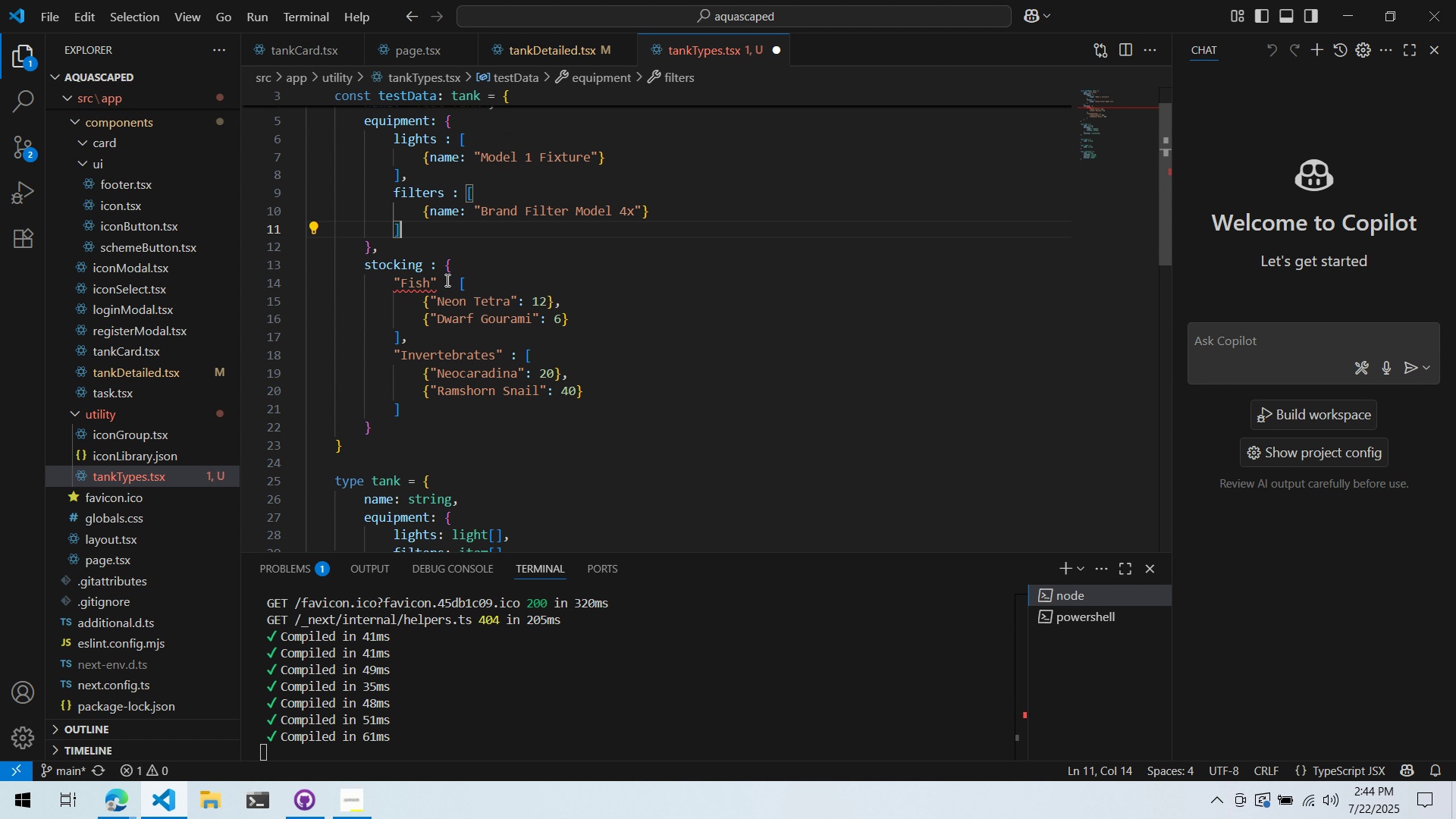 
left_click_drag(start_coordinate=[439, 284], to_coordinate=[391, 284])
 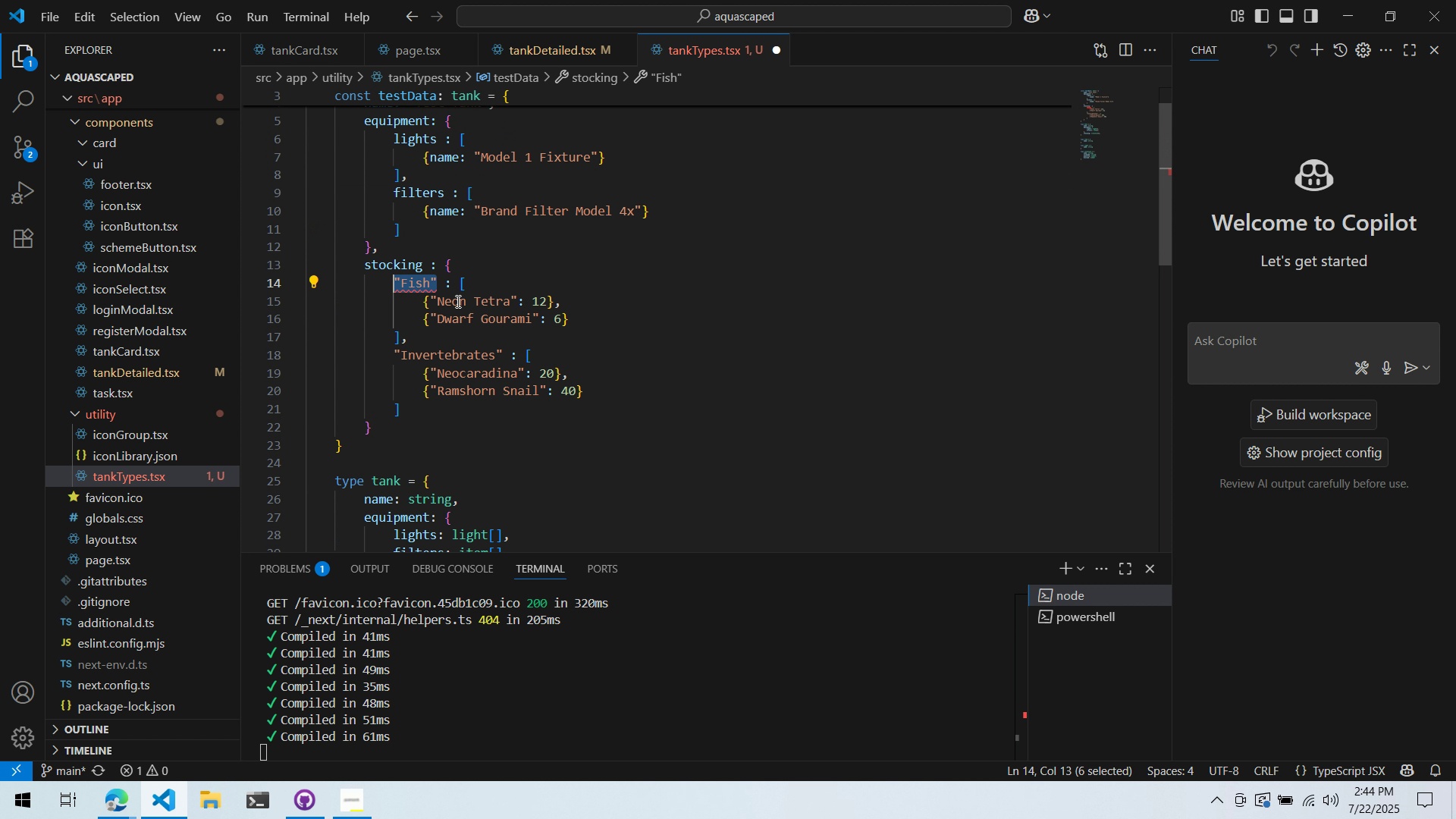 
scroll: coordinate [474, 309], scroll_direction: down, amount: 6.0
 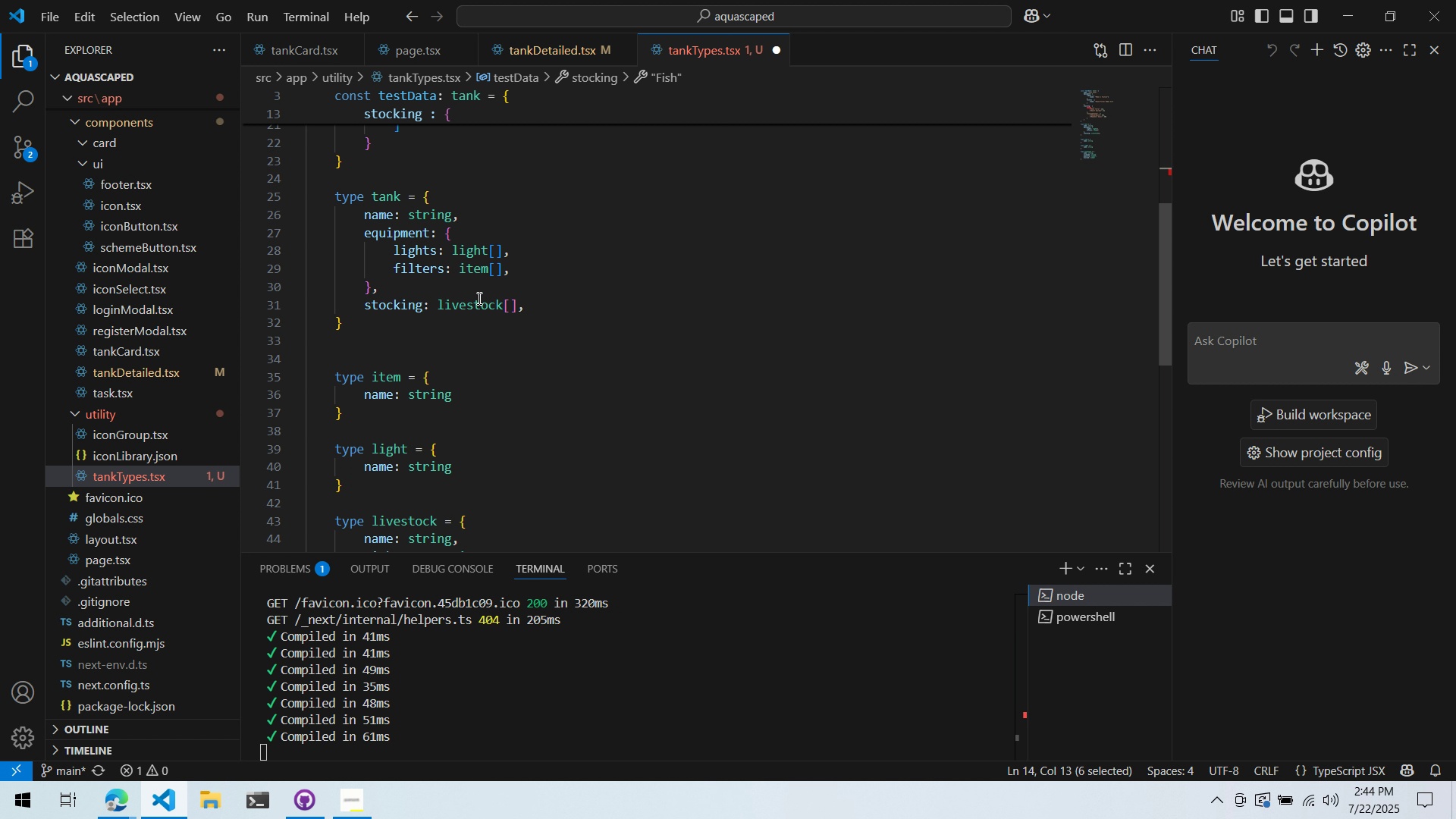 
scroll: coordinate [478, 293], scroll_direction: none, amount: 0.0
 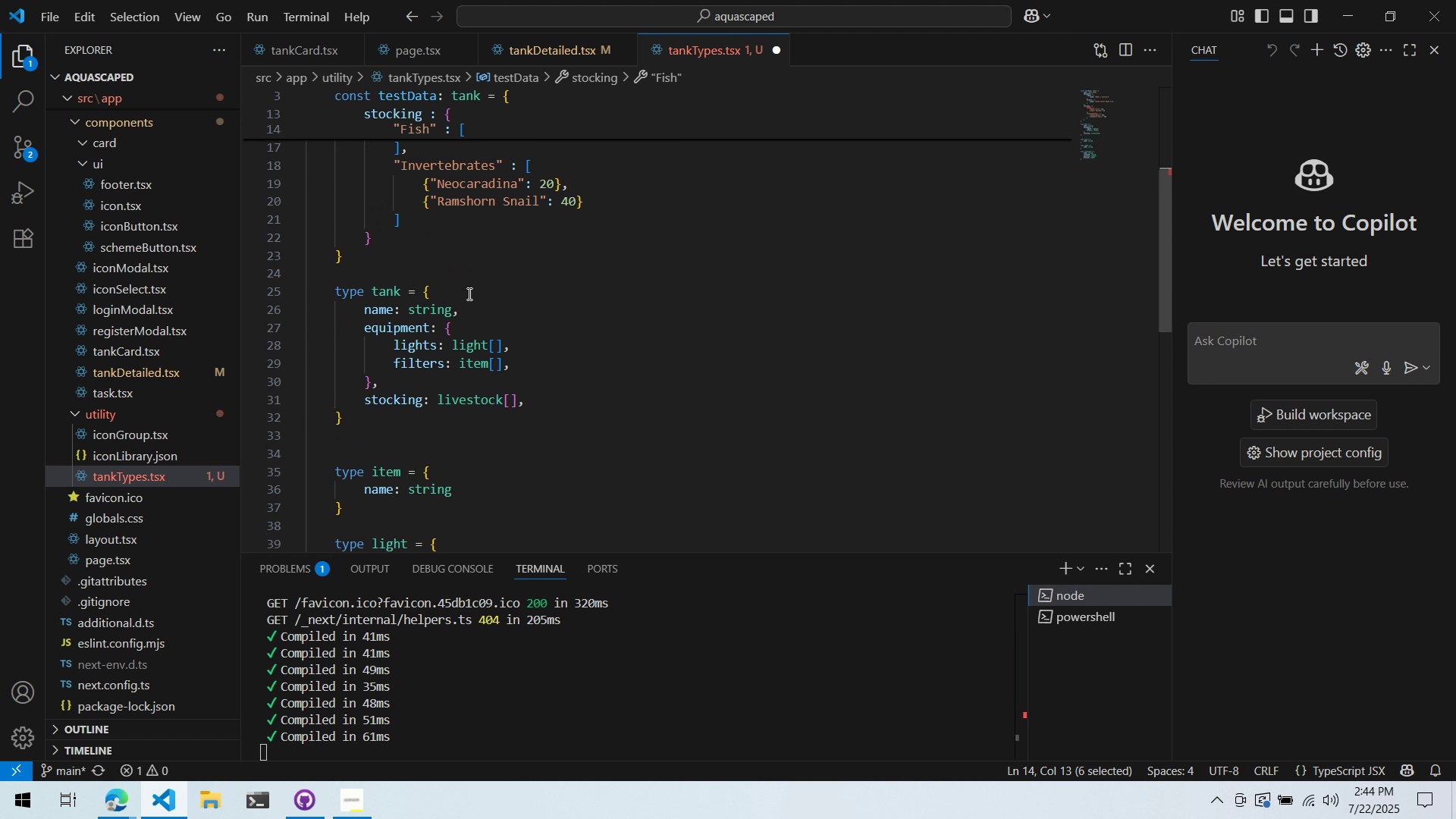 
scroll: coordinate [466, 294], scroll_direction: up, amount: 6.0
 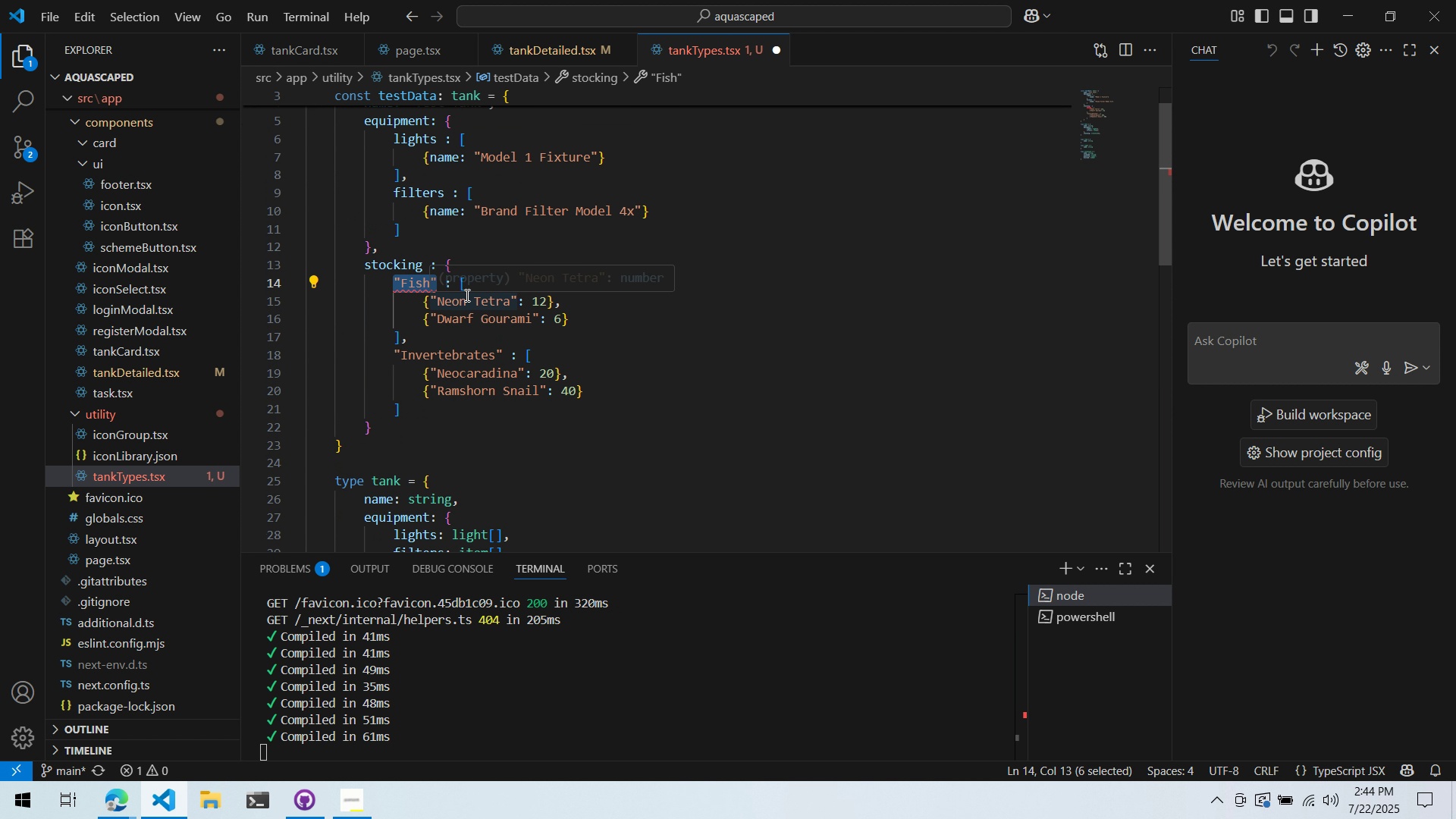 
scroll: coordinate [467, 297], scroll_direction: down, amount: 9.0
 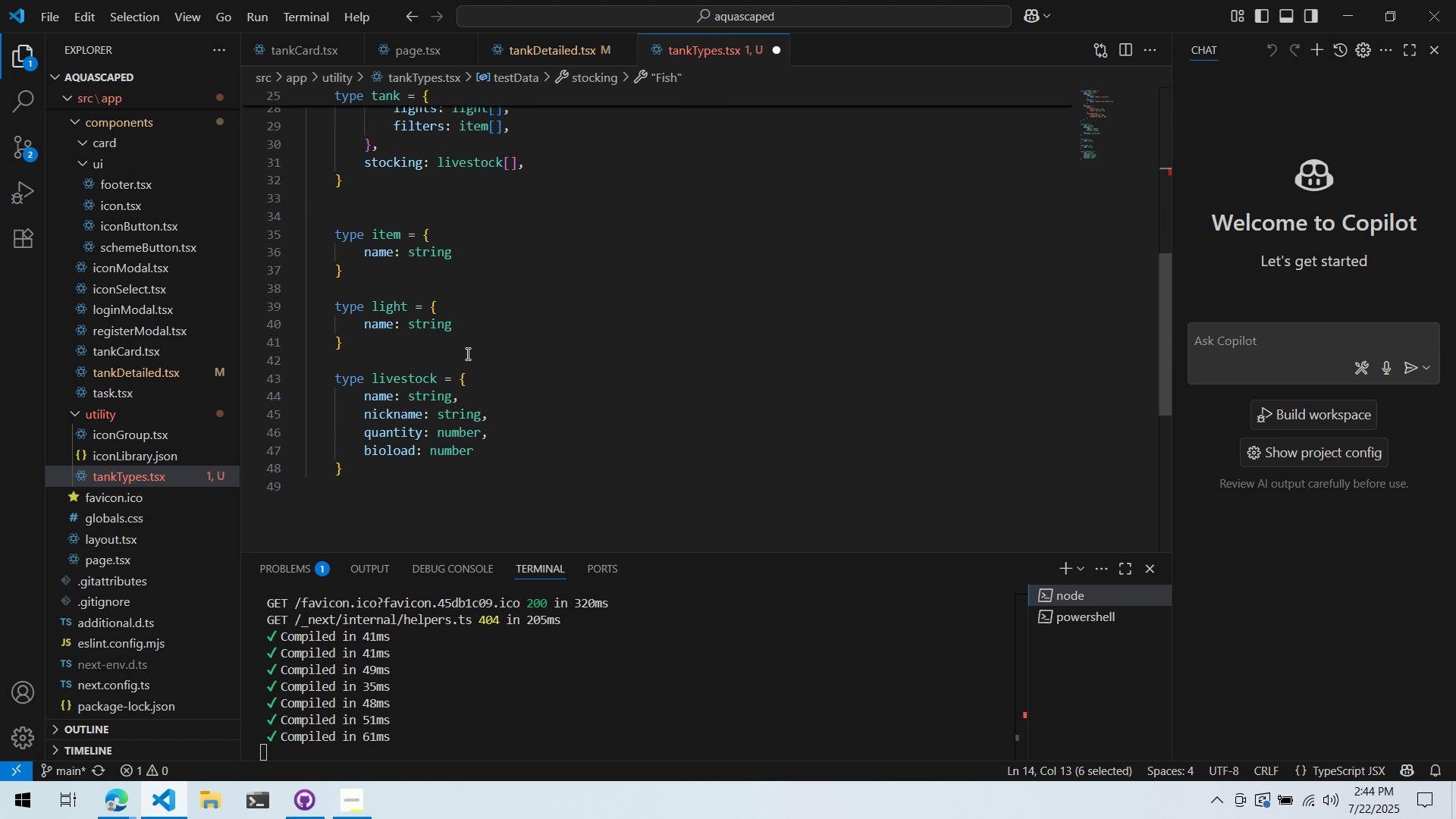 
left_click([457, 369])
 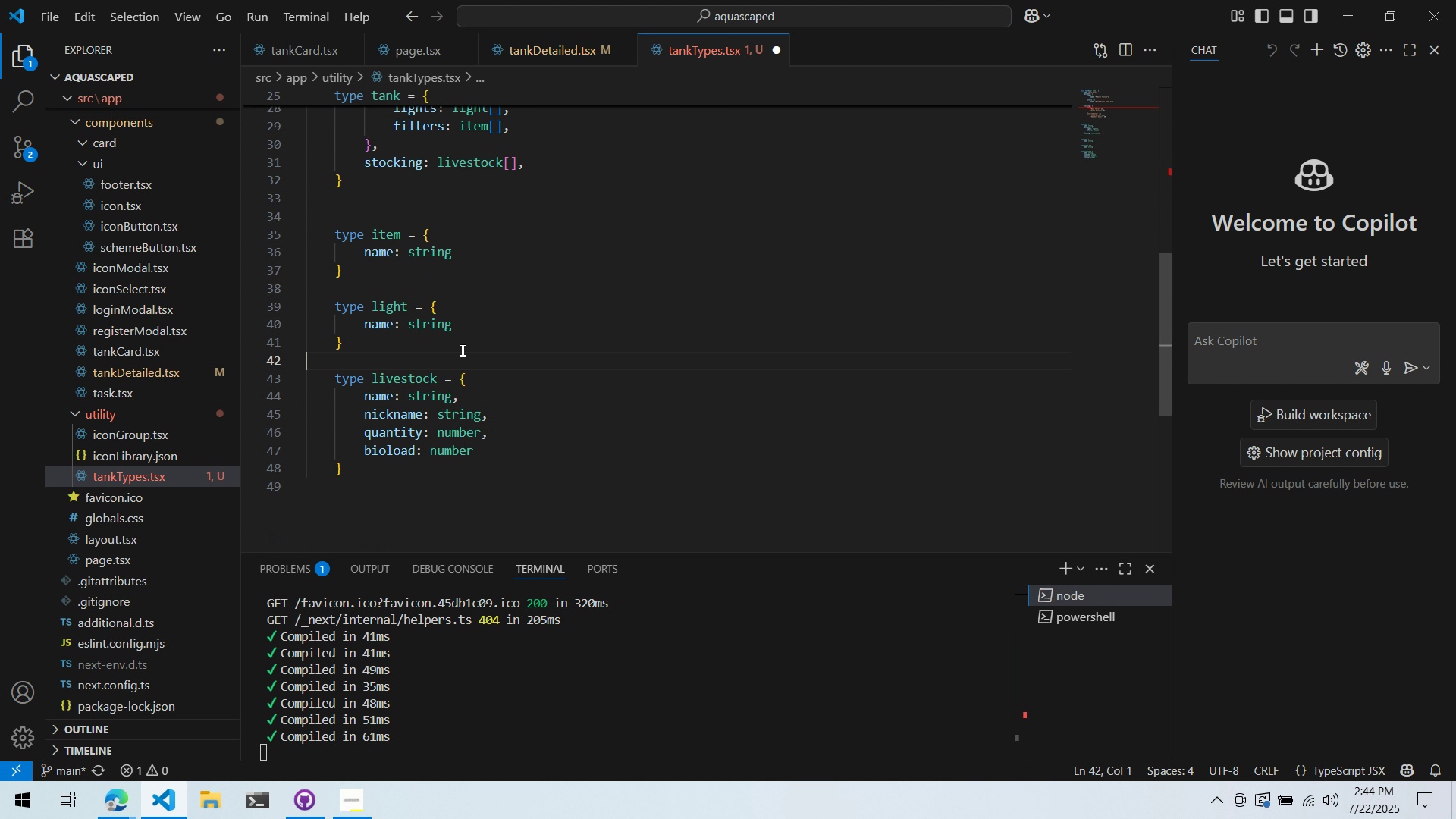 
left_click([461, 346])
 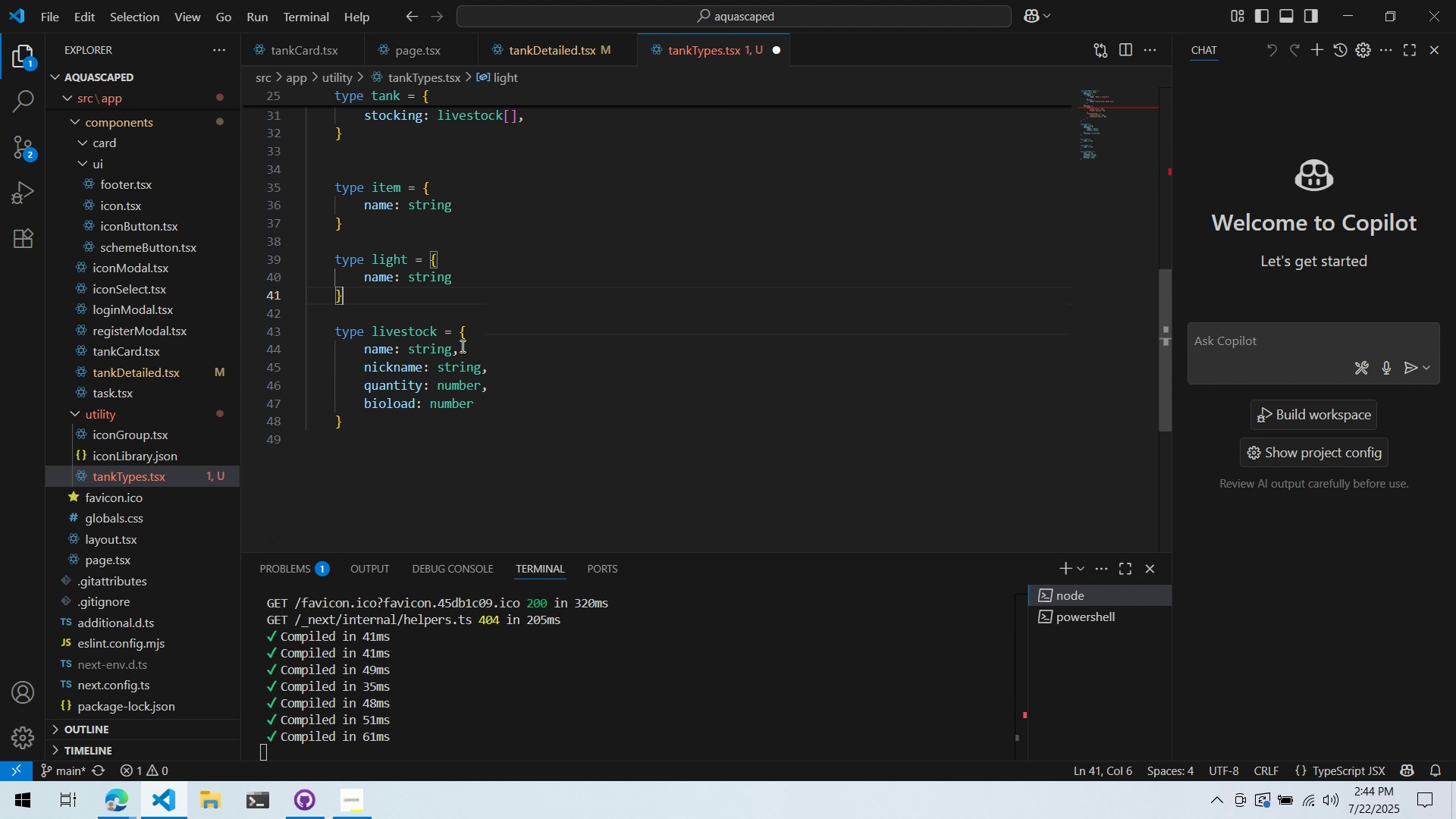 
scroll: coordinate [461, 337], scroll_direction: up, amount: 7.0
 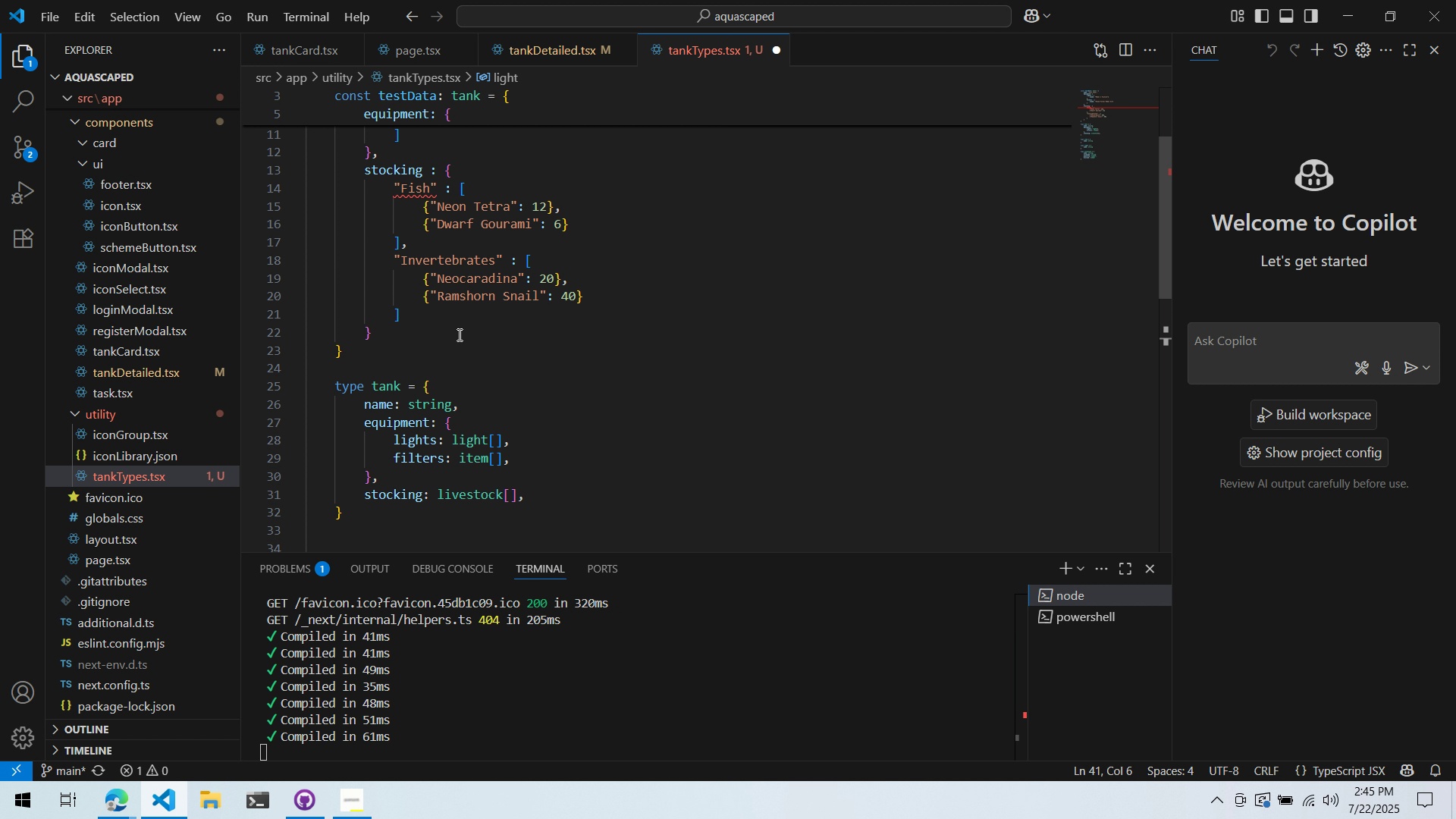 
scroll: coordinate [453, 334], scroll_direction: down, amount: 5.0
 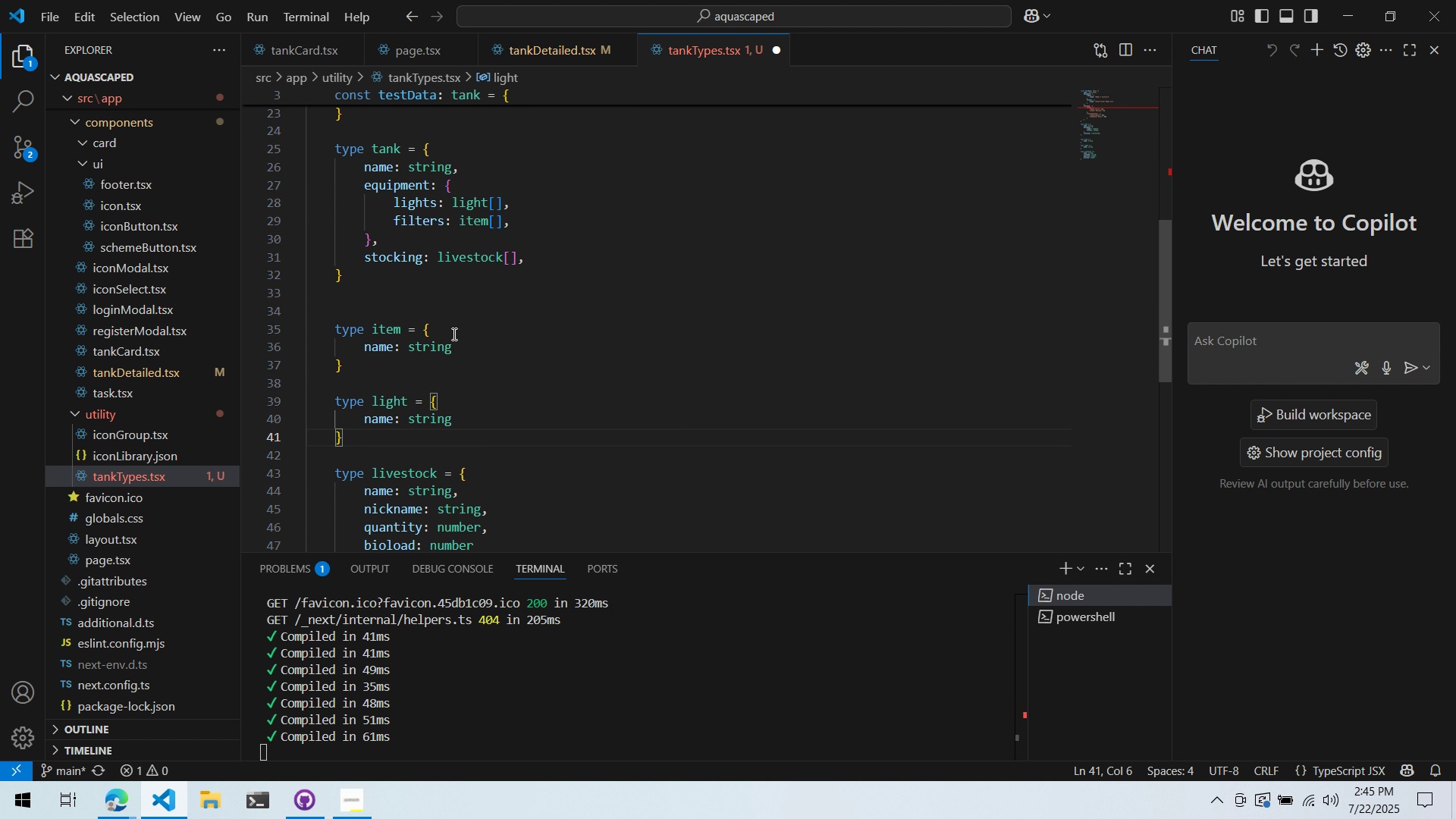 
scroll: coordinate [453, 331], scroll_direction: up, amount: 7.0
 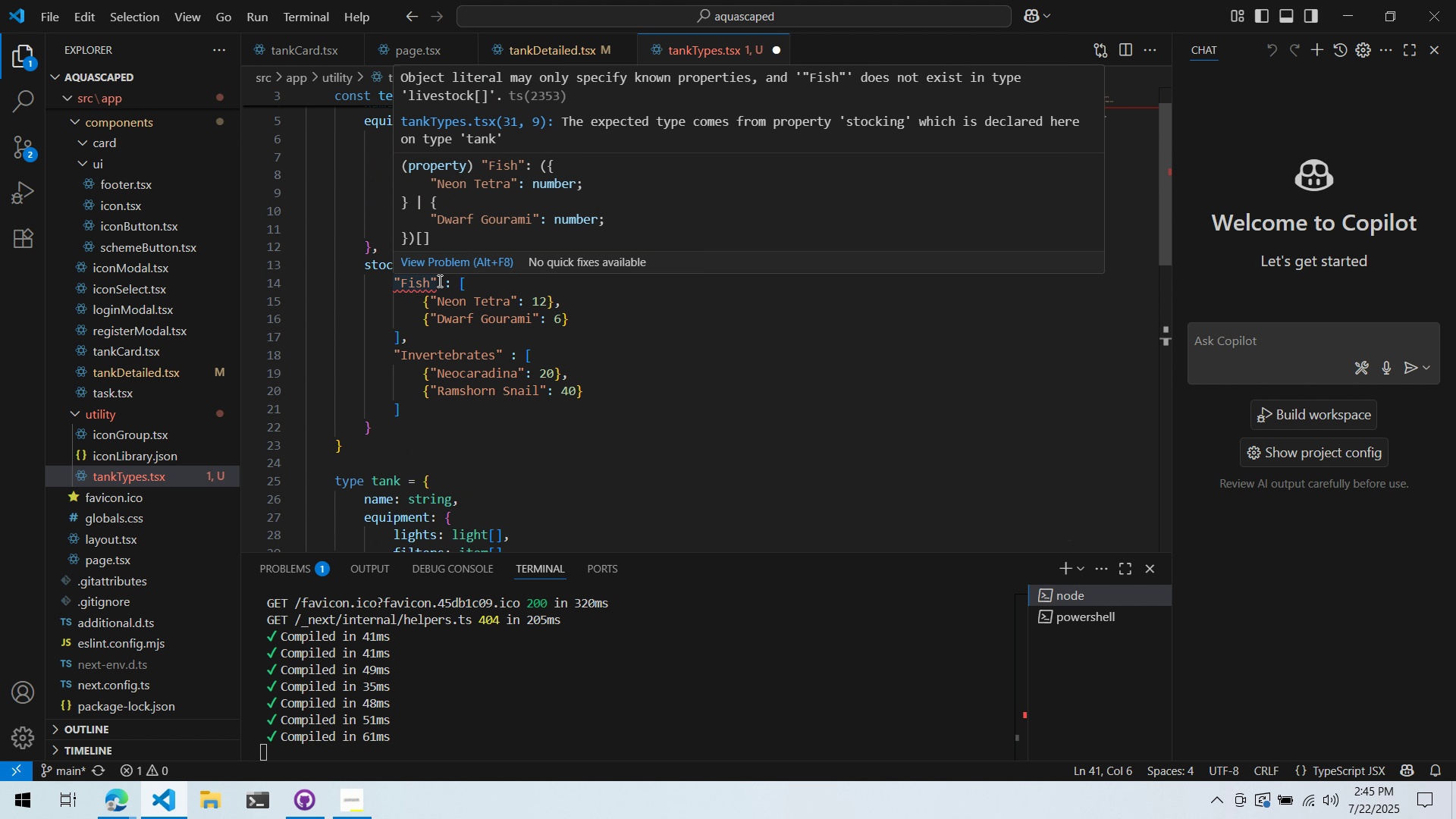 
scroll: coordinate [455, 290], scroll_direction: none, amount: 0.0
 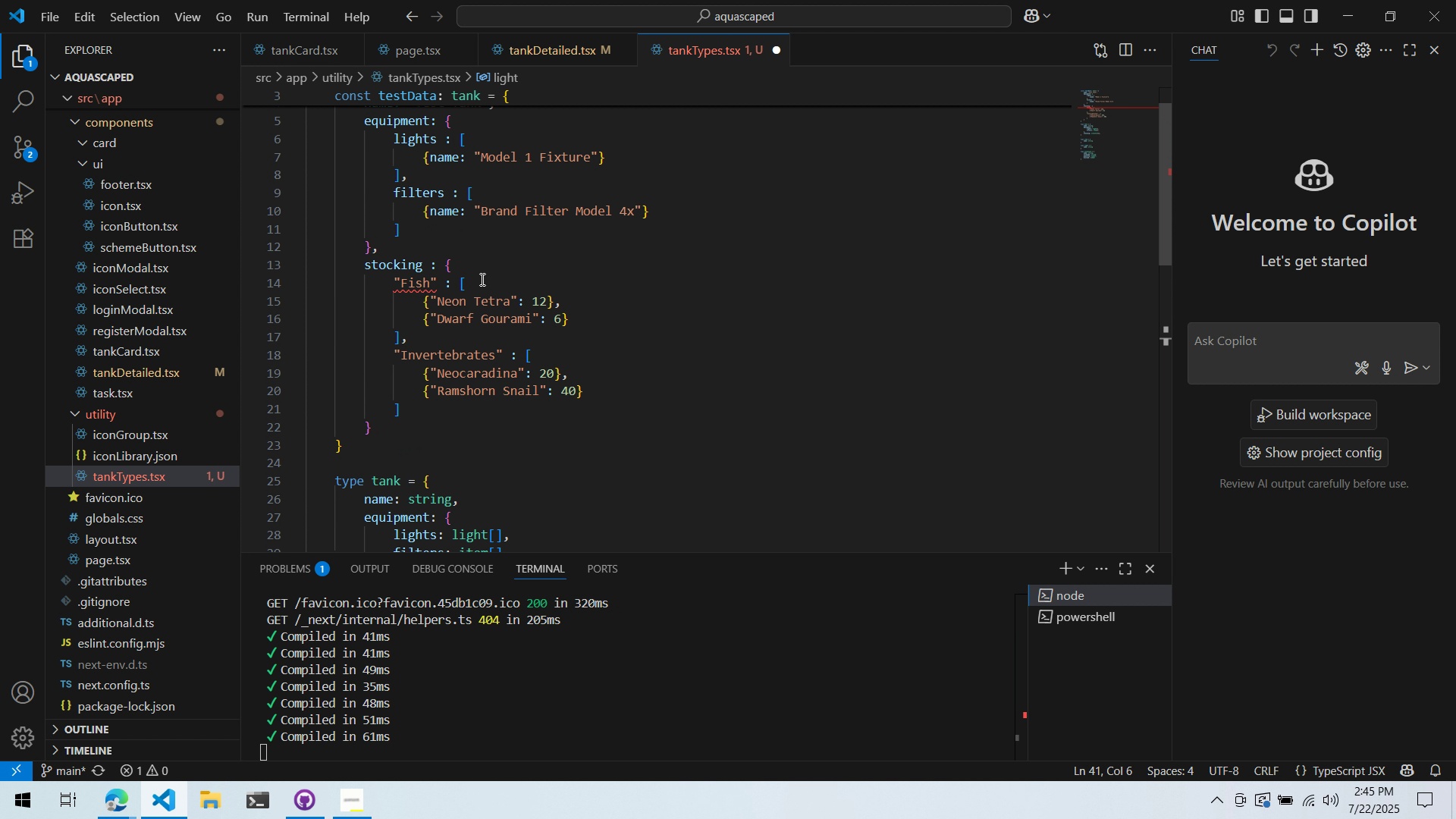 
scroll: coordinate [447, 303], scroll_direction: down, amount: 7.0
 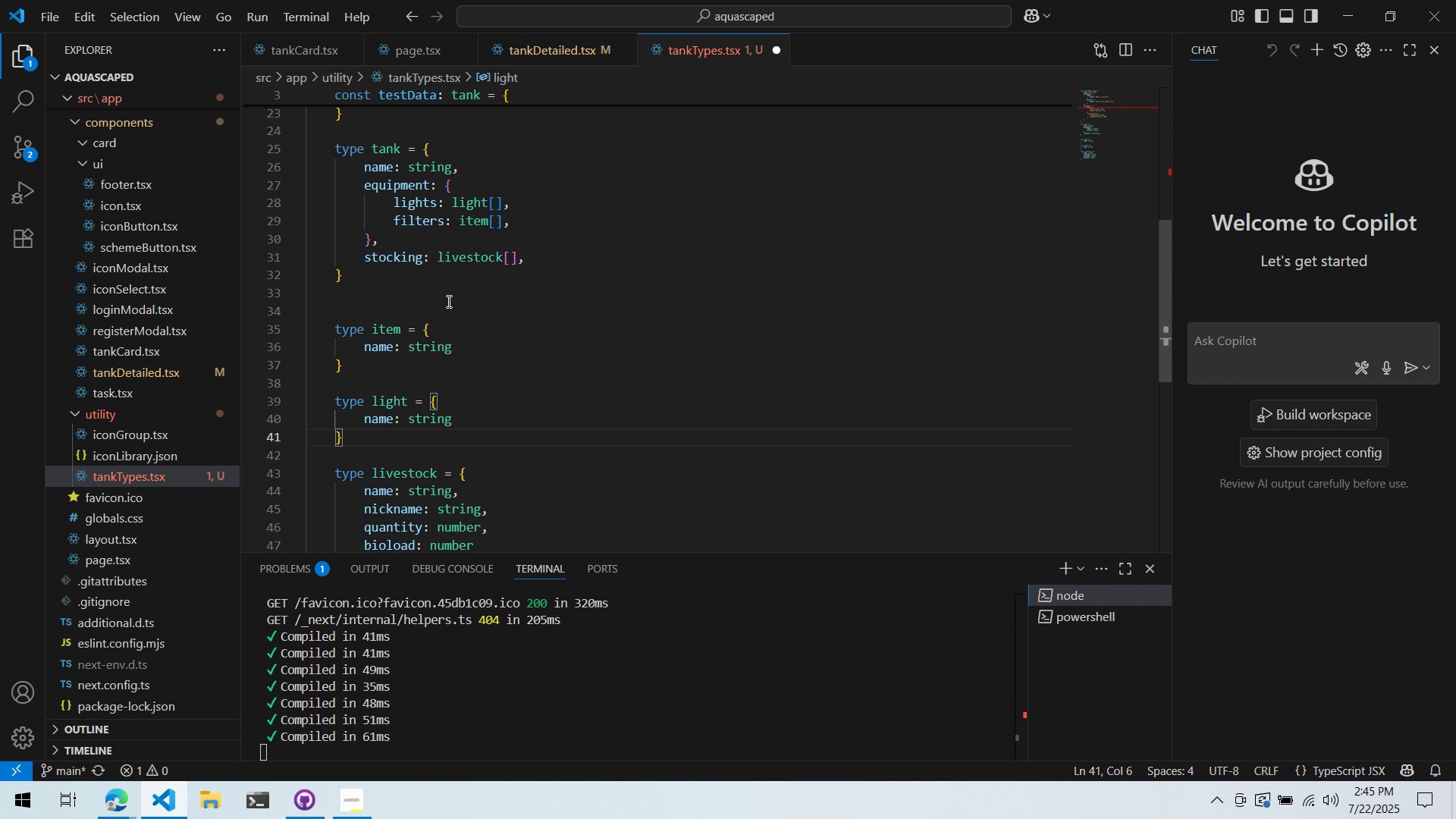 
scroll: coordinate [447, 300], scroll_direction: up, amount: 6.0
 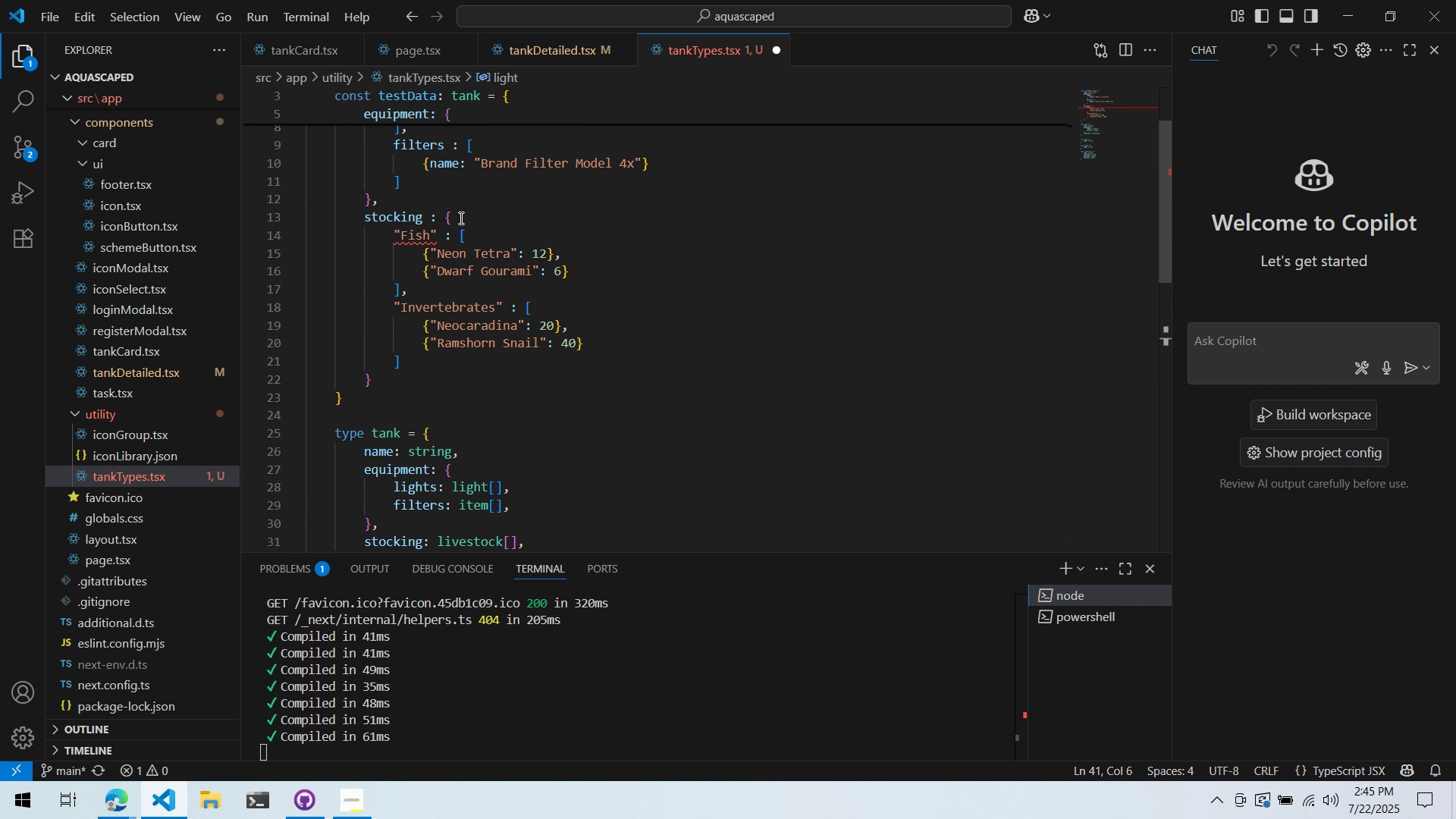 
scroll: coordinate [457, 234], scroll_direction: down, amount: 1.0
 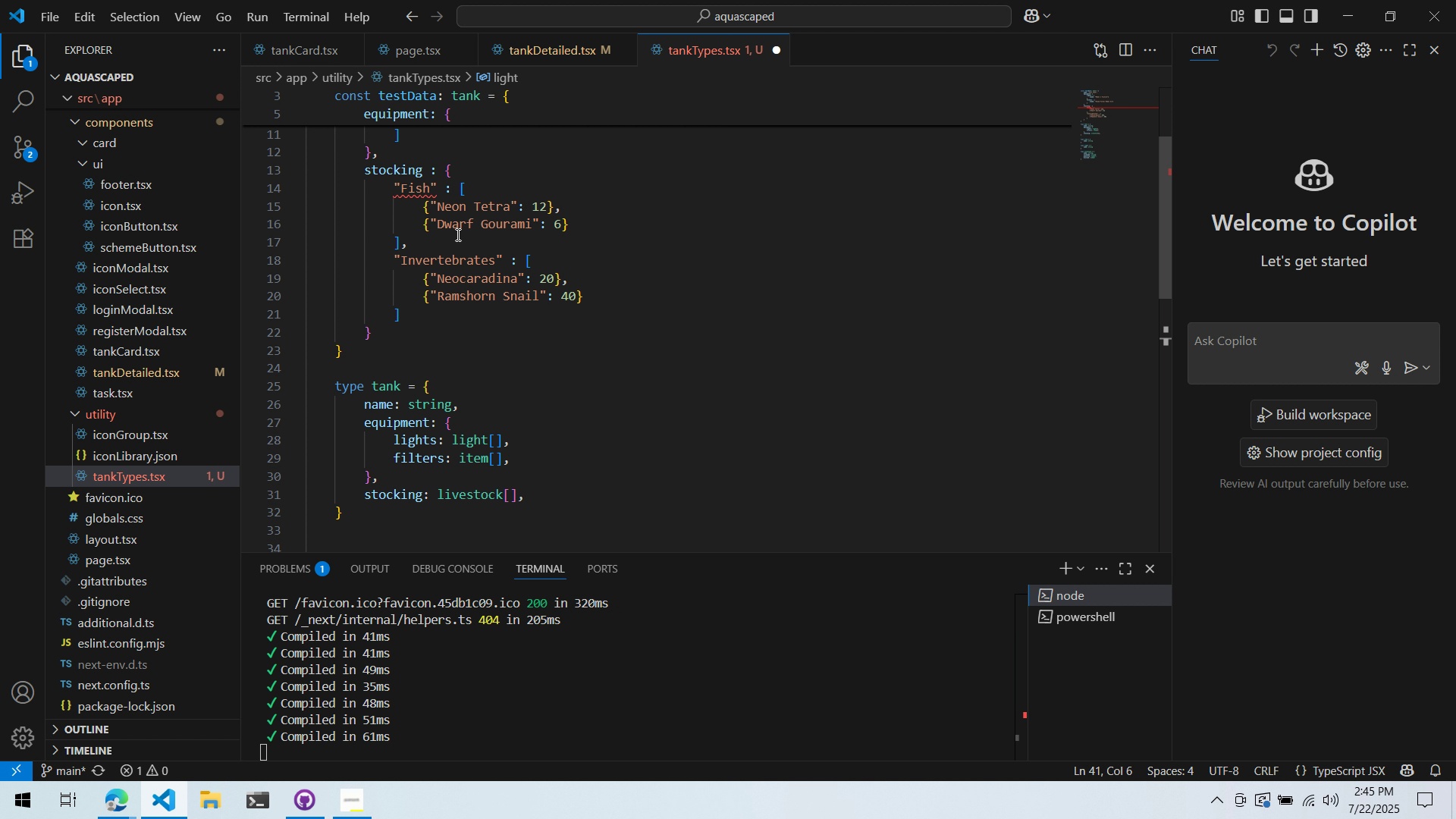 
scroll: coordinate [463, 234], scroll_direction: up, amount: 2.0
 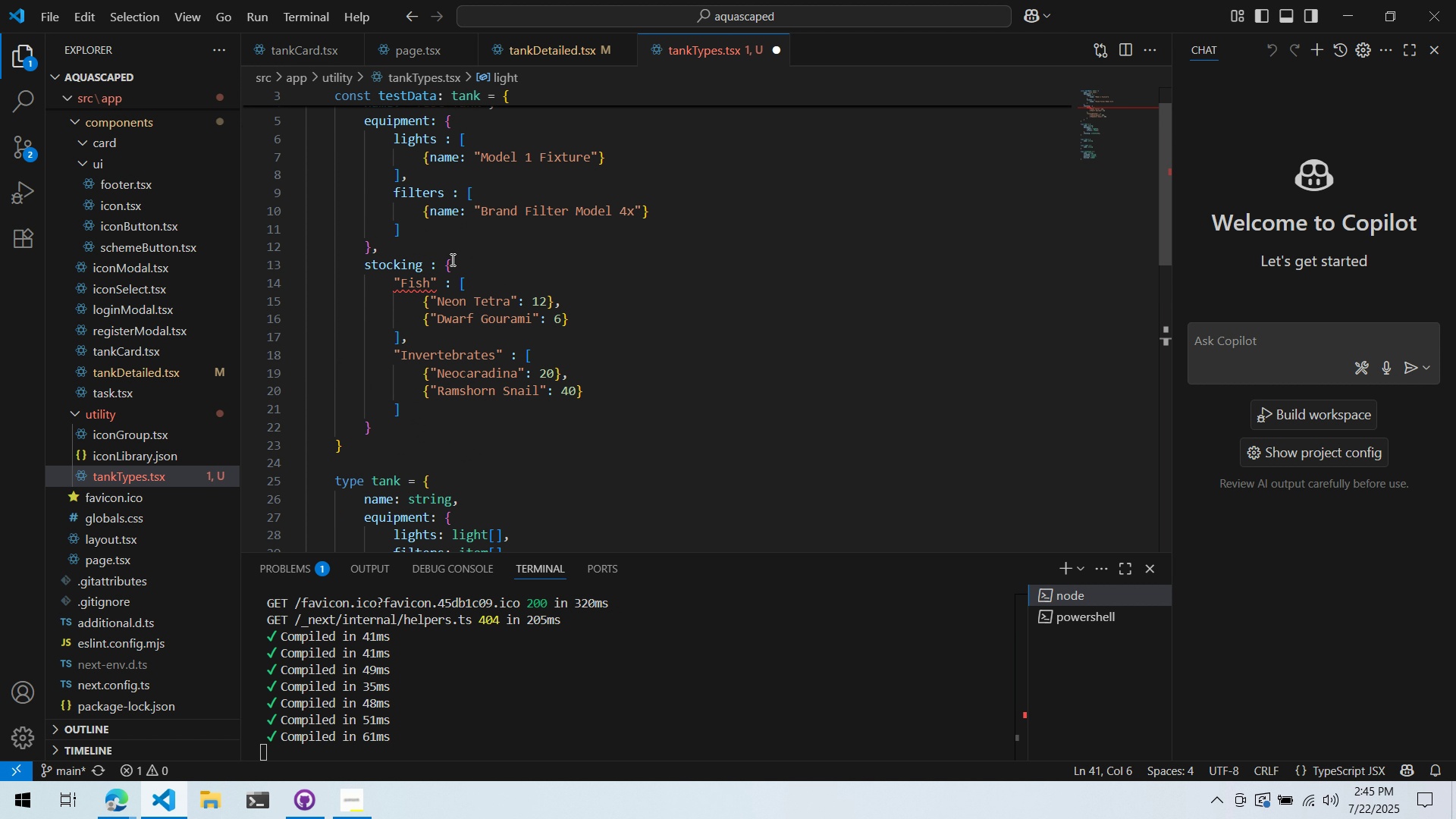 
left_click_drag(start_coordinate=[450, 260], to_coordinate=[447, 260])
 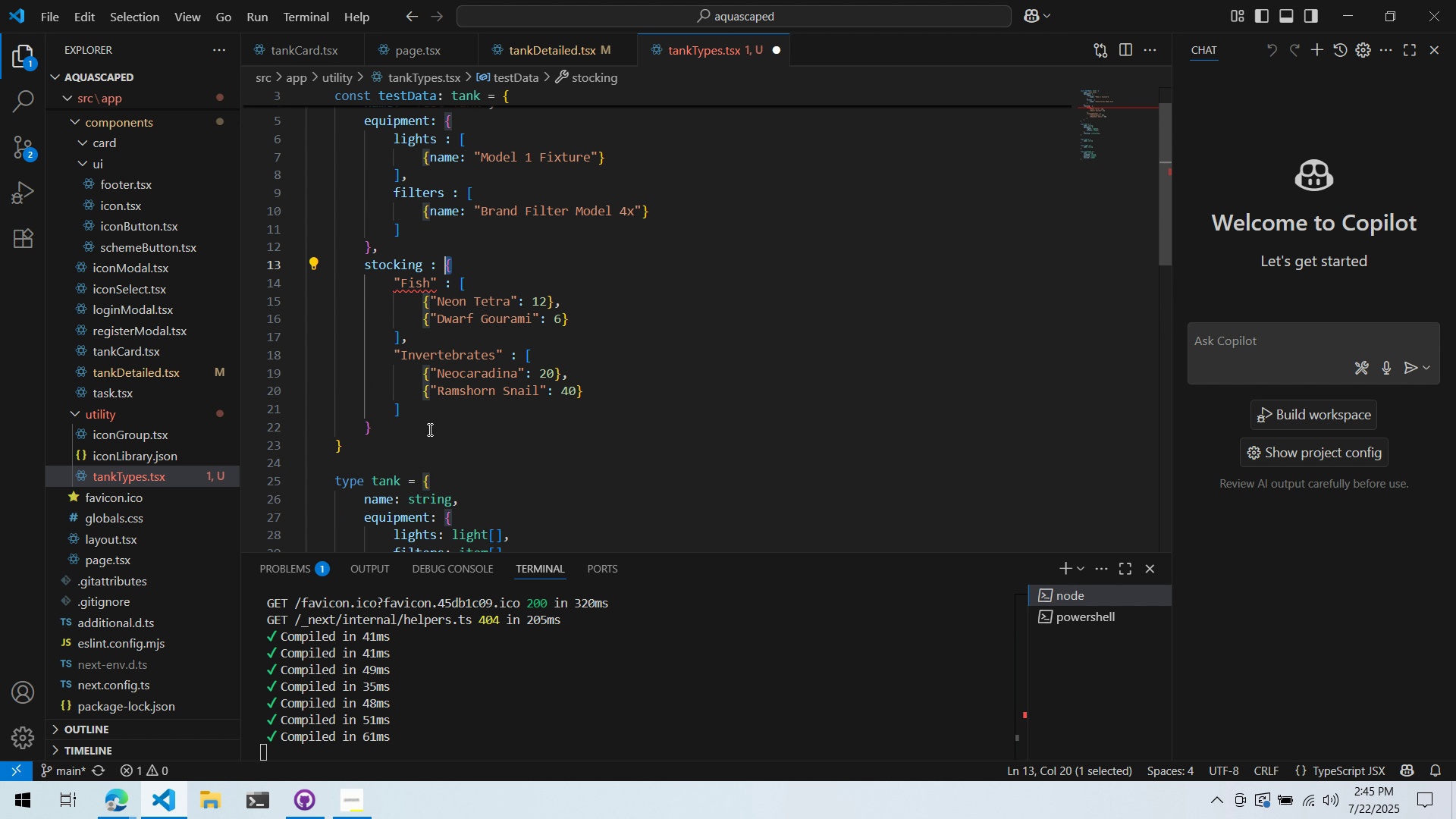 
left_click([428, 428])
 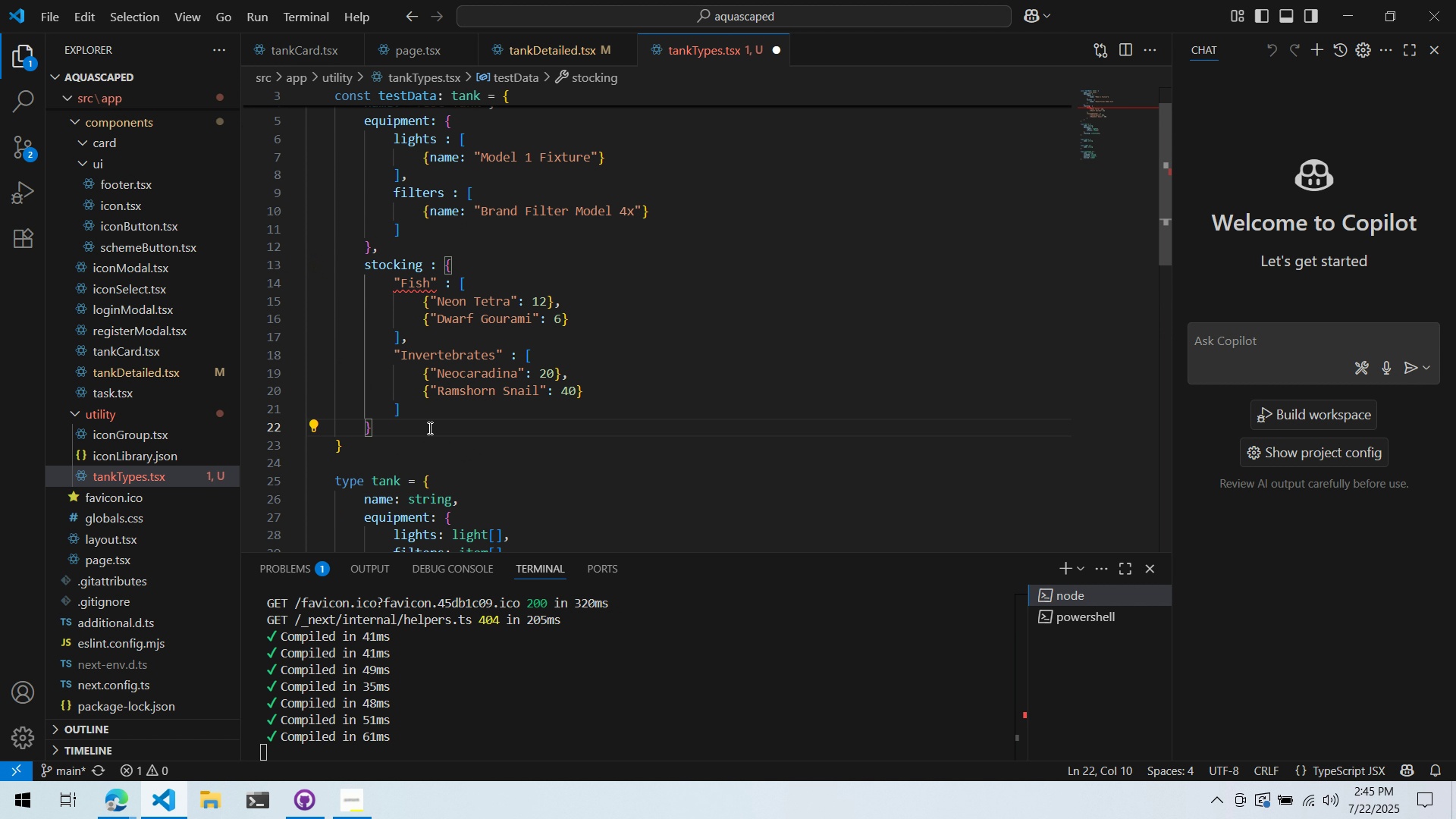 
key(Backspace)
 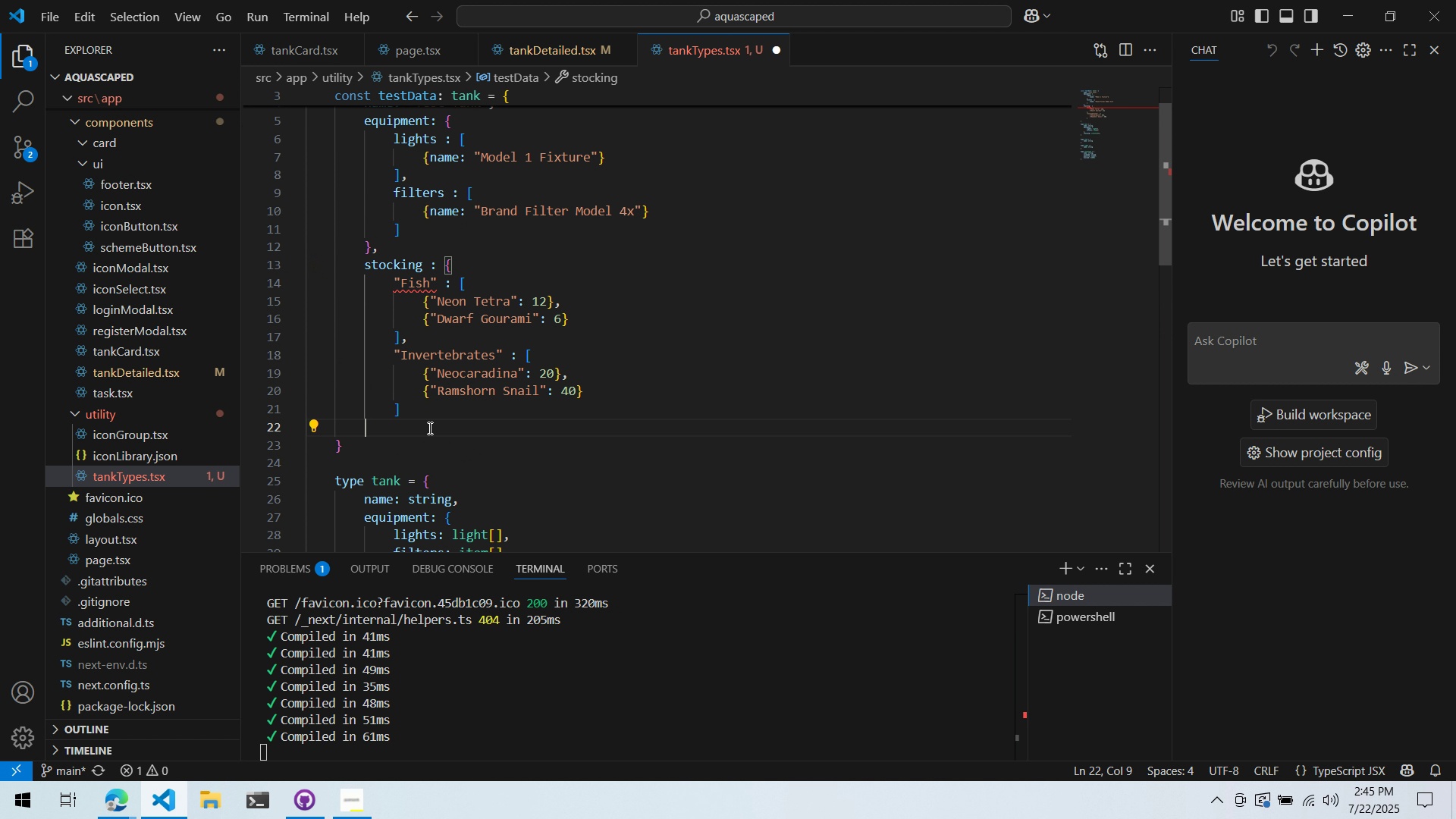 
key(Shift+ShiftLeft)
 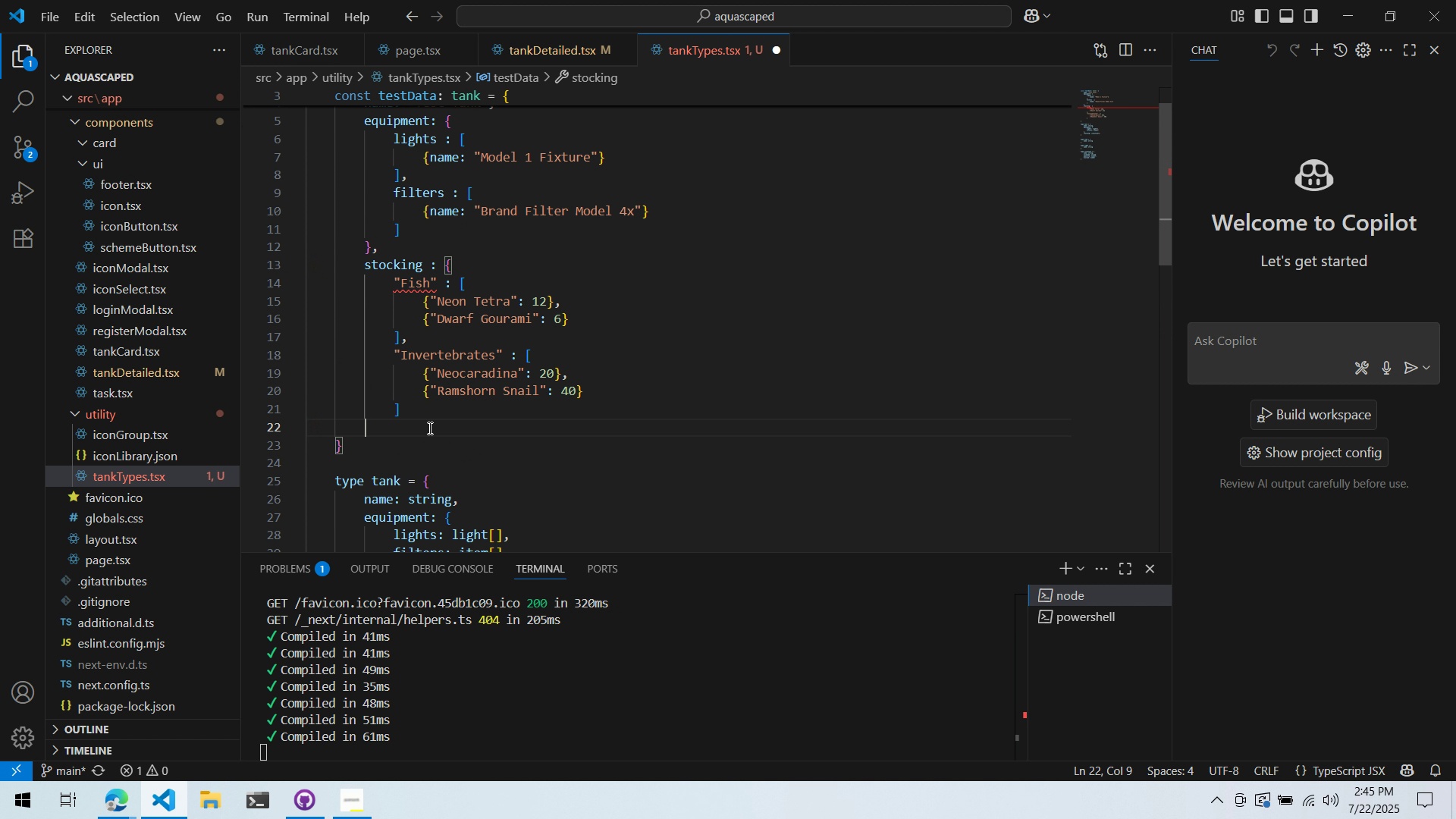 
key(BracketRight)
 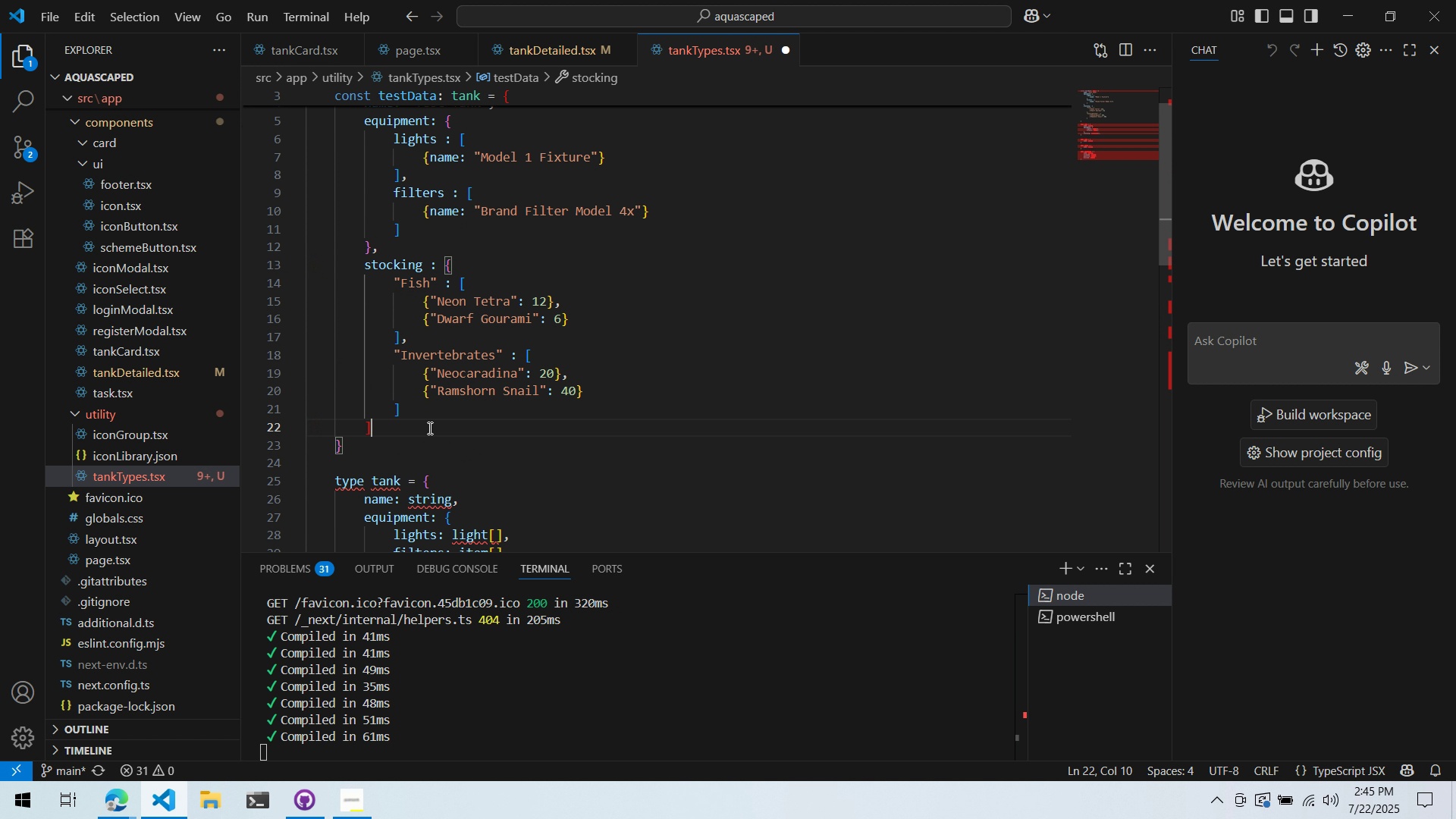 
key(Backspace)
 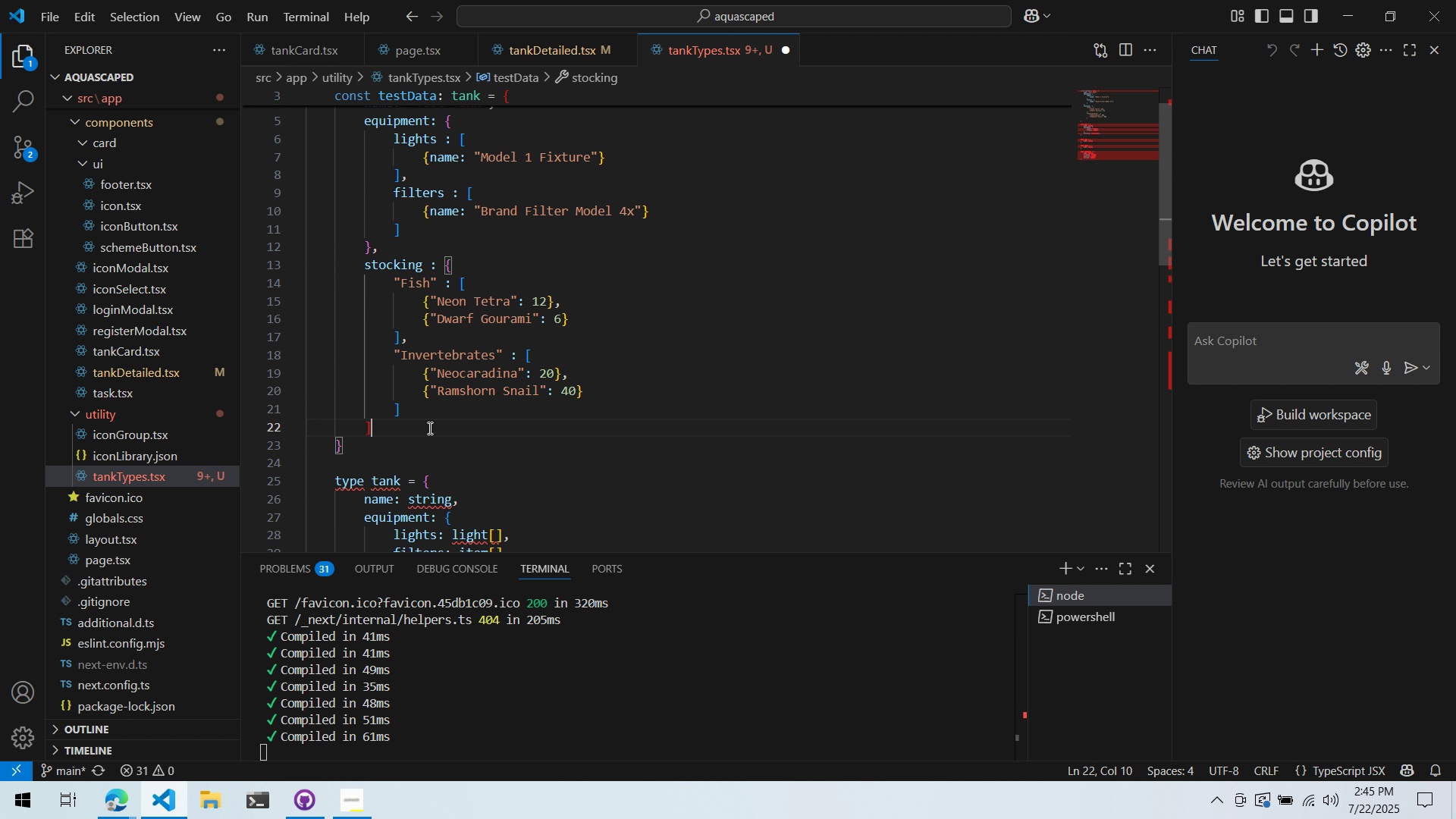 
key(Shift+ShiftLeft)
 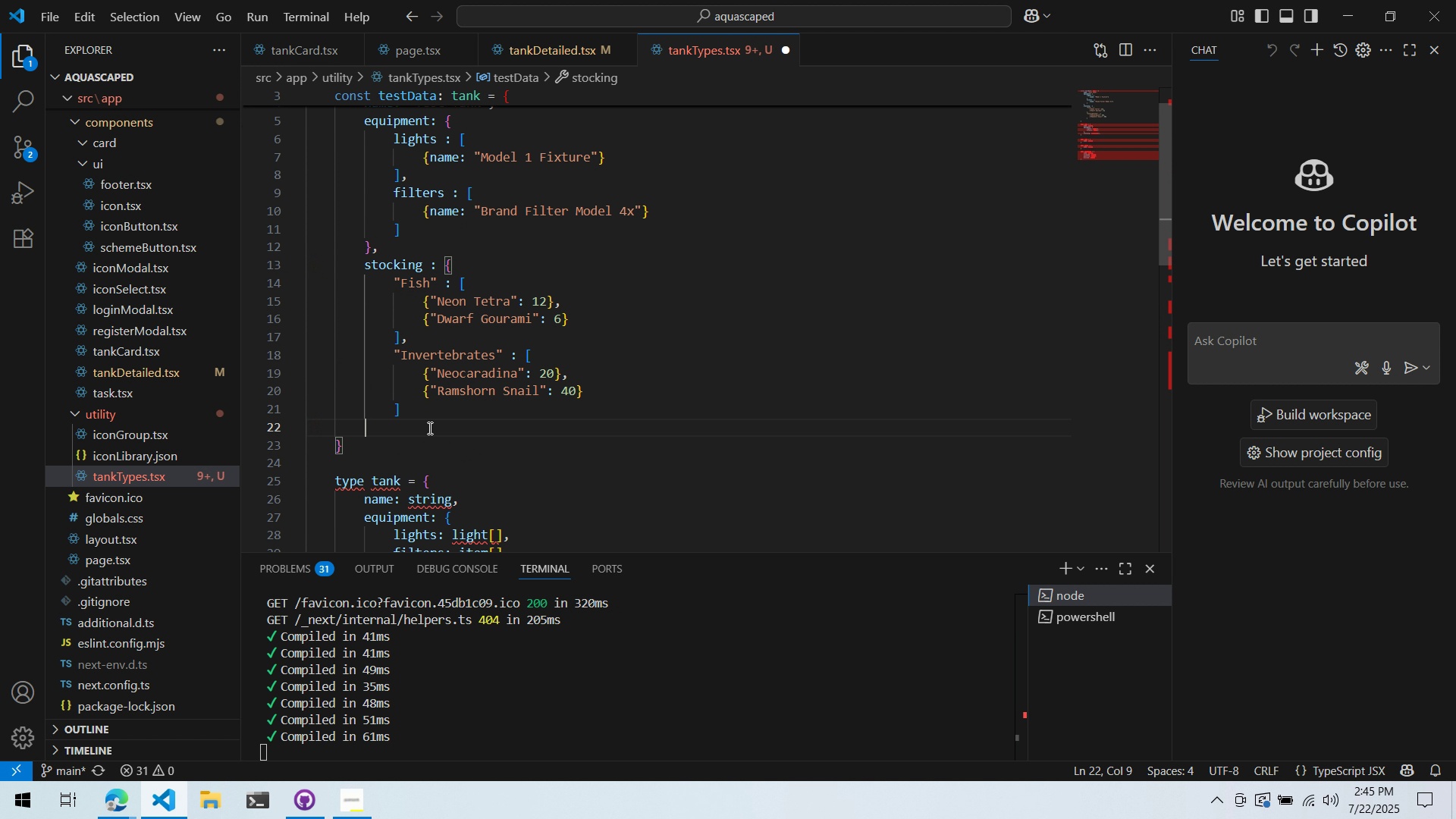 
key(Shift+BracketRight)
 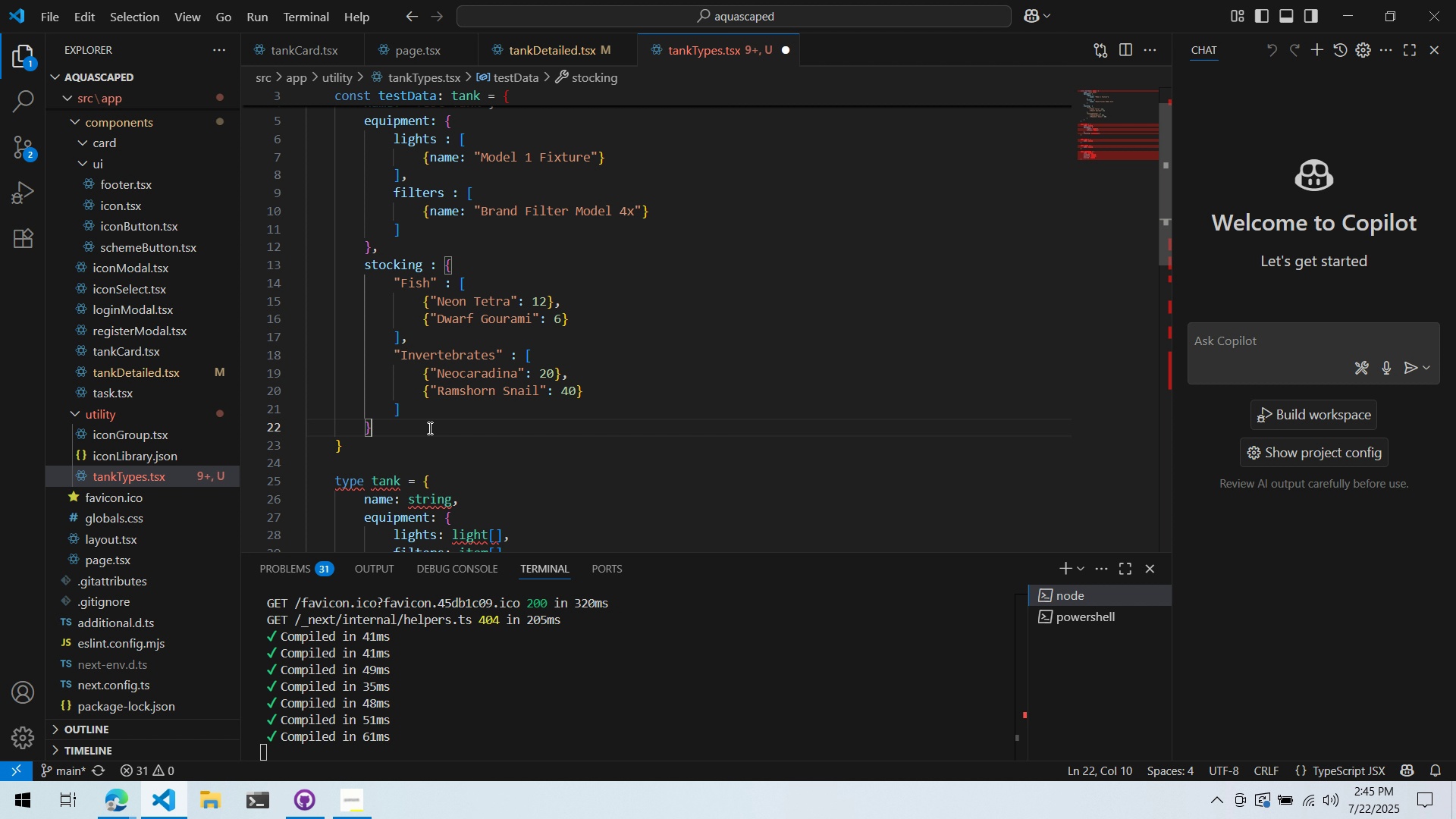 
key(Backspace)
 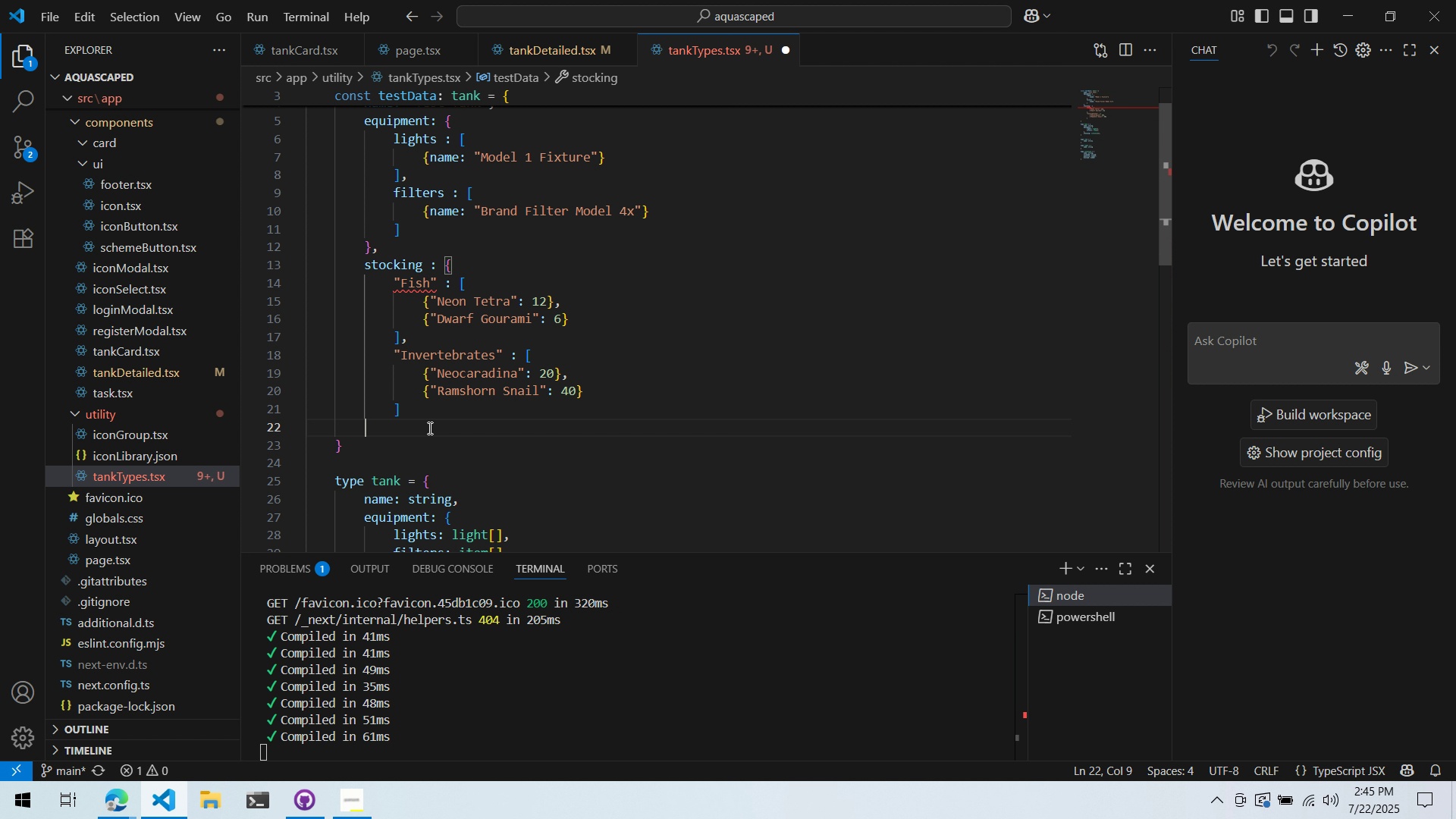 
key(BracketRight)
 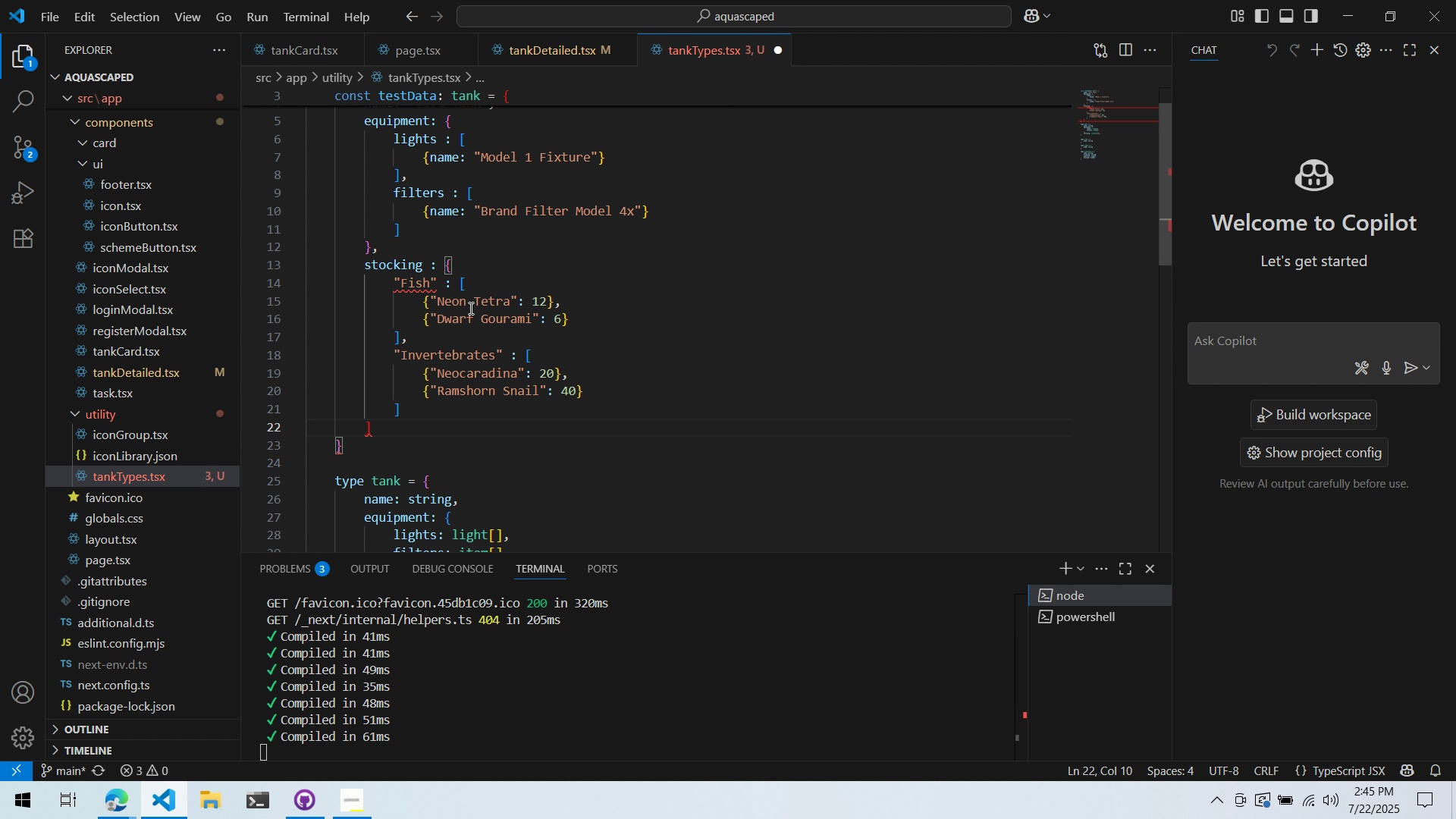 
left_click([469, 258])
 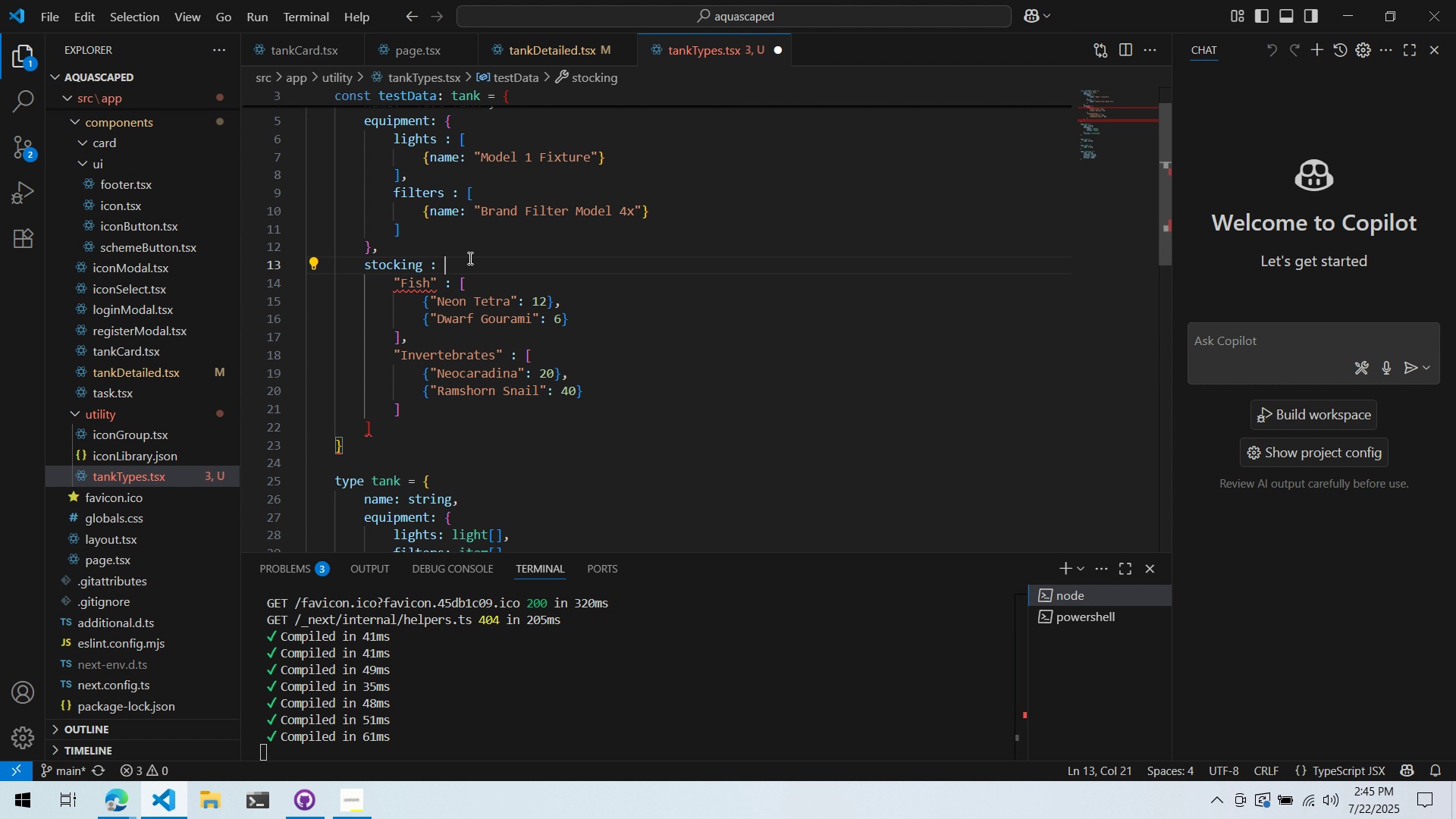 
key(Backspace)
 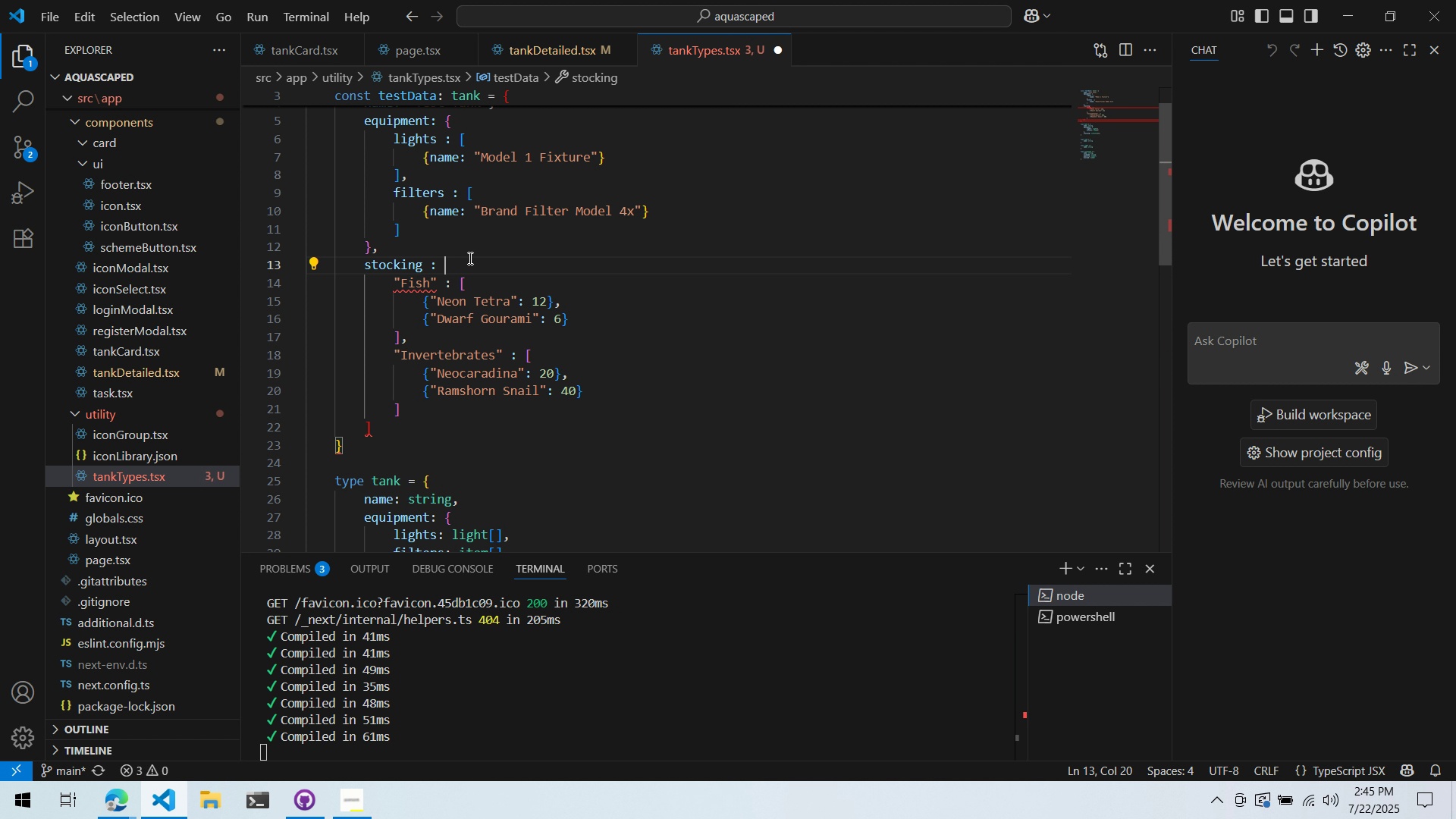 
key(BracketLeft)
 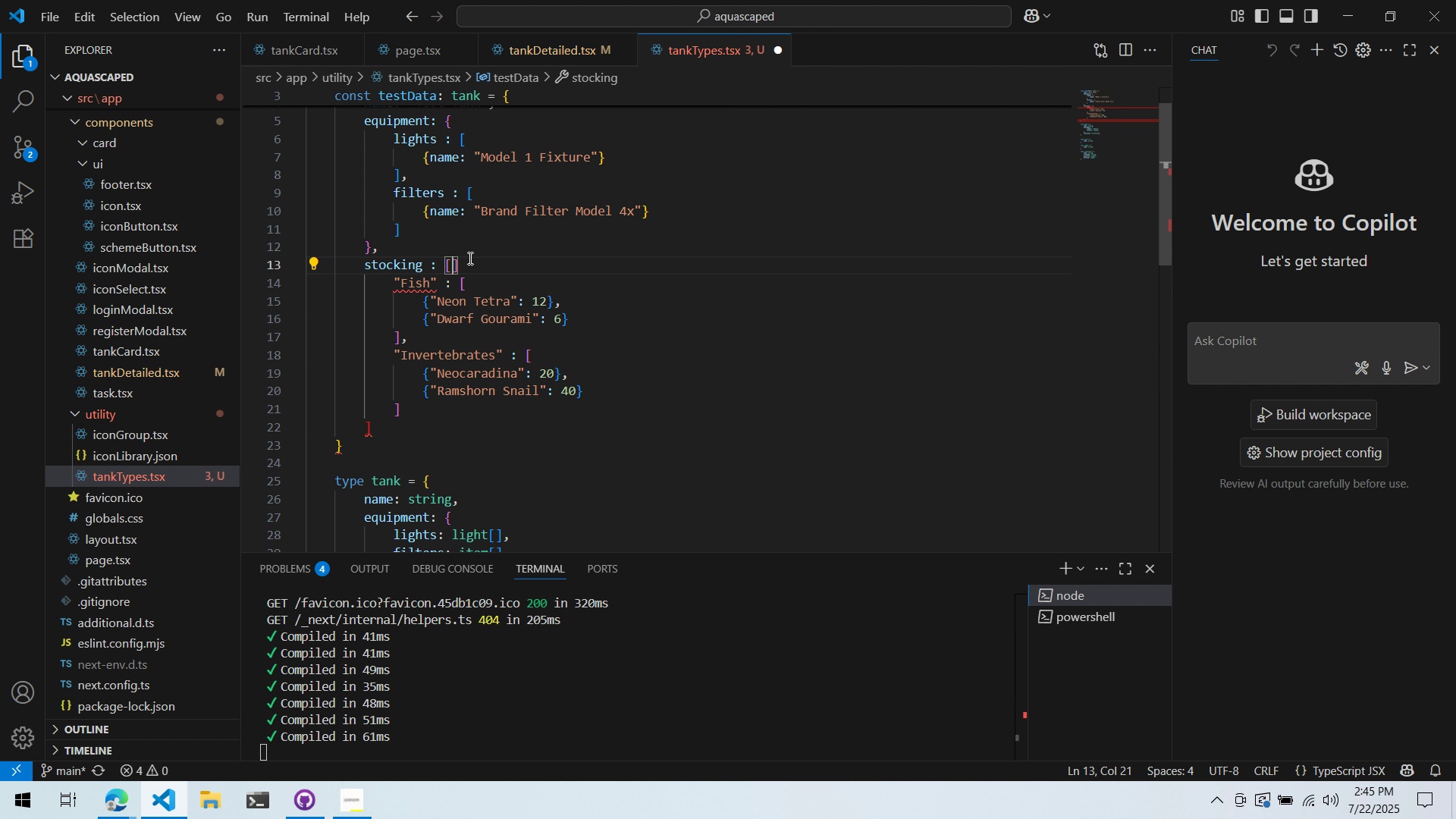 
left_click([469, 258])
 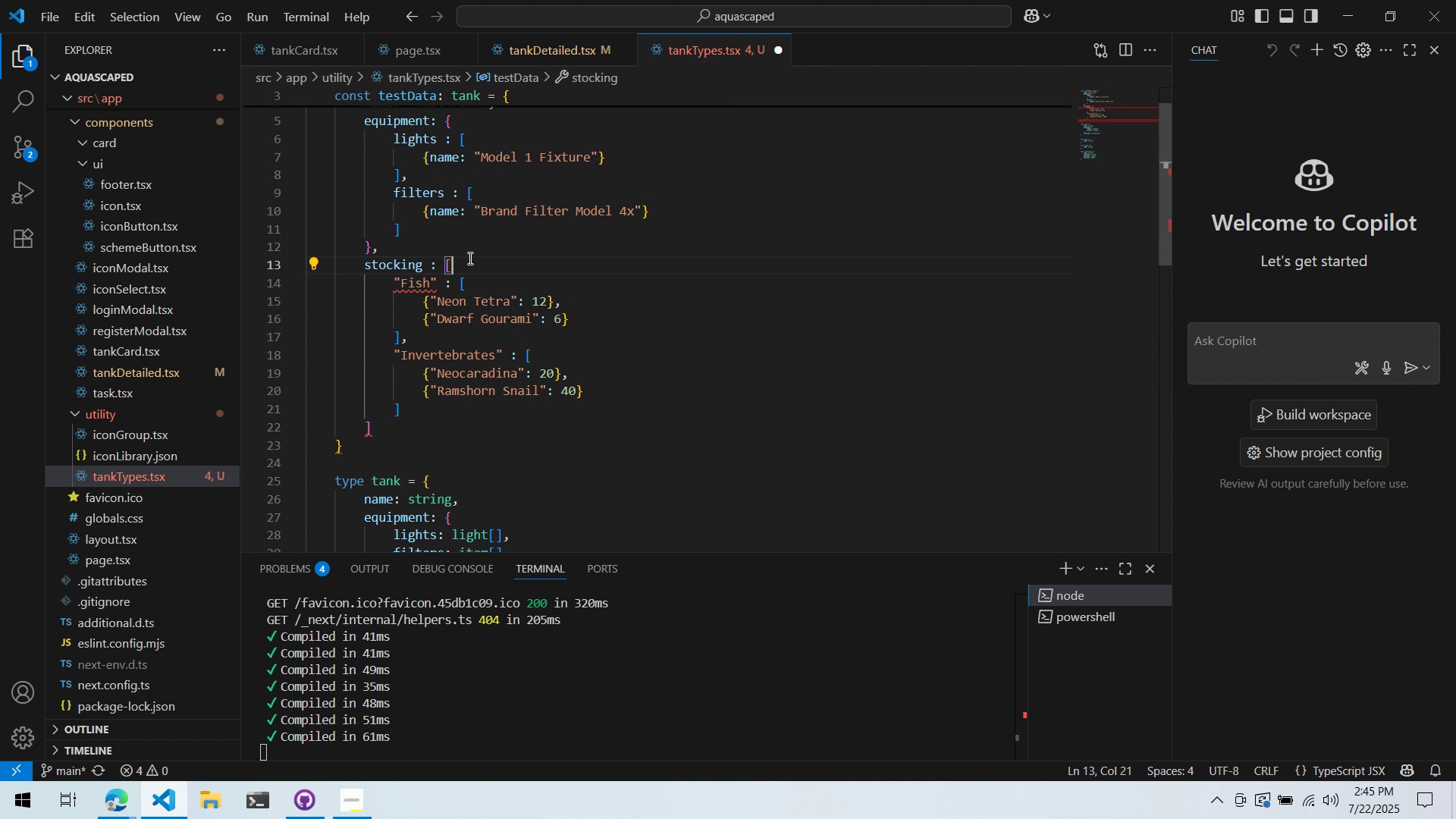 
key(Backspace)
 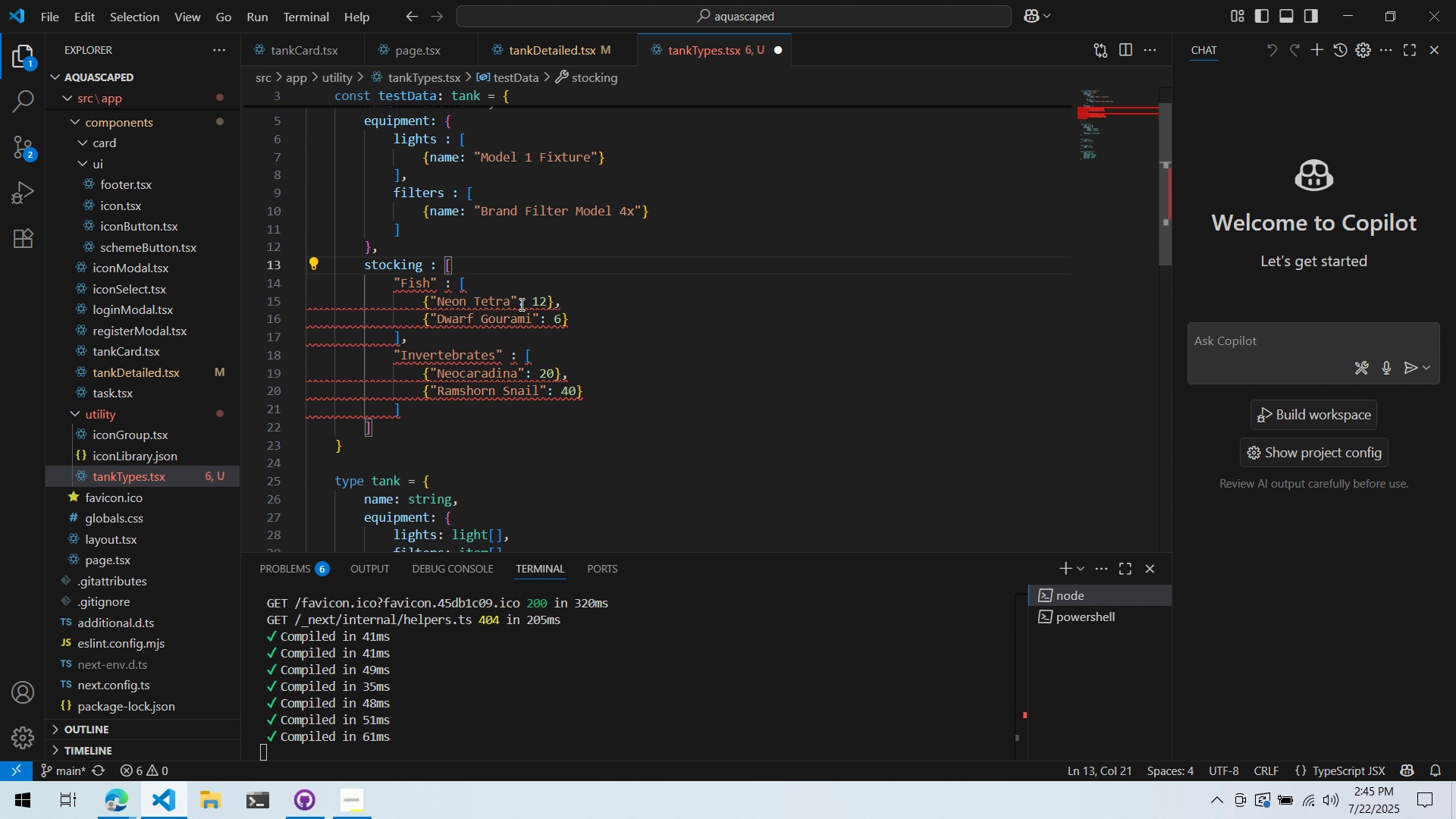 
left_click([541, 331])
 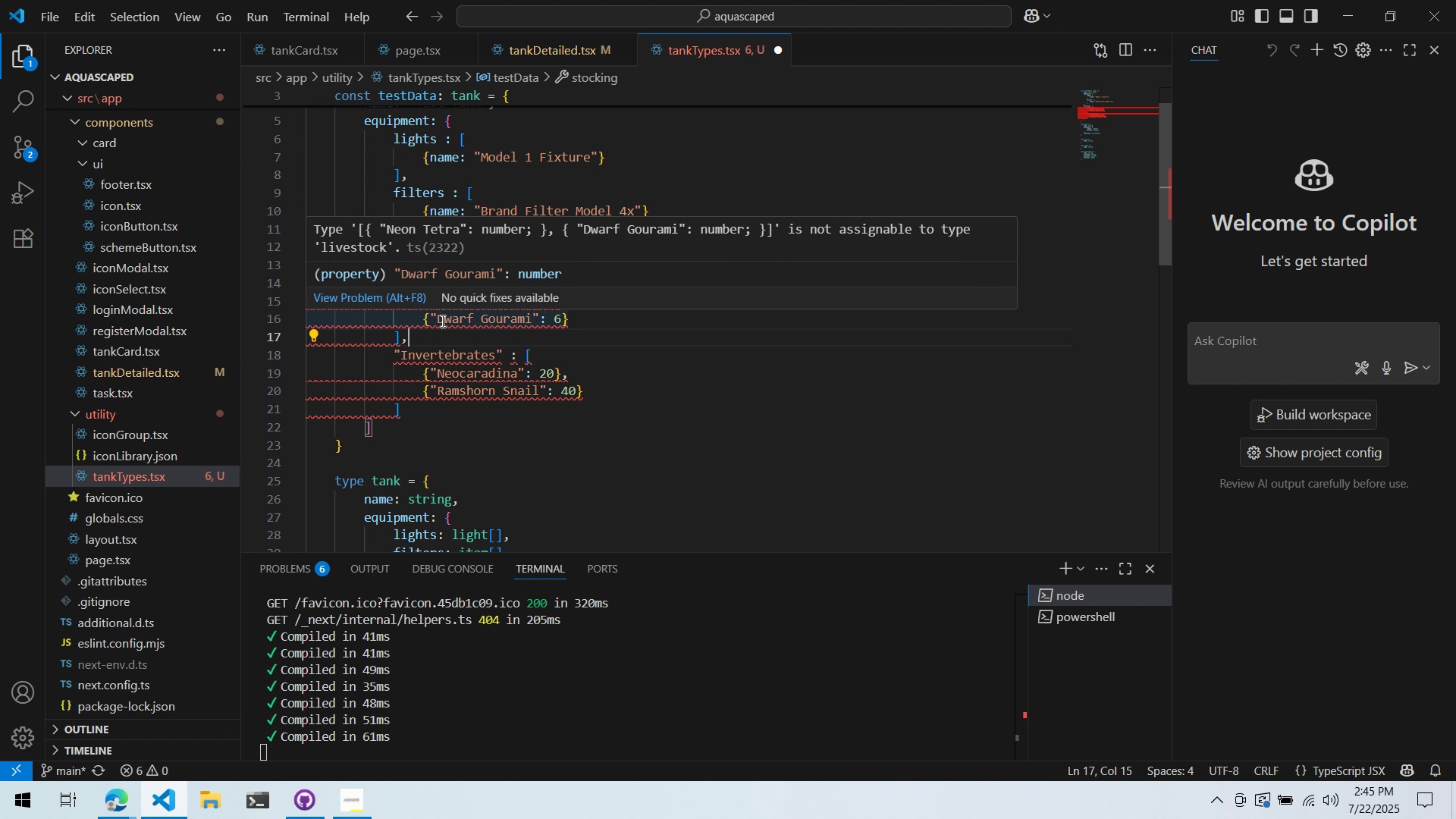 
left_click([540, 407])
 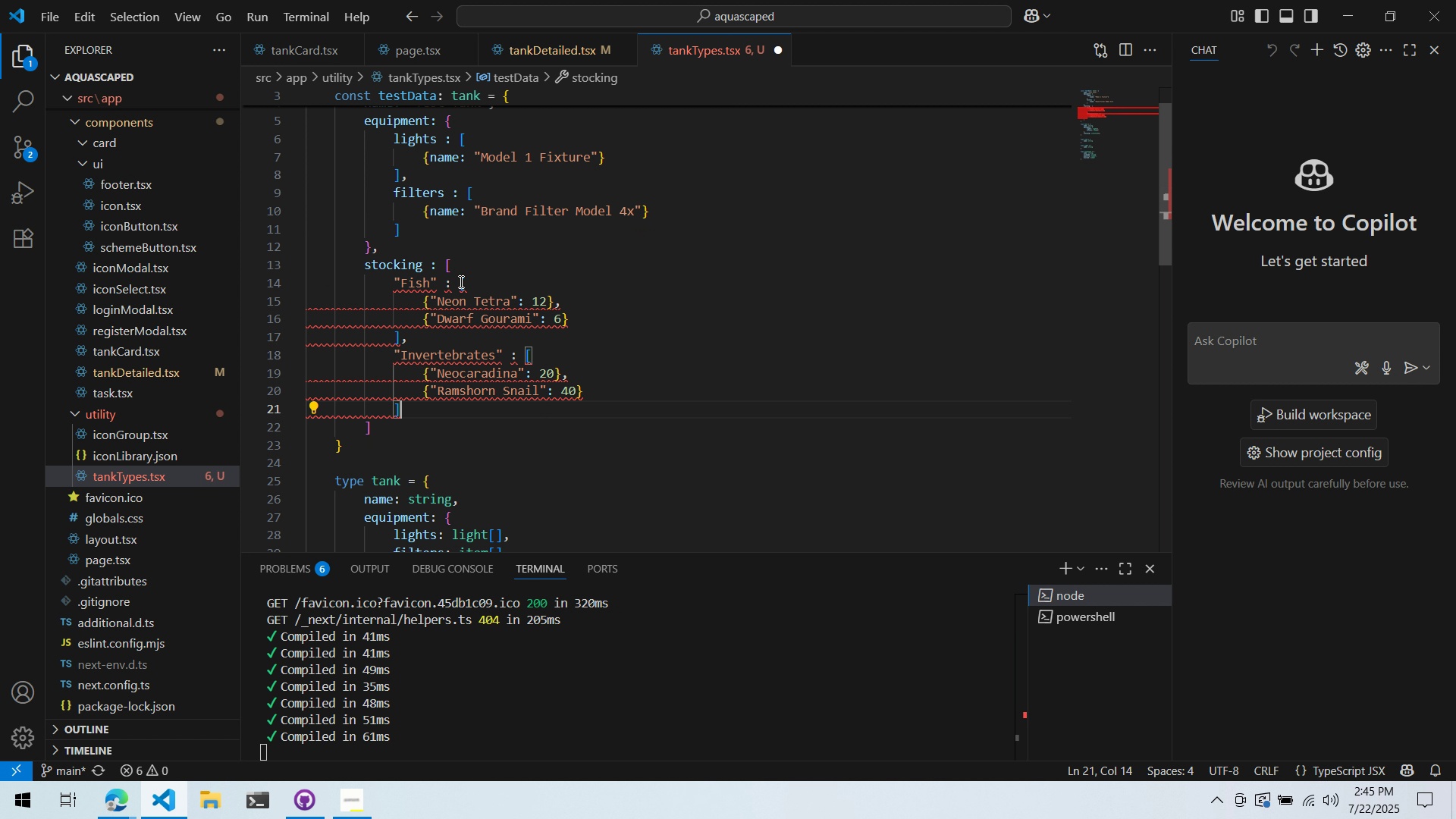 
left_click_drag(start_coordinate=[460, 281], to_coordinate=[392, 284])
 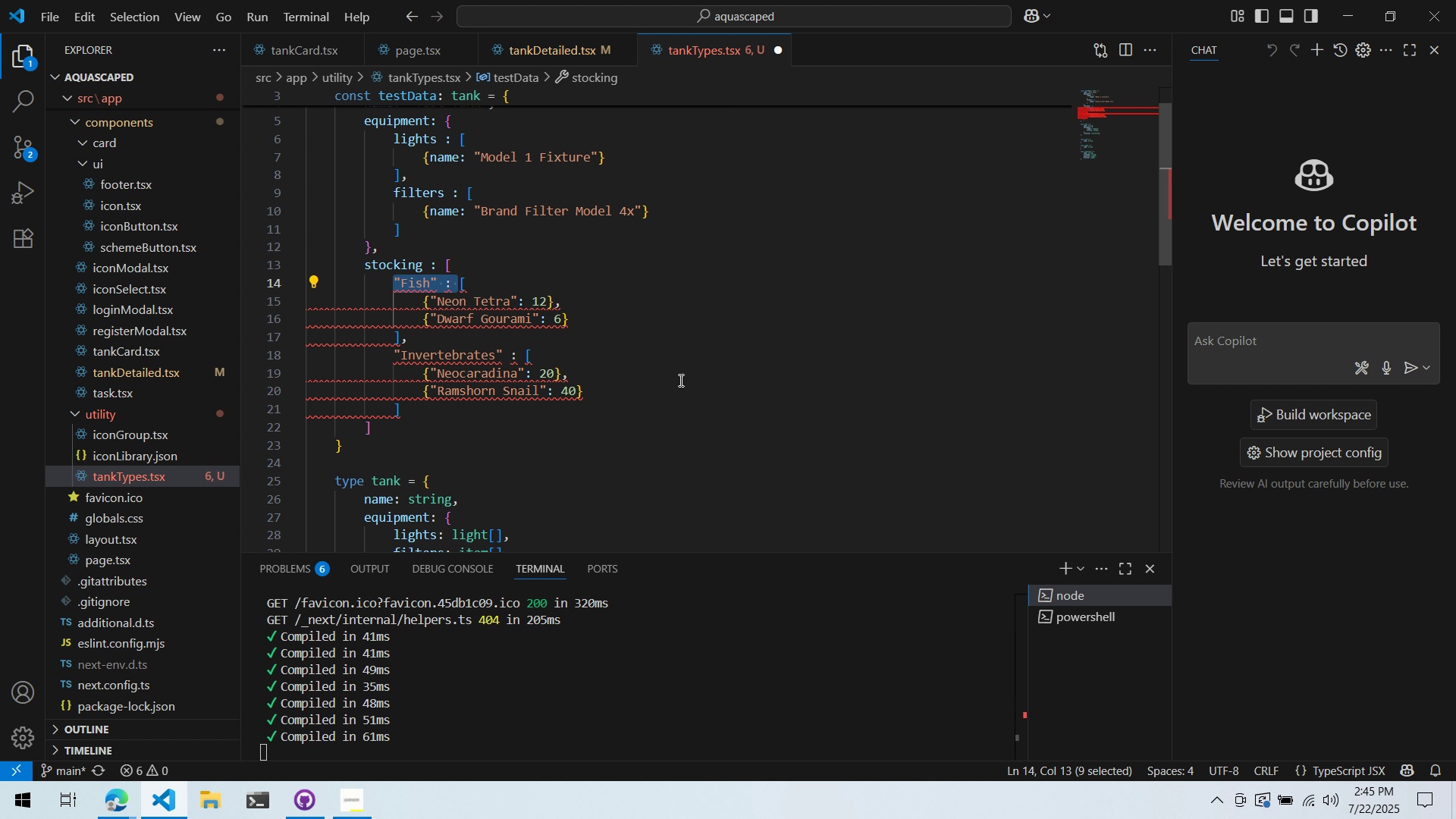 
left_click_drag(start_coordinate=[629, 399], to_coordinate=[286, 314])
 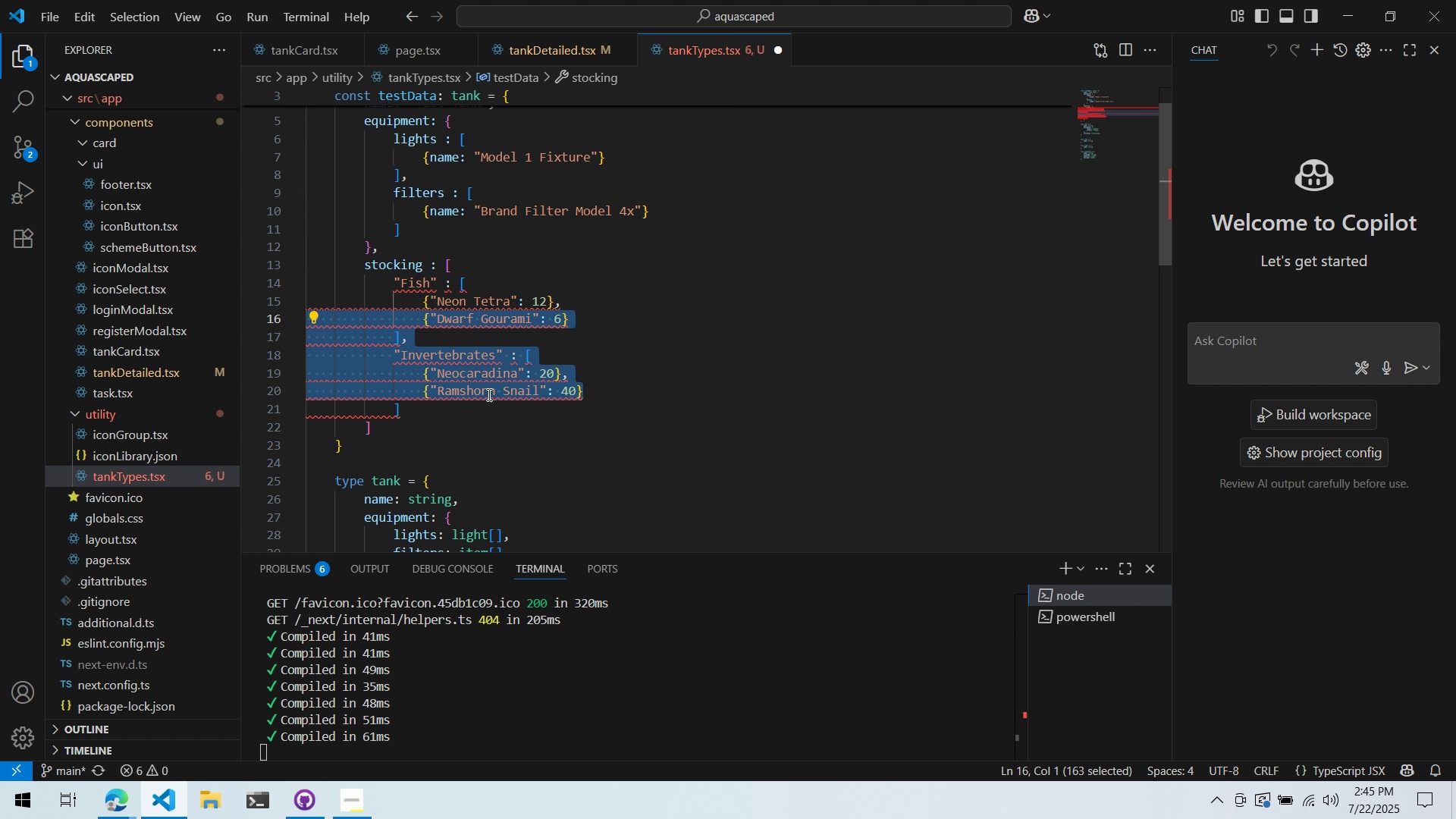 
left_click([488, 394])
 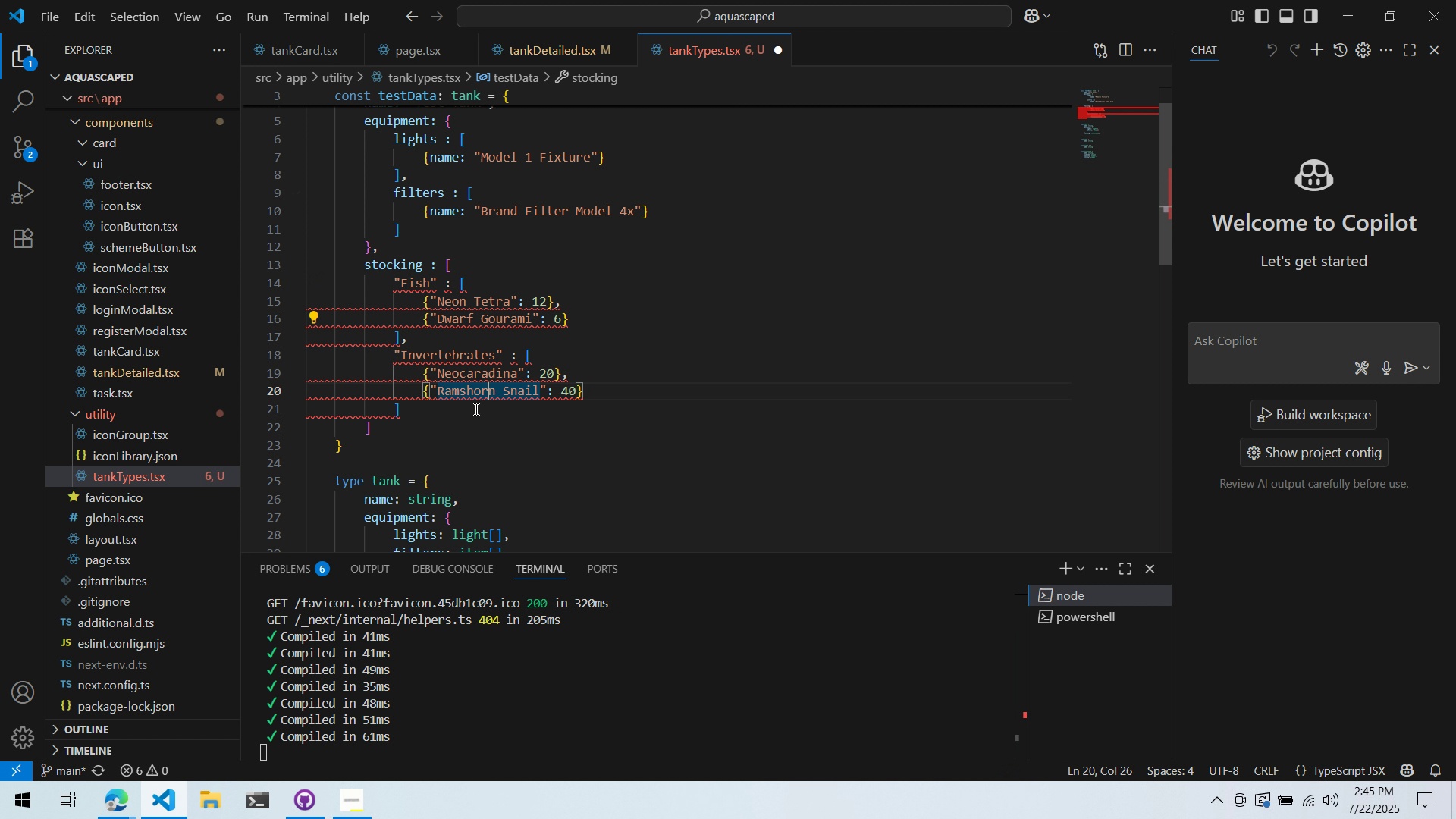 
left_click_drag(start_coordinate=[474, 410], to_coordinate=[255, 287])
 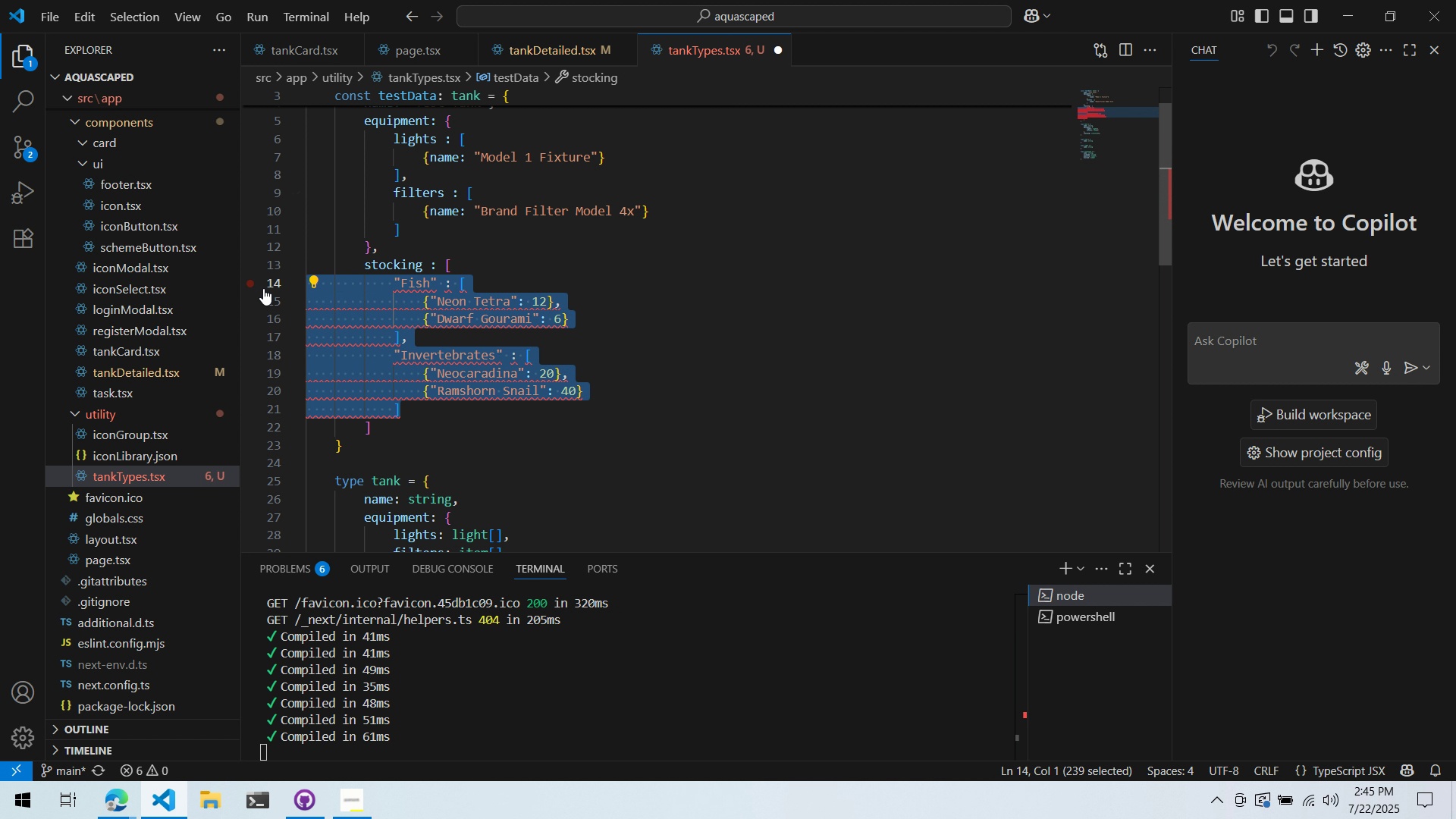 
hold_key(key=ControlLeft, duration=0.4)
 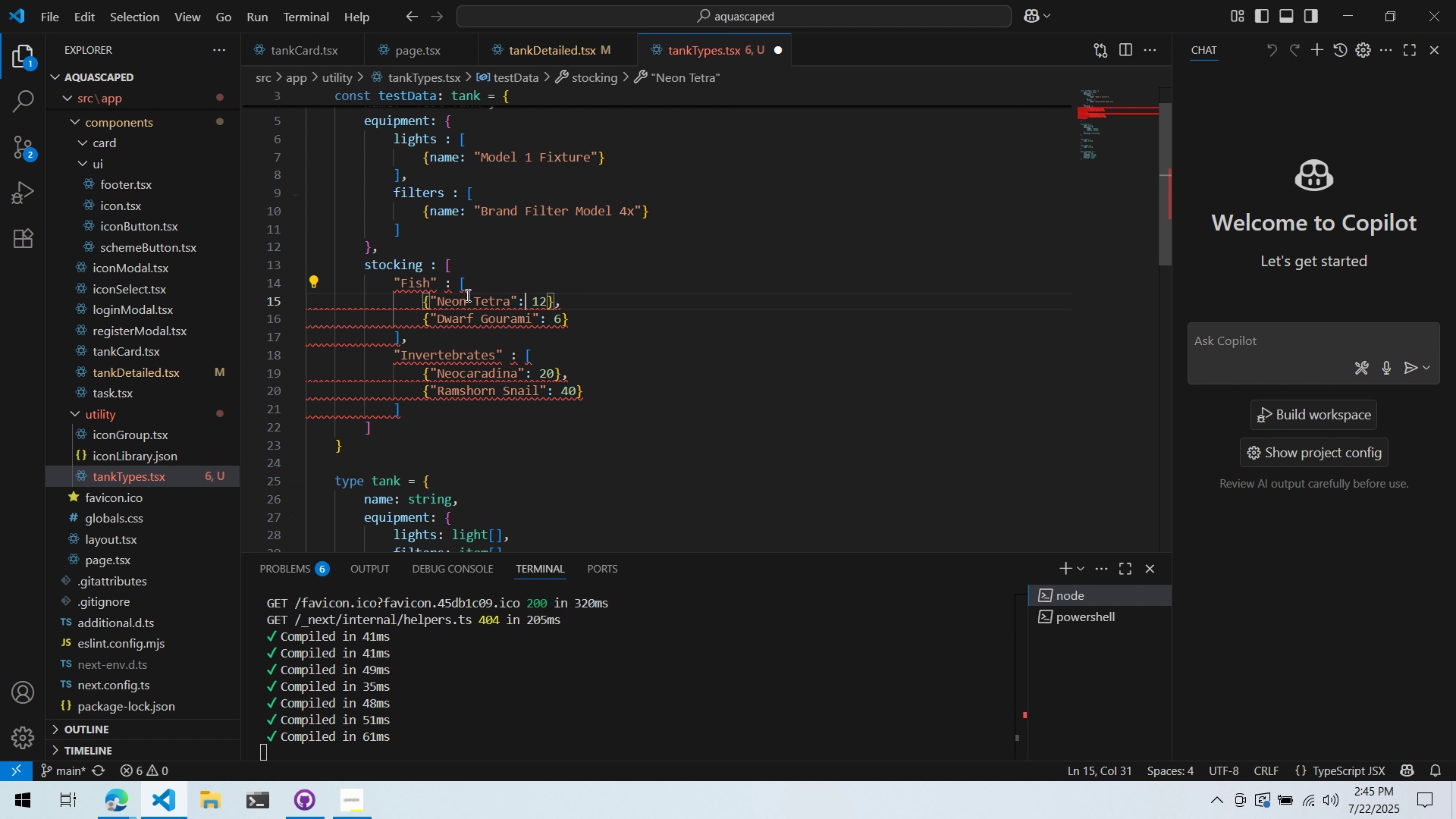 
double_click([444, 291])
 